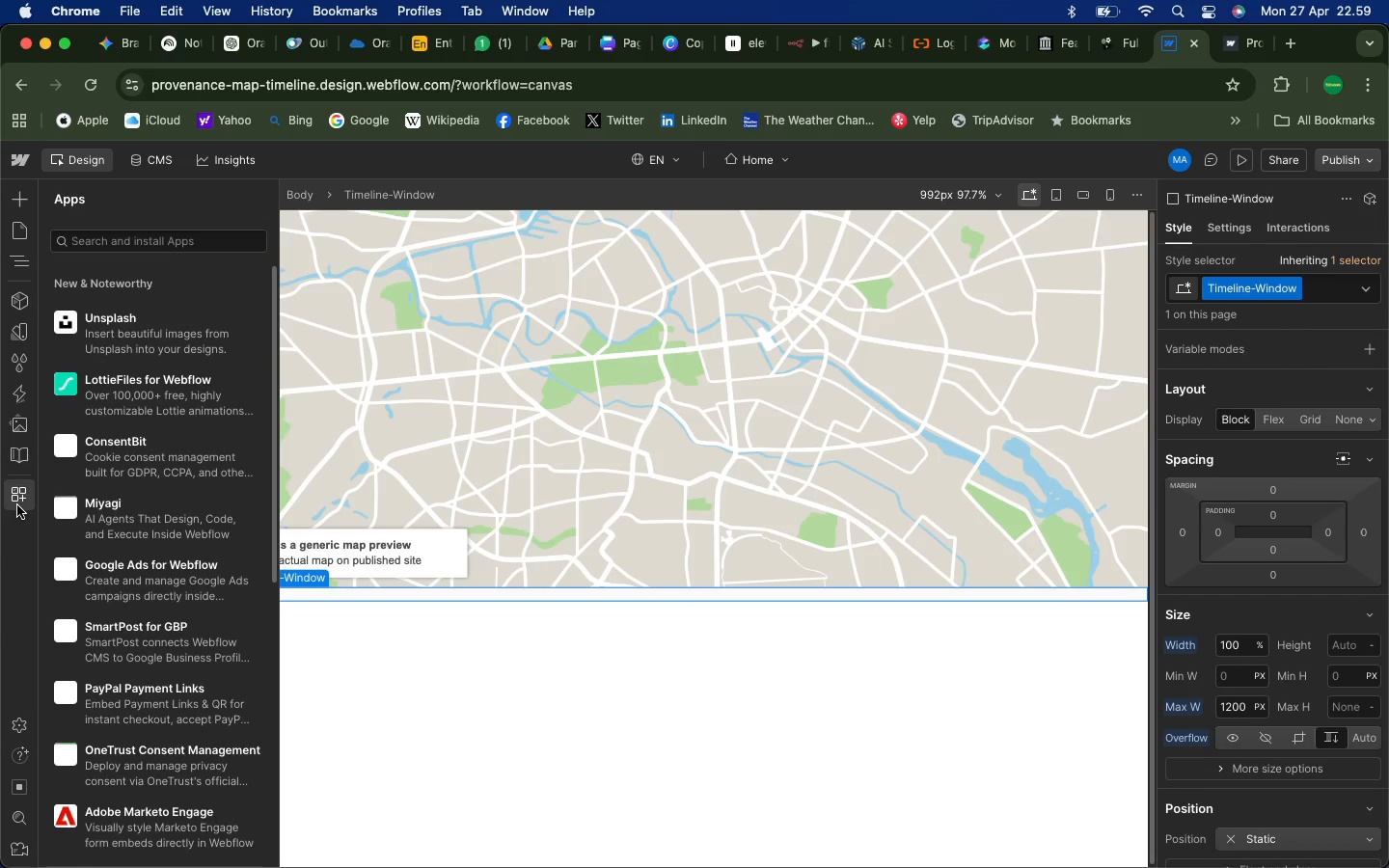 
left_click([14, 393])
 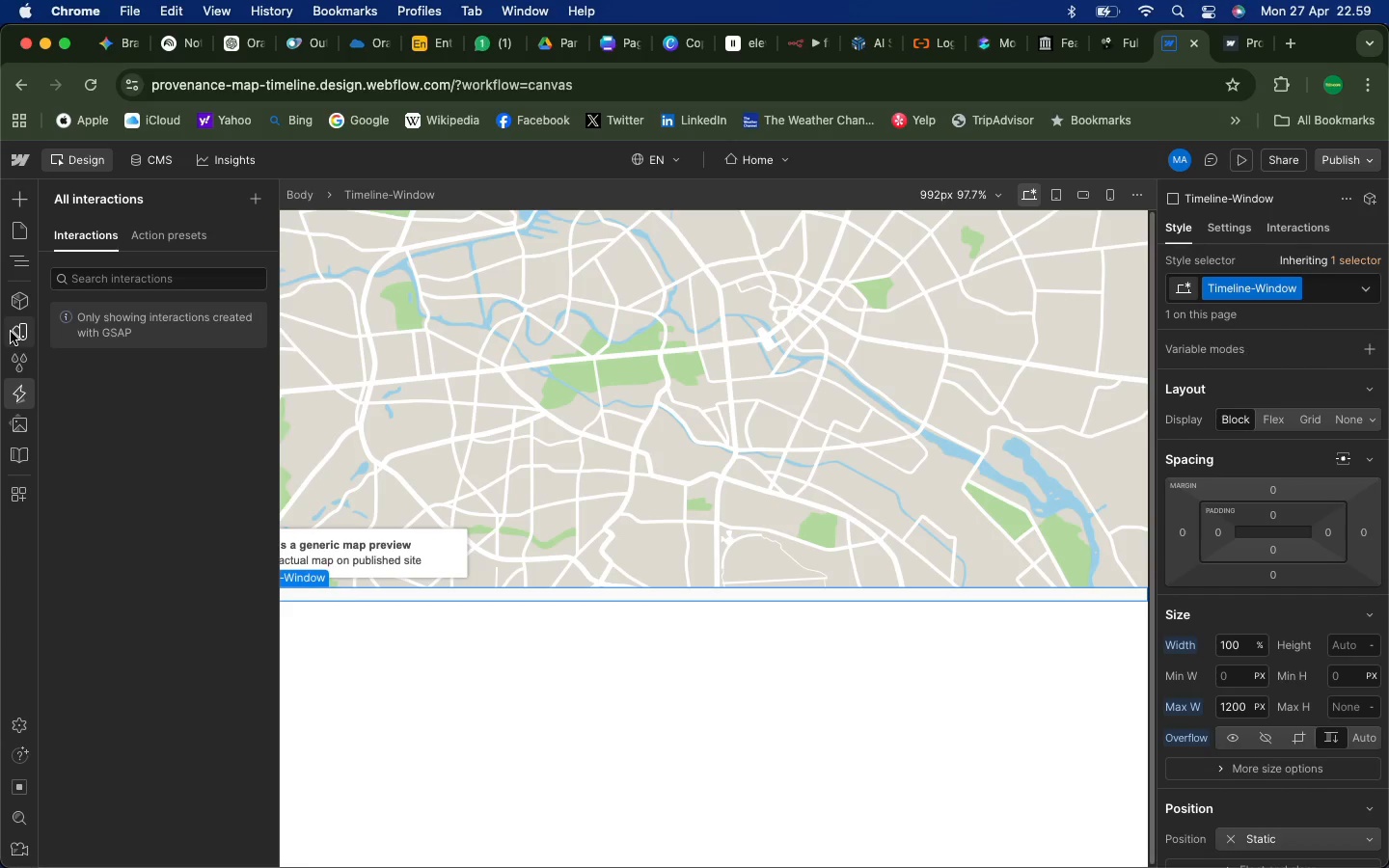 
left_click([11, 327])
 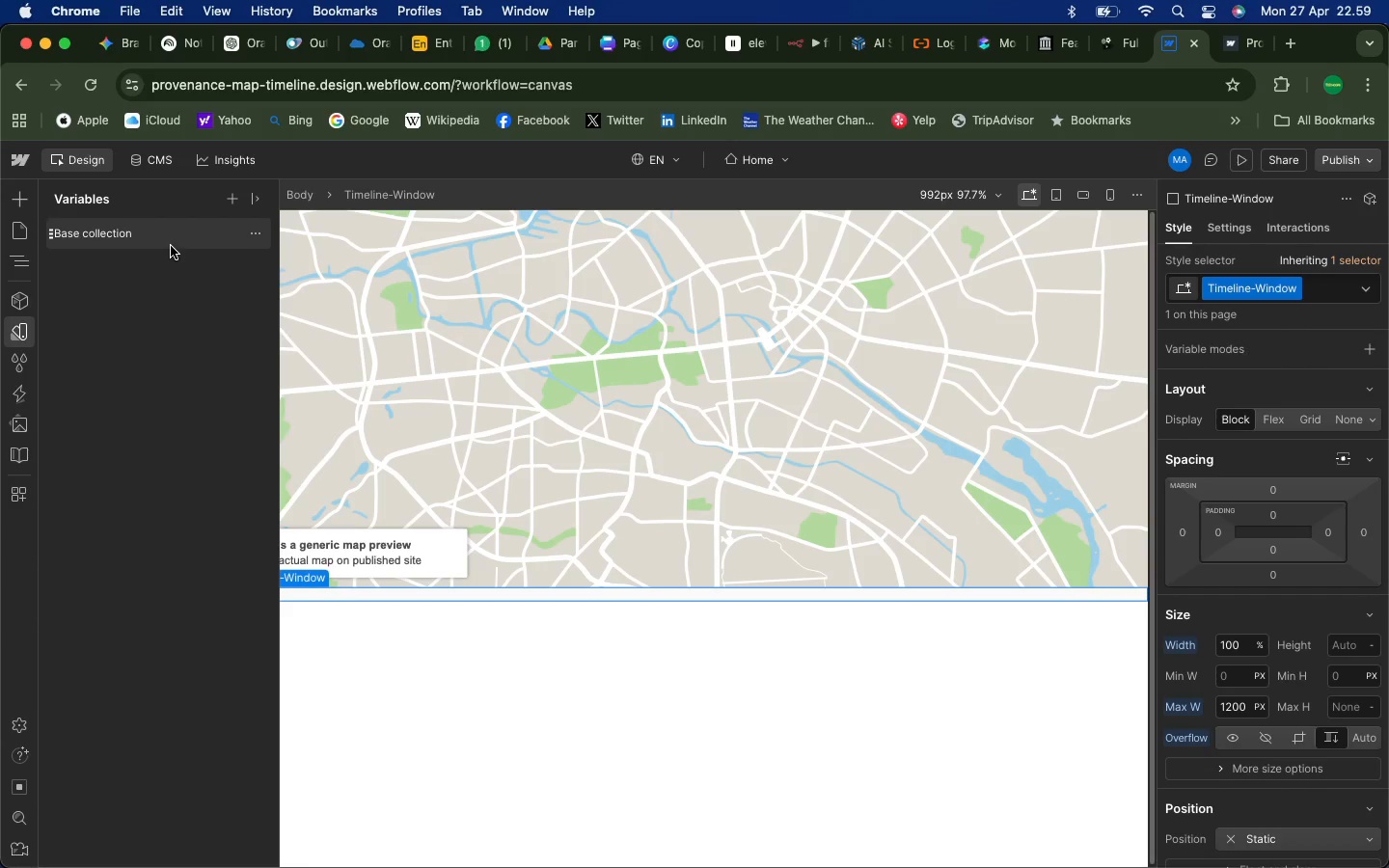 
left_click([251, 235])
 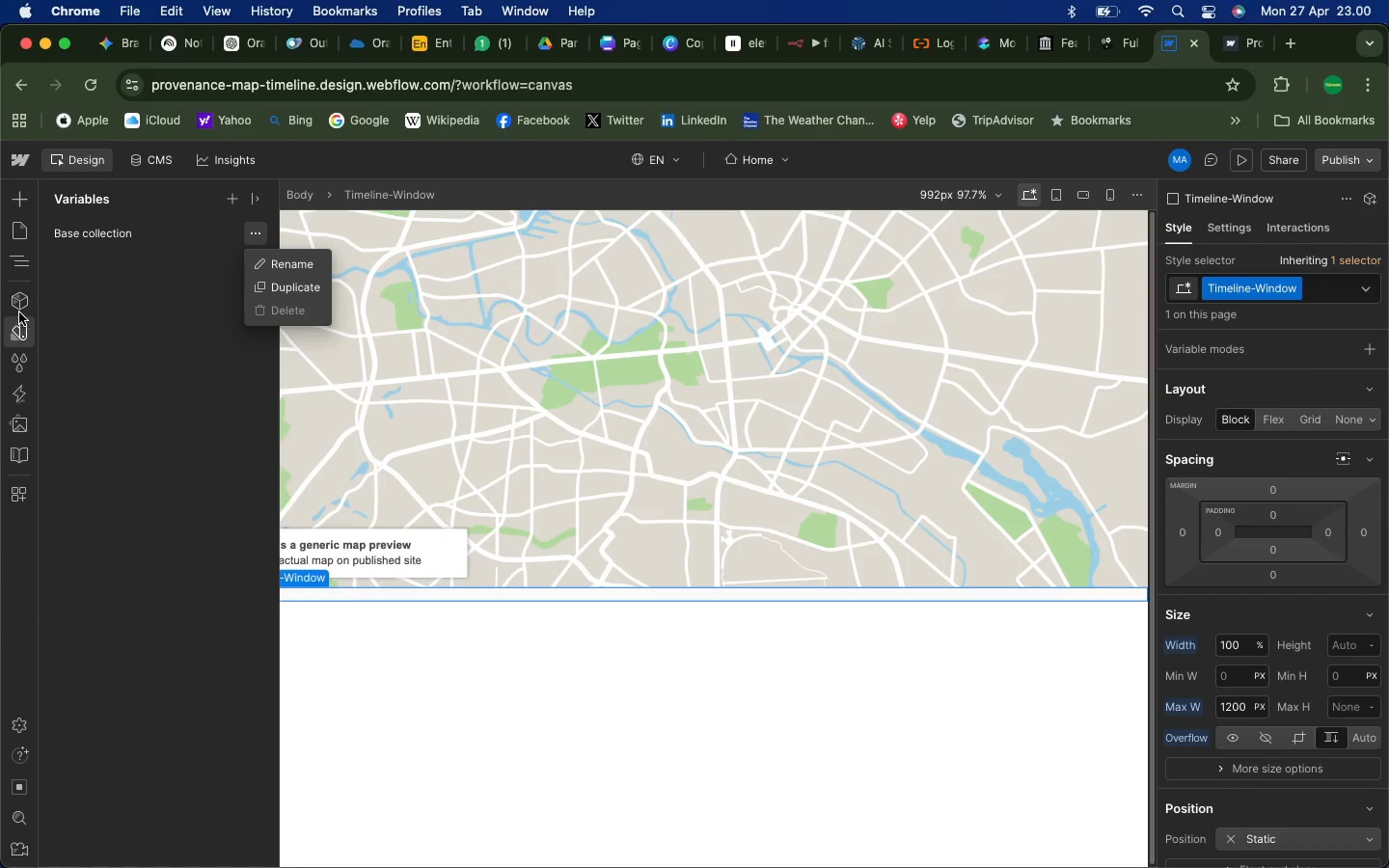 
left_click([20, 306])
 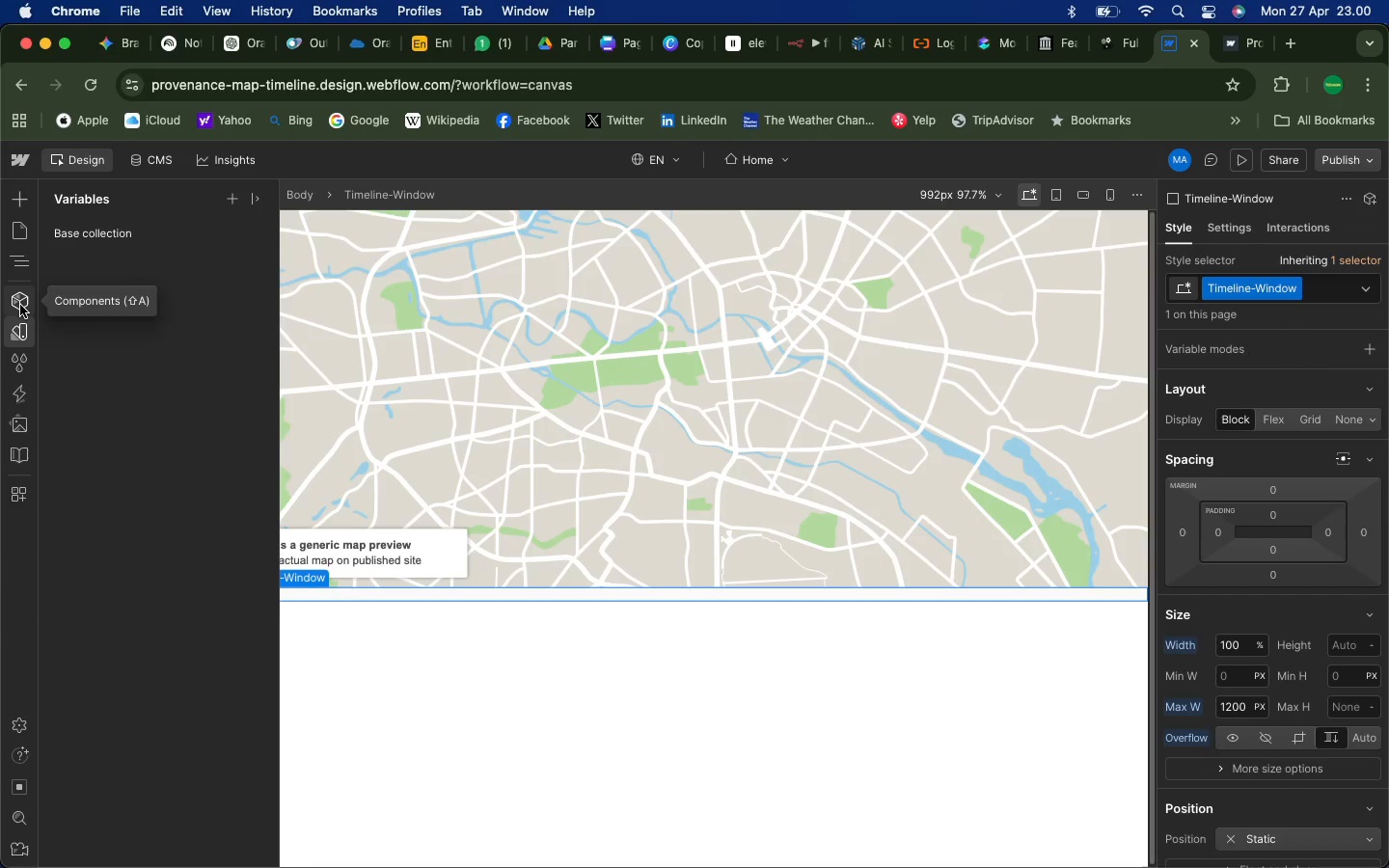 
left_click([20, 305])
 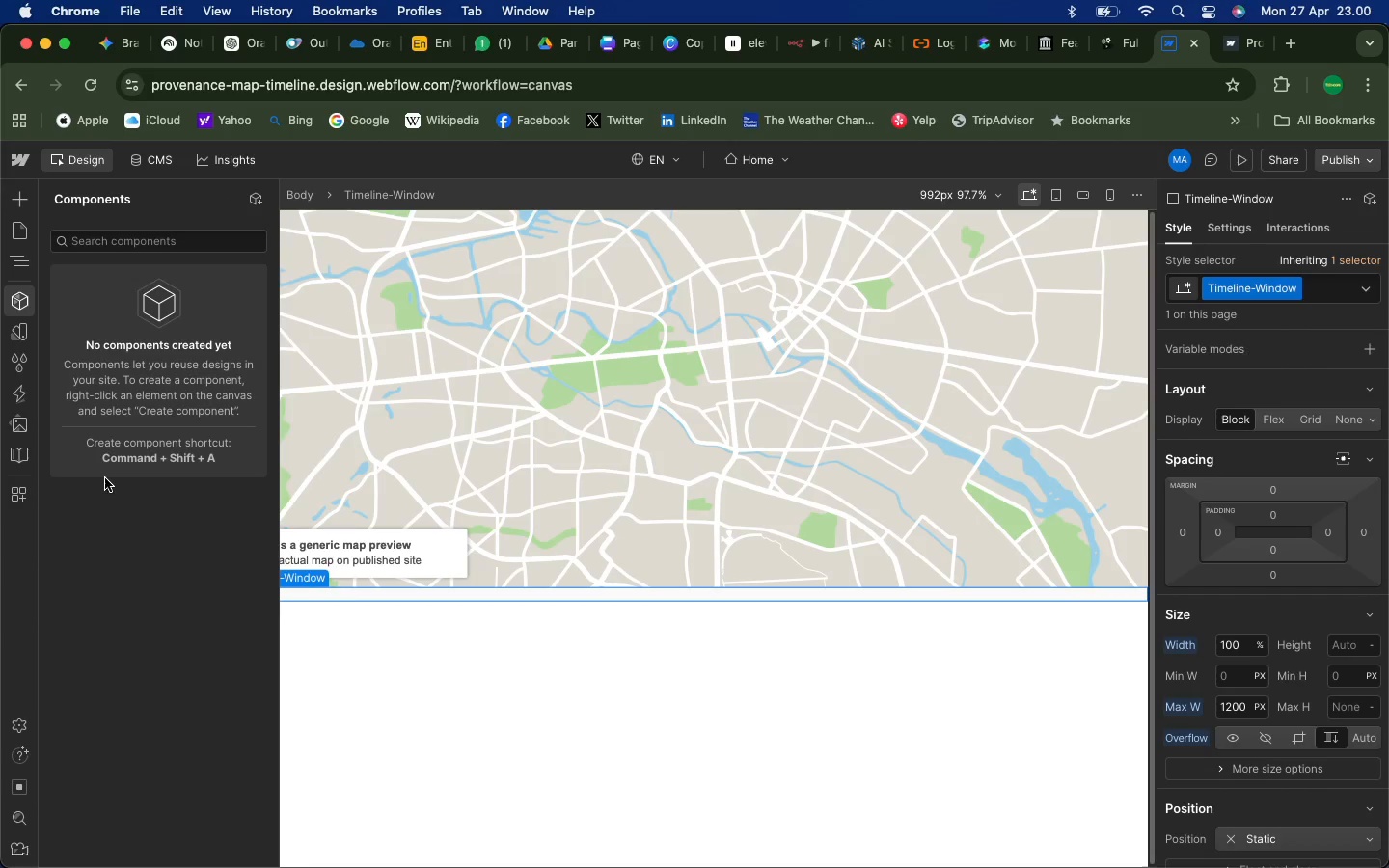 
left_click([84, 235])
 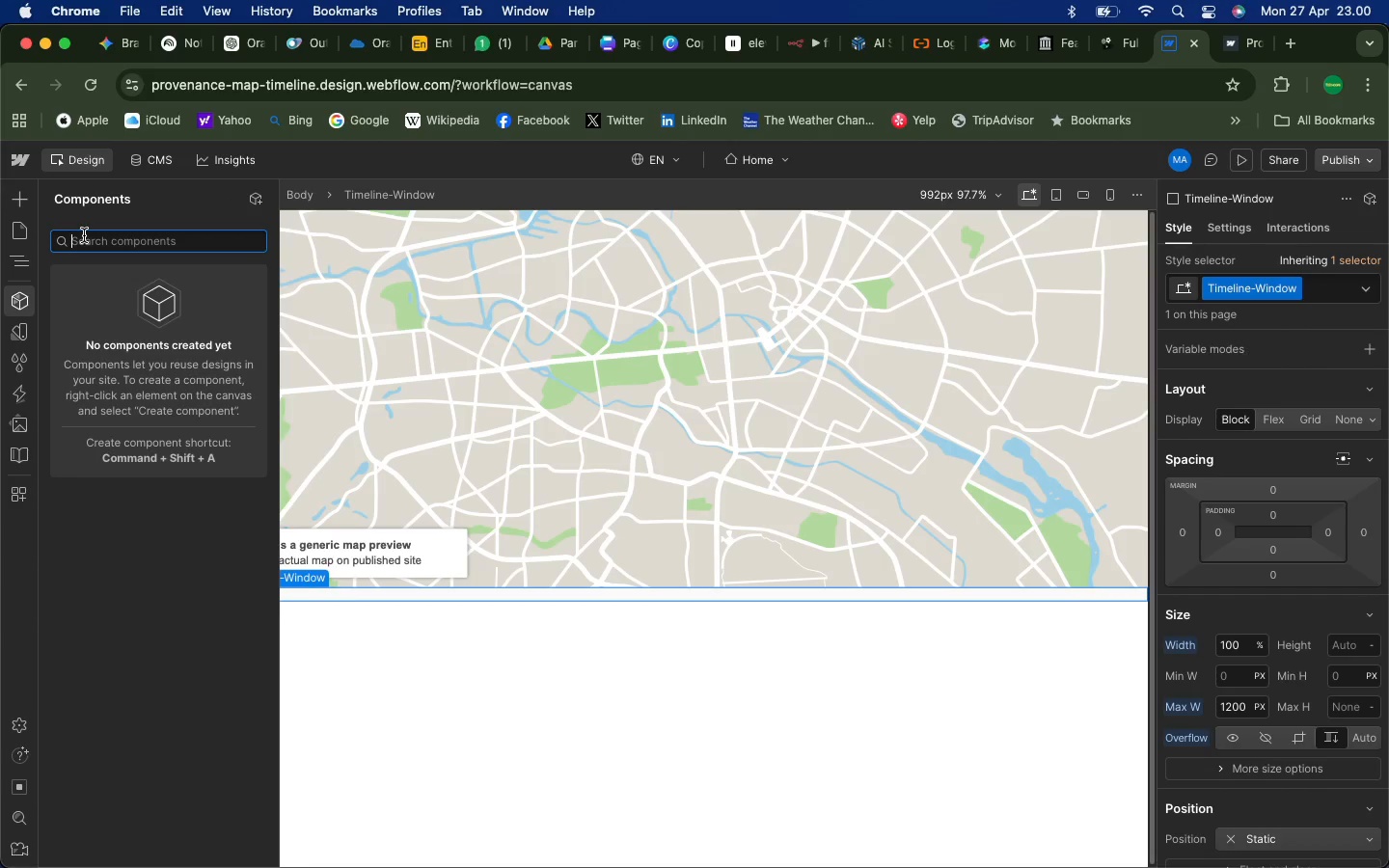 
type(coll)
 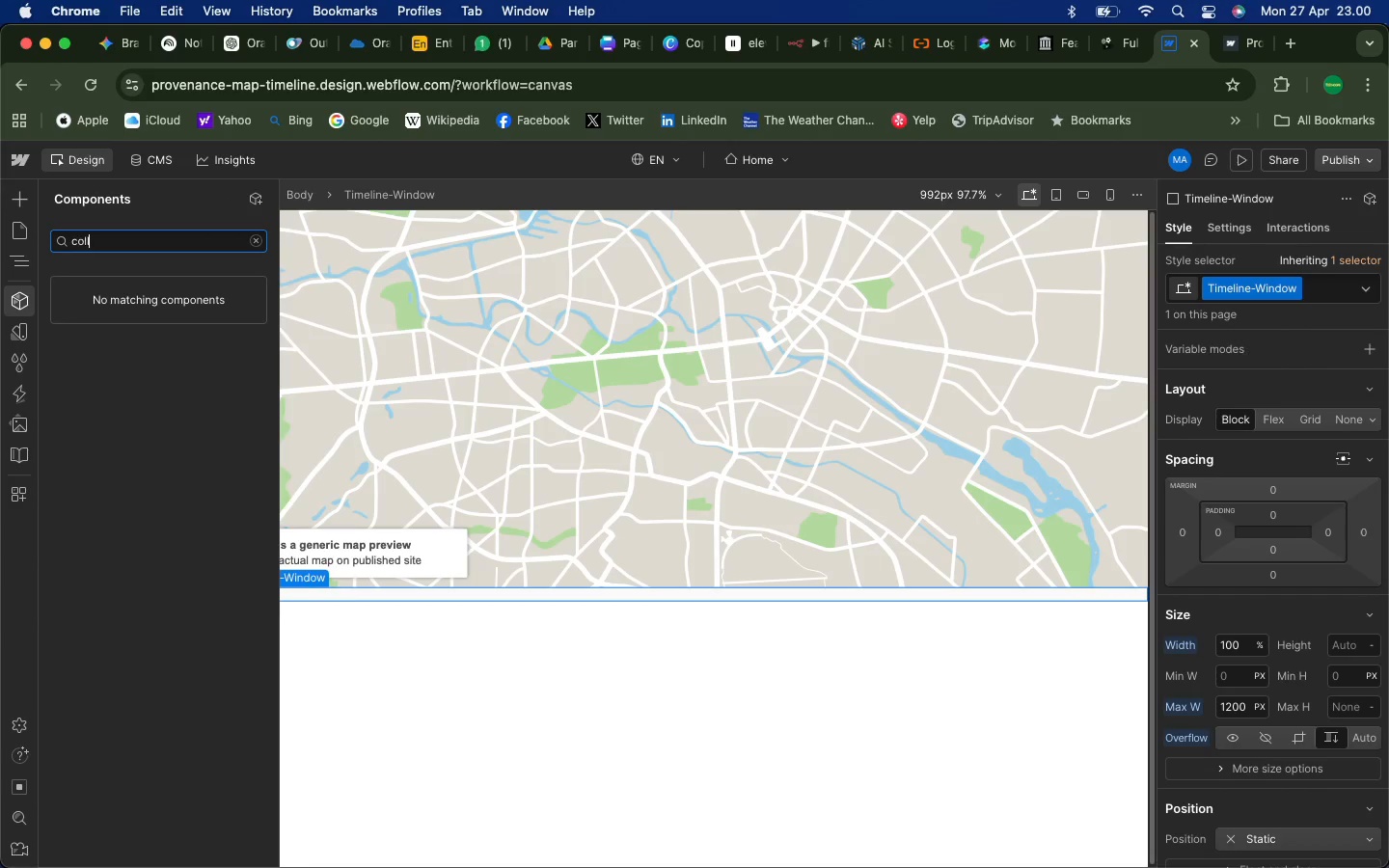 
scroll: coordinate [84, 235], scroll_direction: down, amount: 1.0
 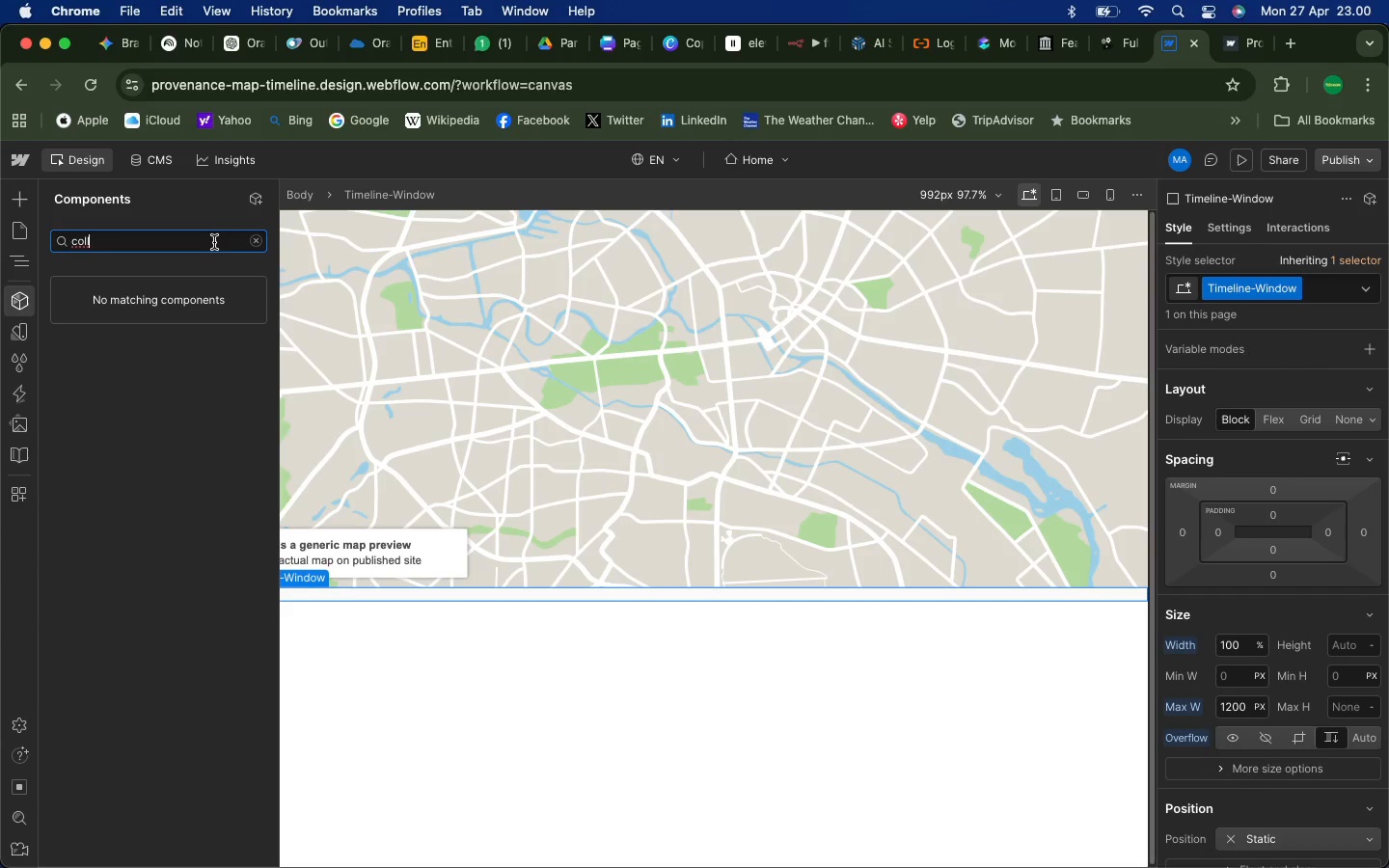 
left_click([255, 242])
 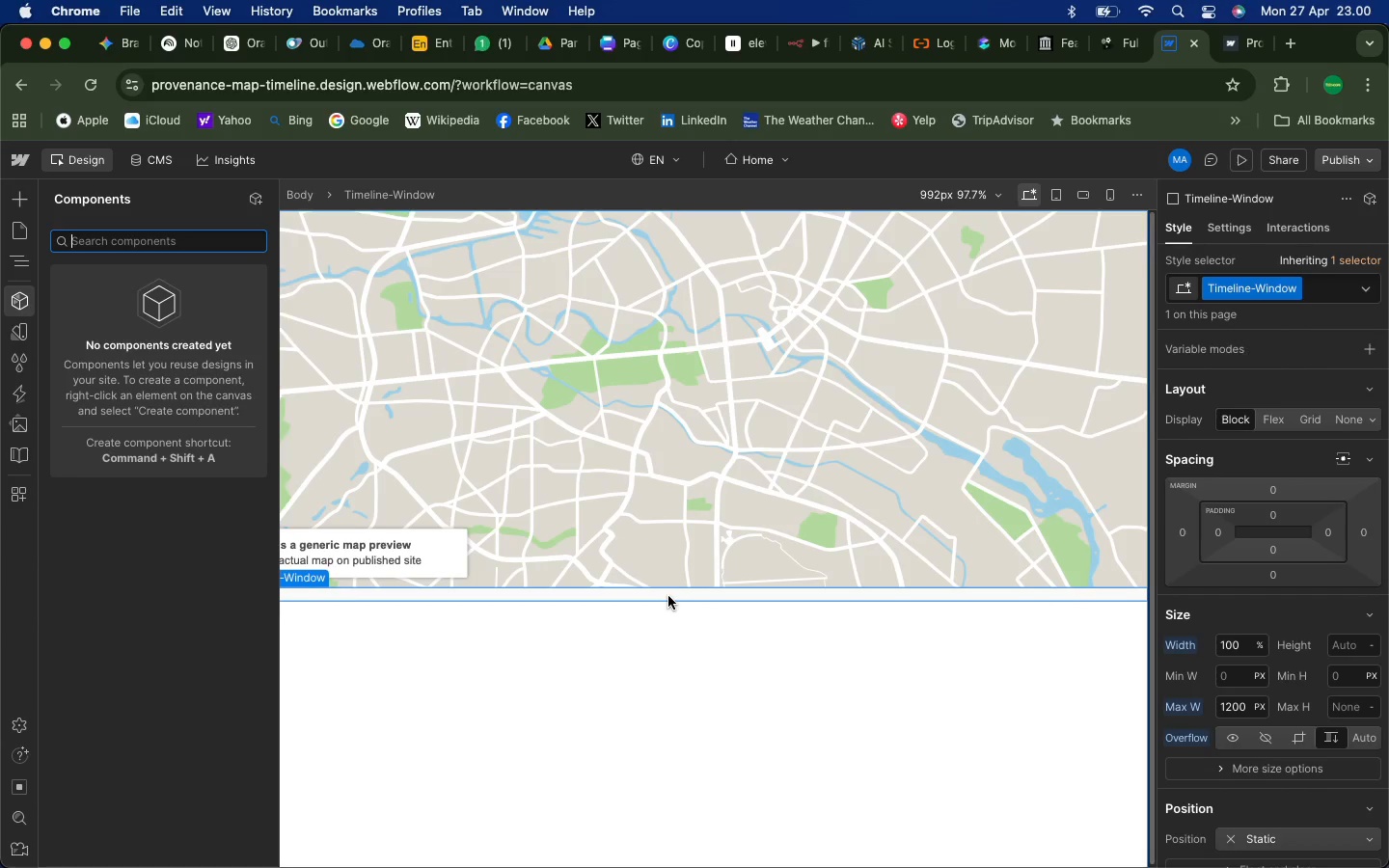 
left_click([671, 594])
 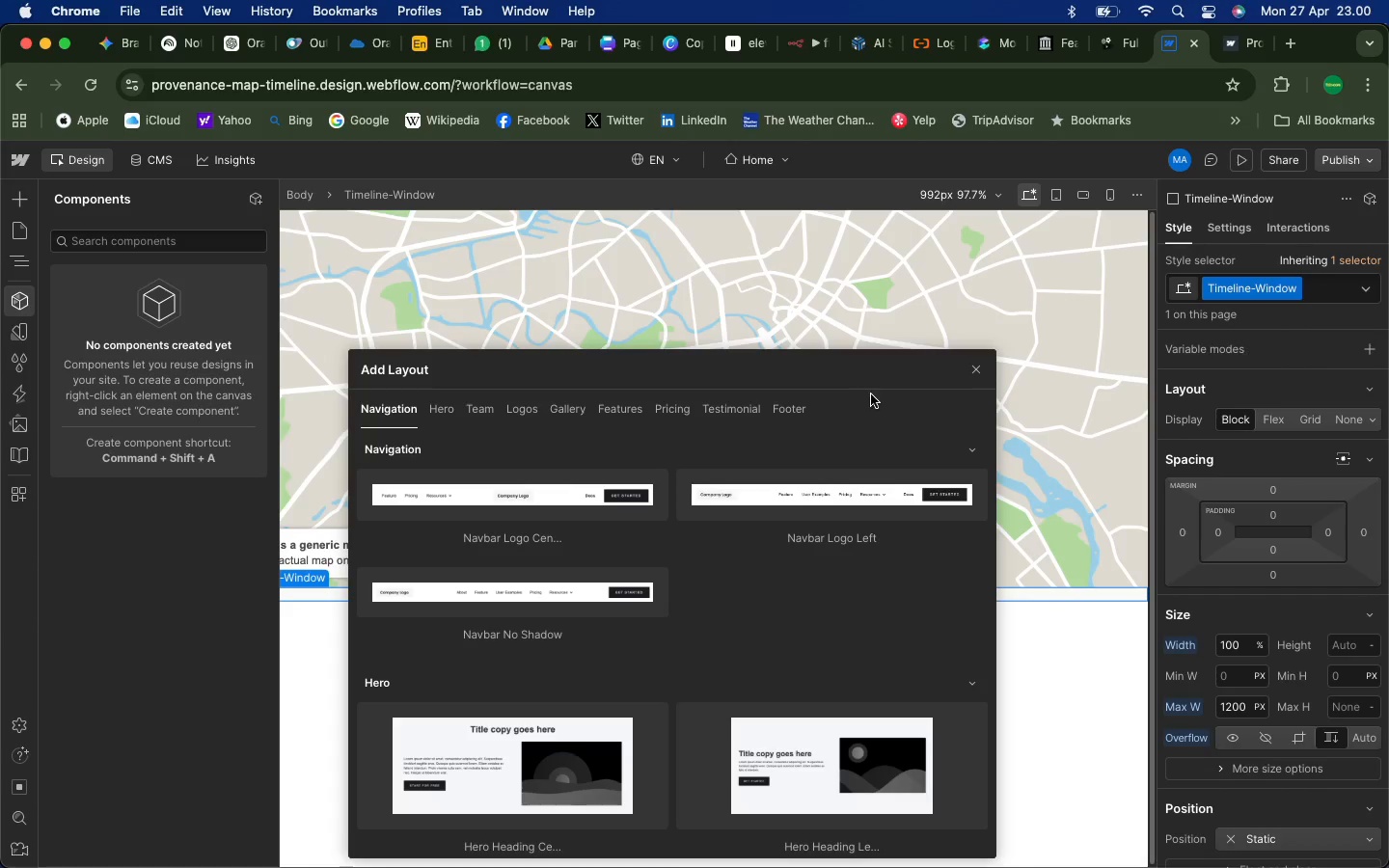 
wait(6.3)
 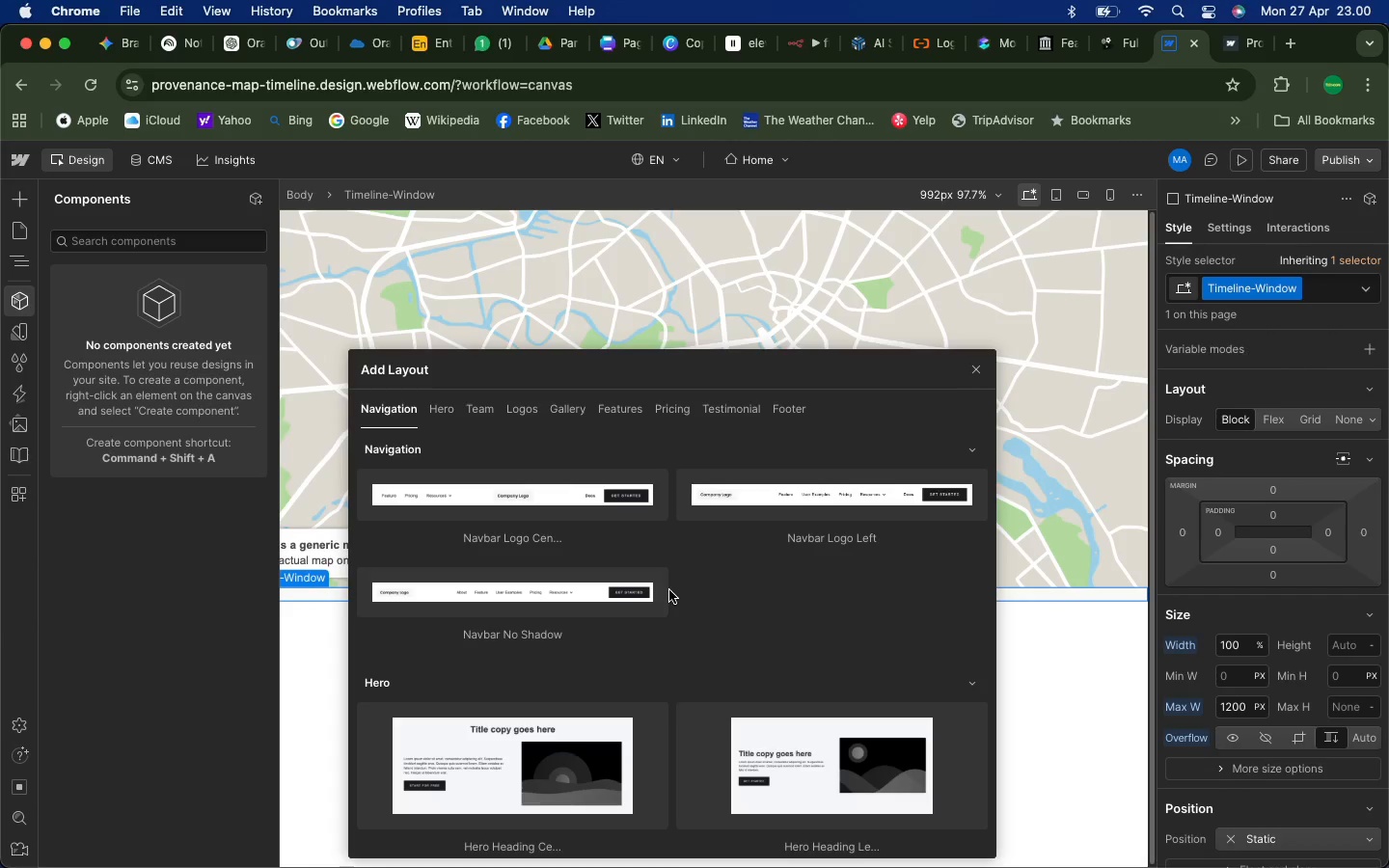 
left_click([979, 372])
 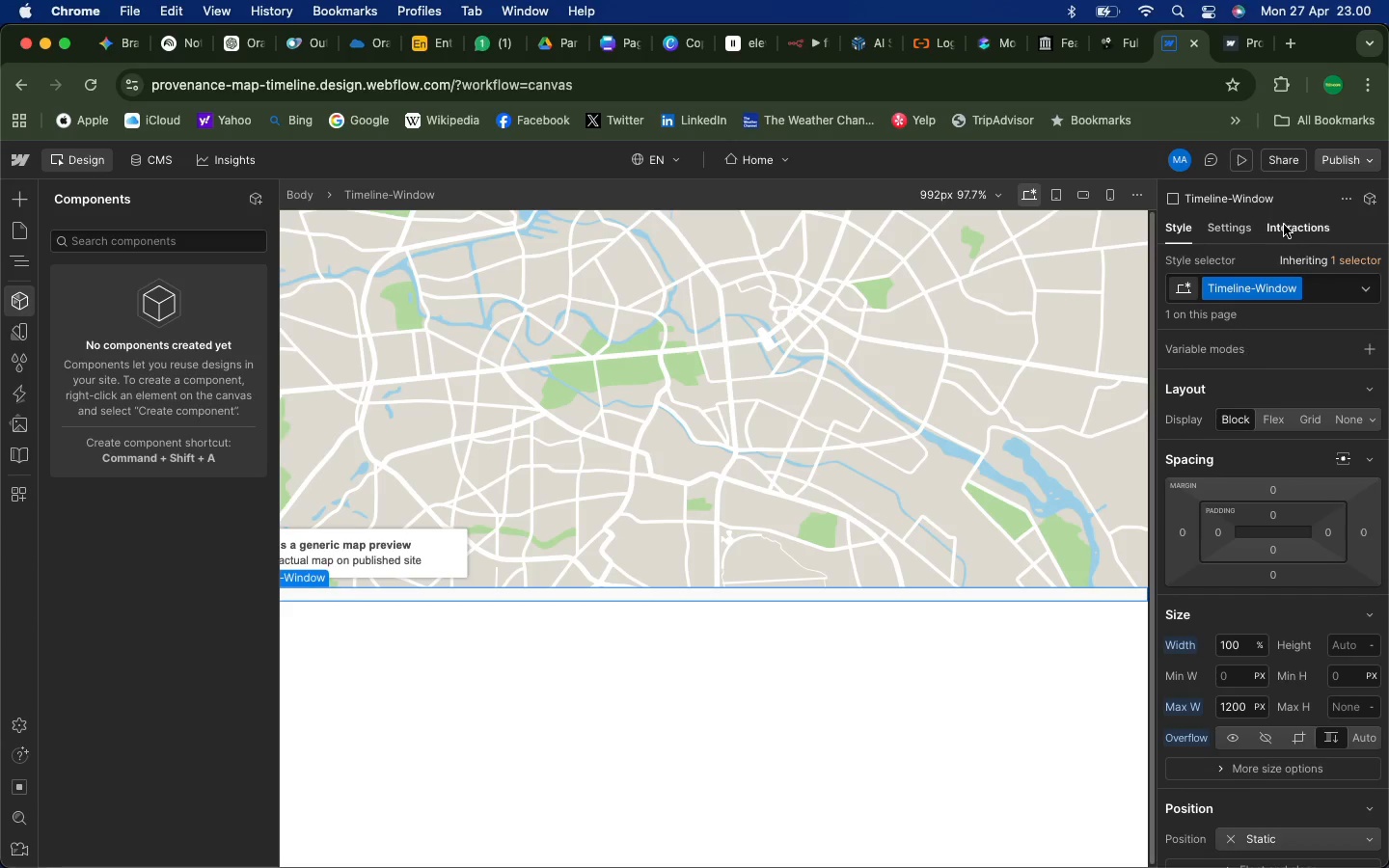 
left_click([1290, 225])
 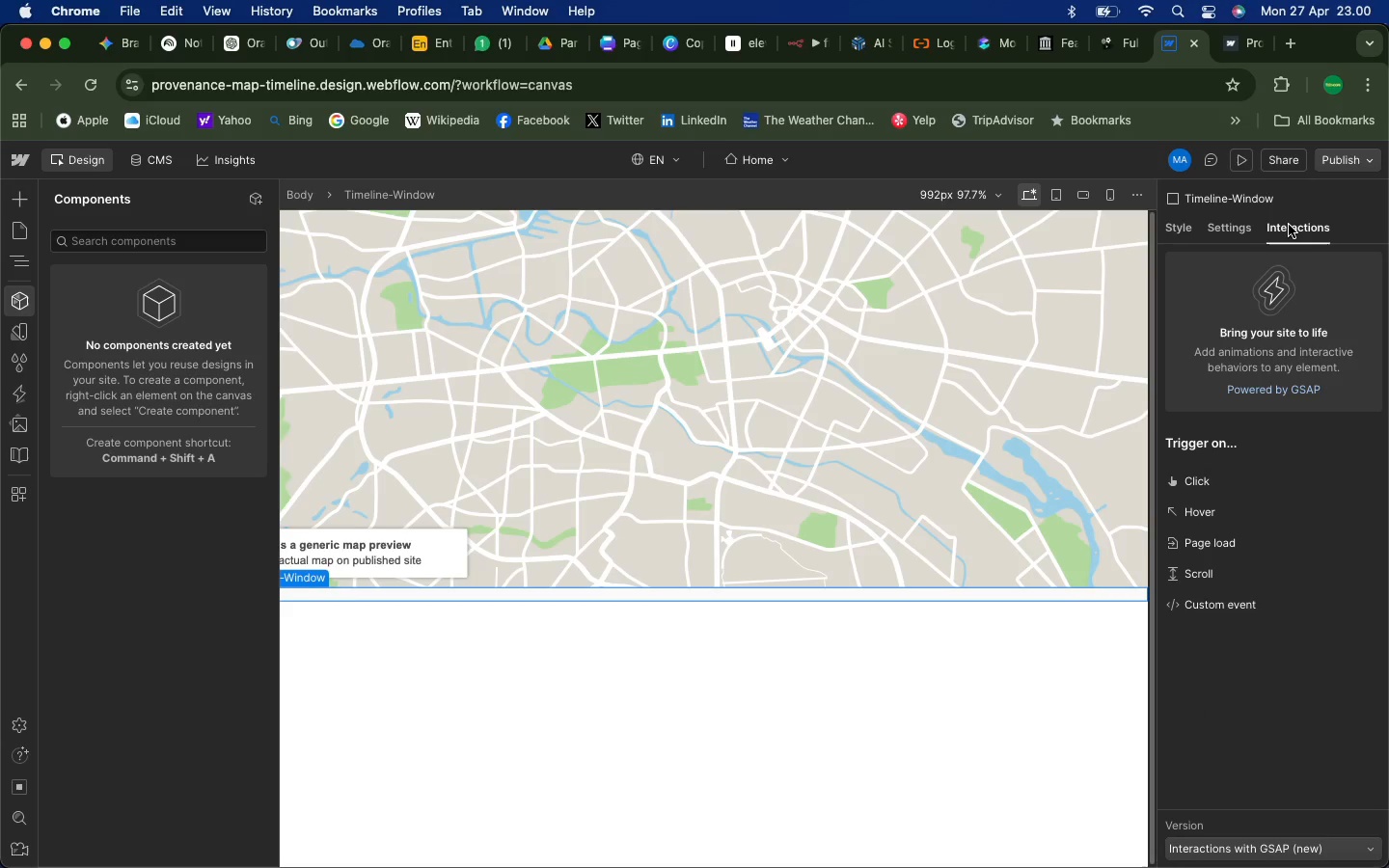 
left_click([1222, 230])
 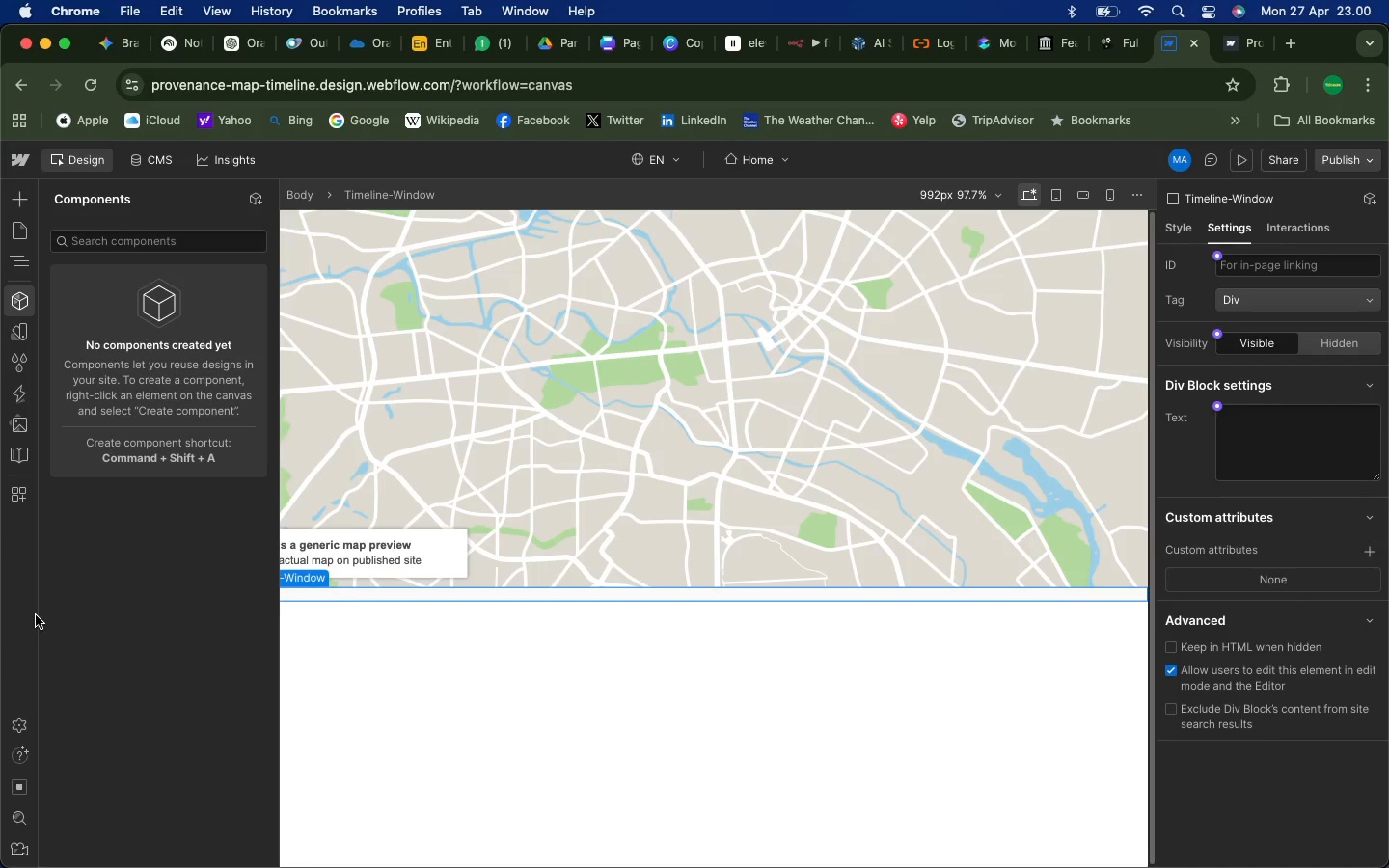 
wait(24.62)
 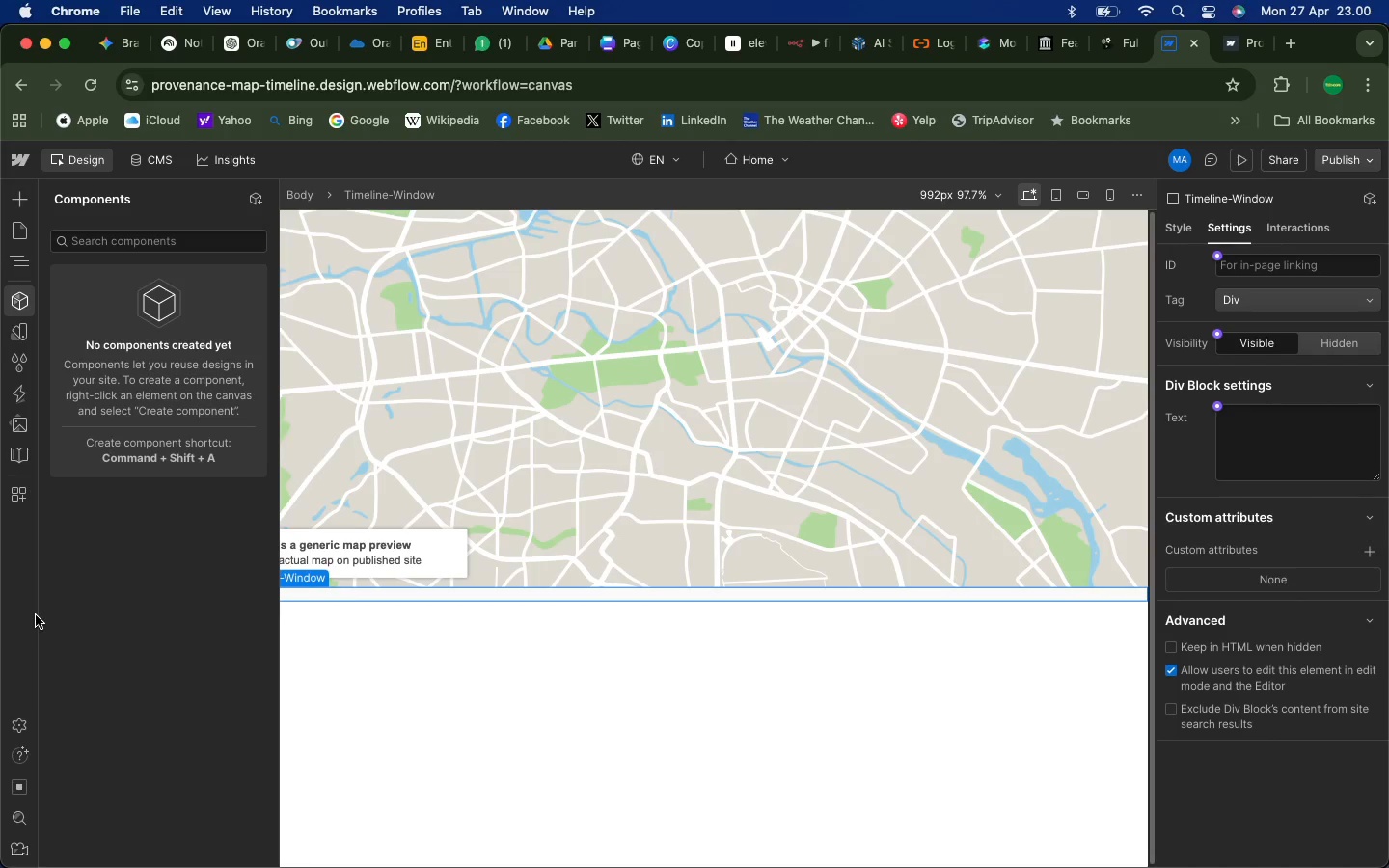 
left_click([20, 206])
 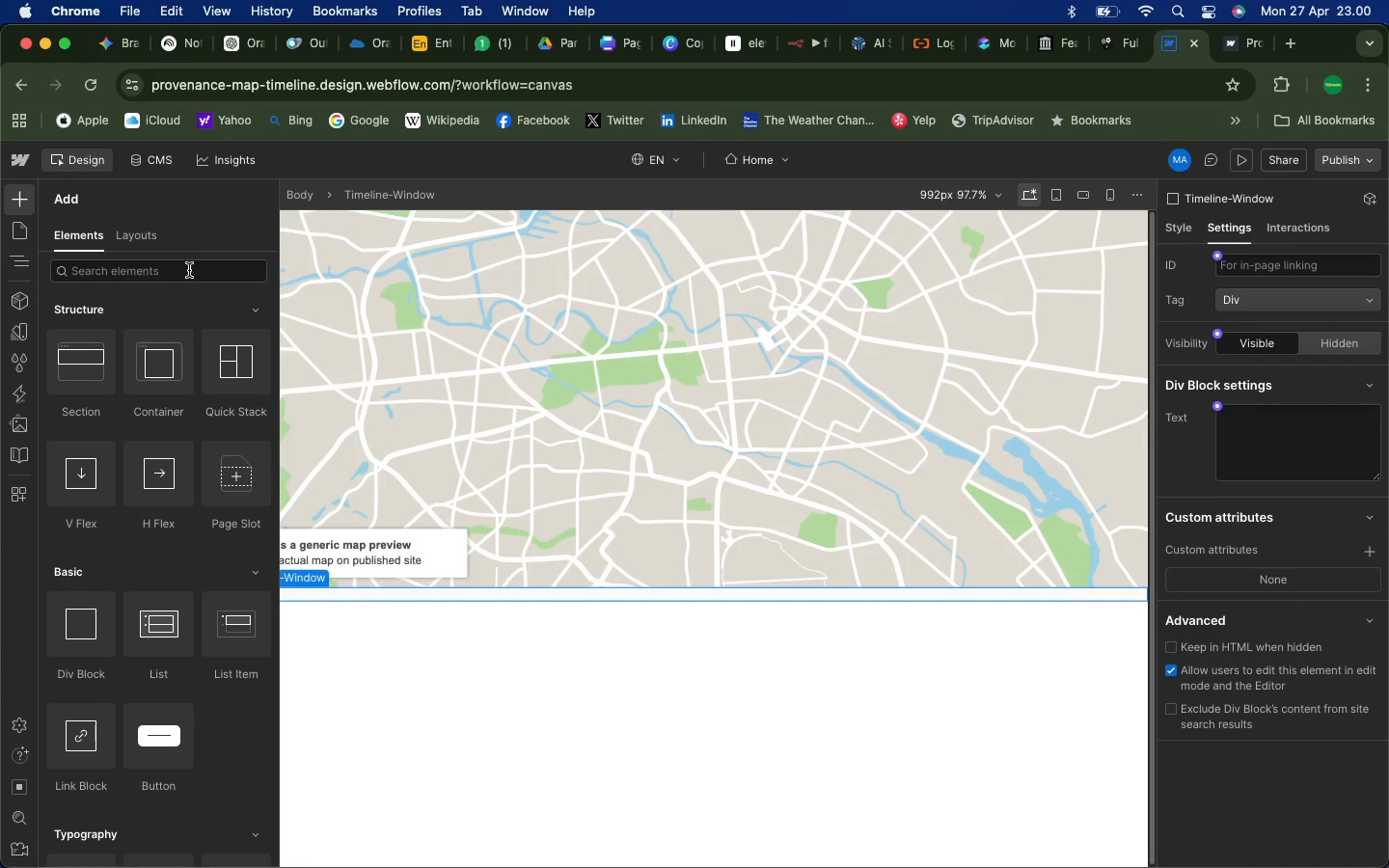 
left_click([132, 237])
 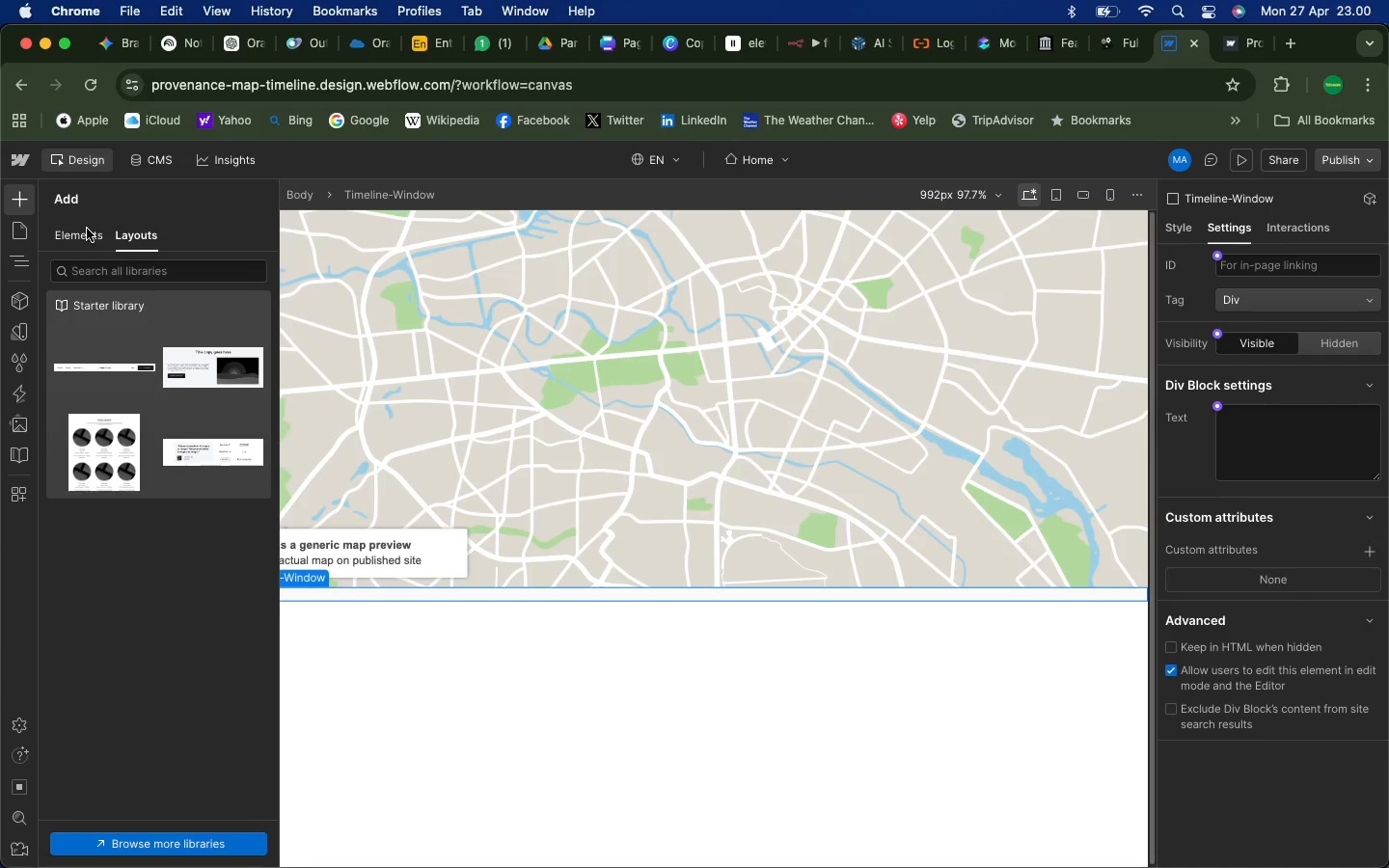 
left_click([80, 235])
 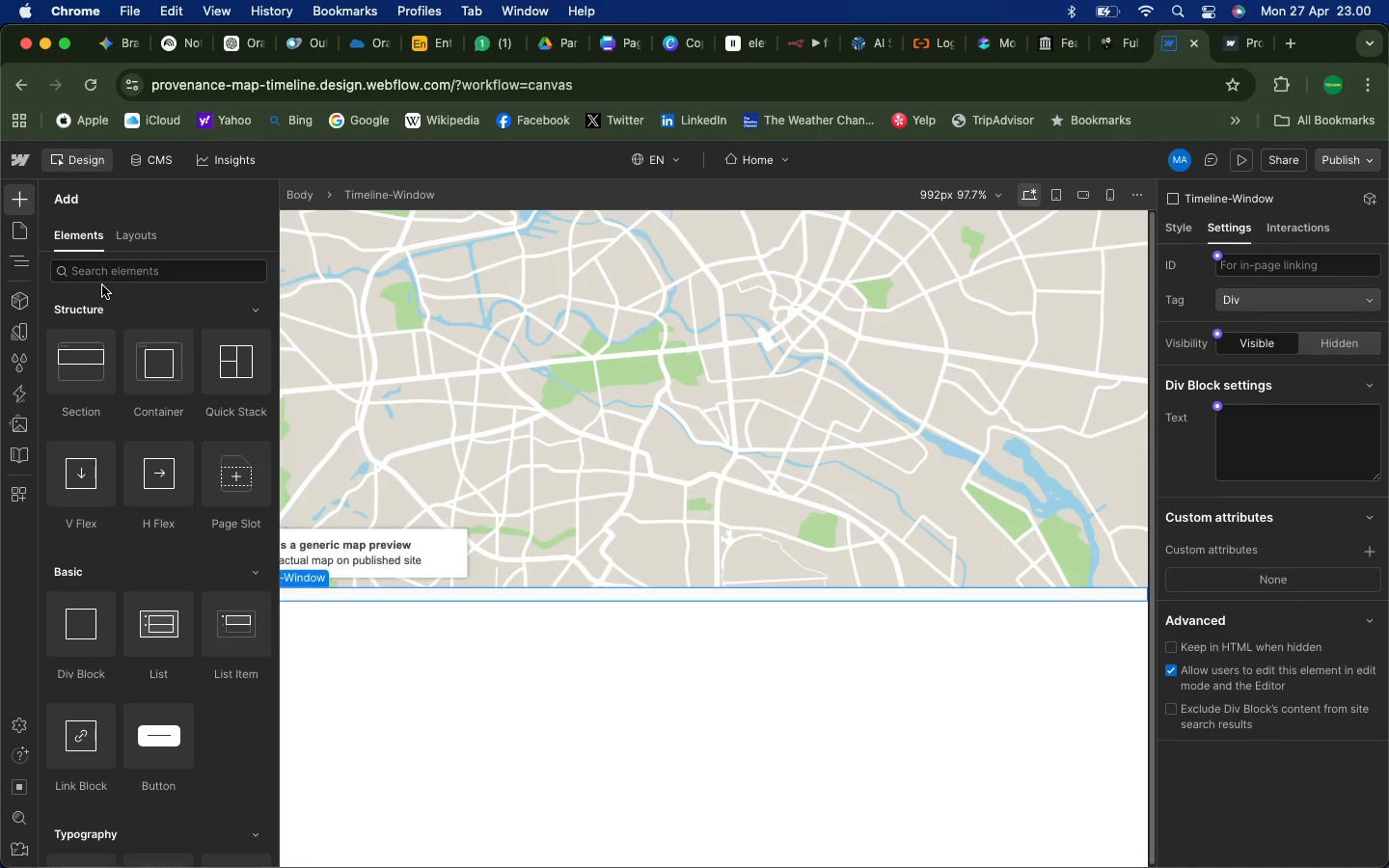 
left_click([101, 278])
 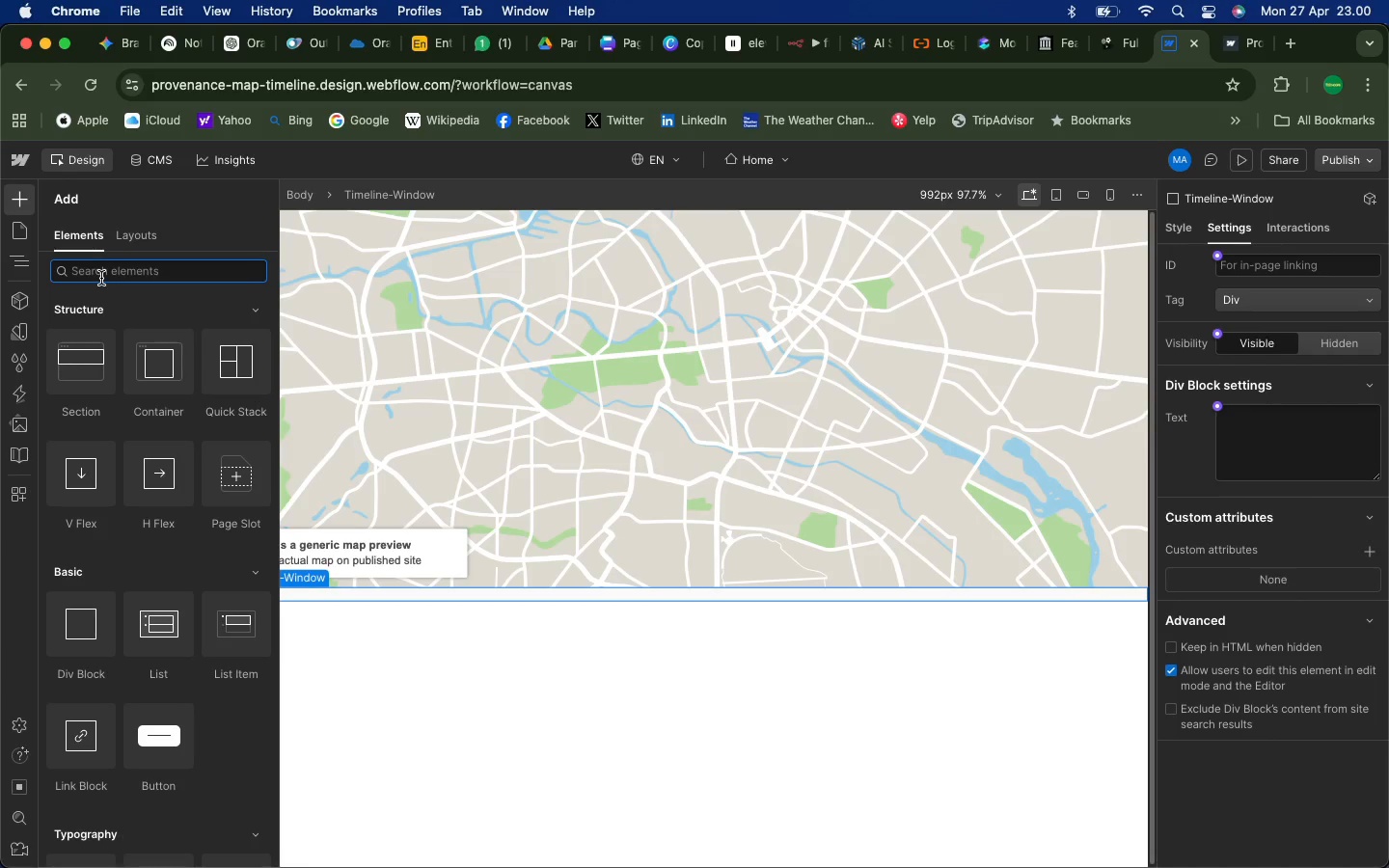 
key(C)
 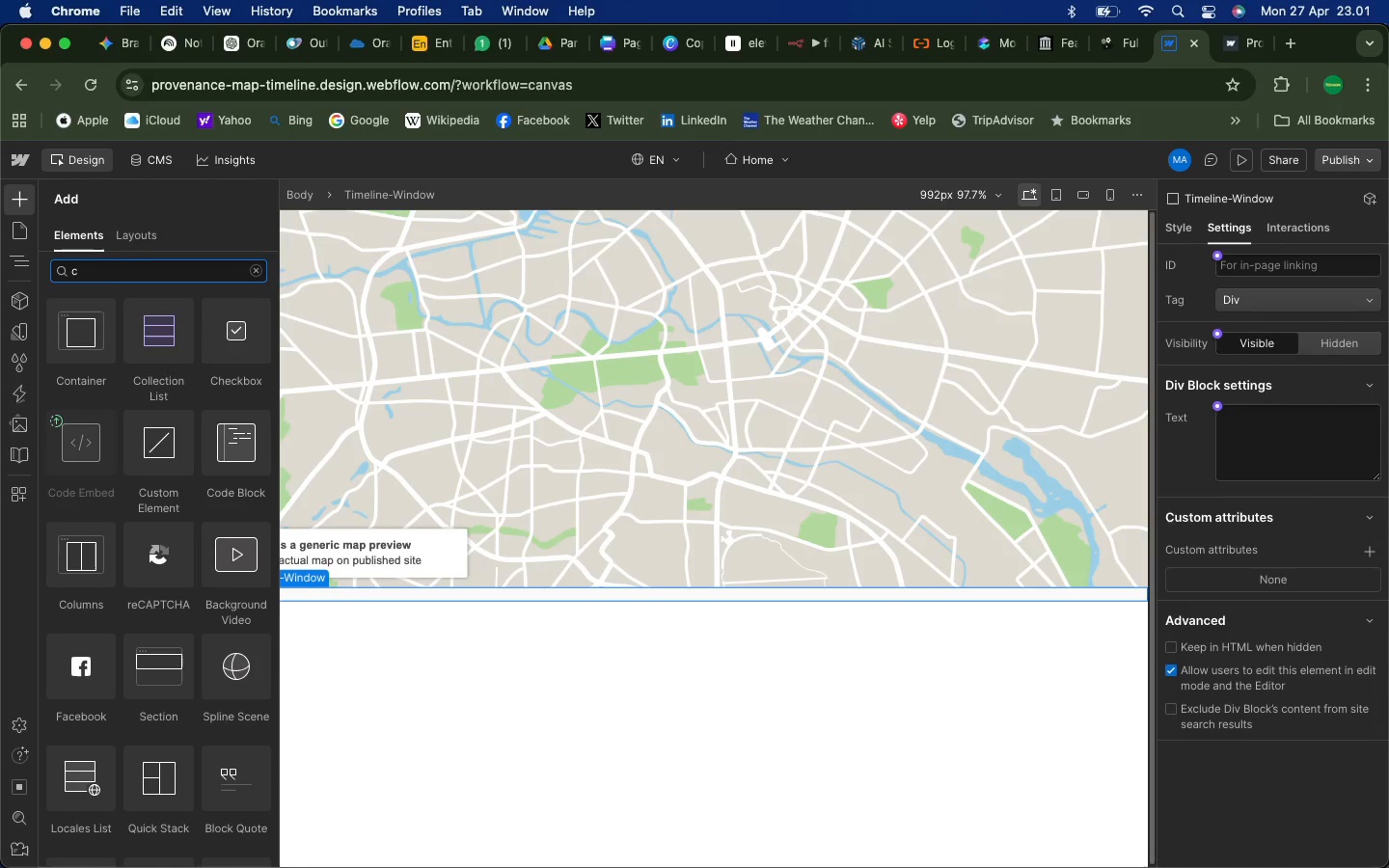 
left_click_drag(start_coordinate=[150, 336], to_coordinate=[521, 593])
 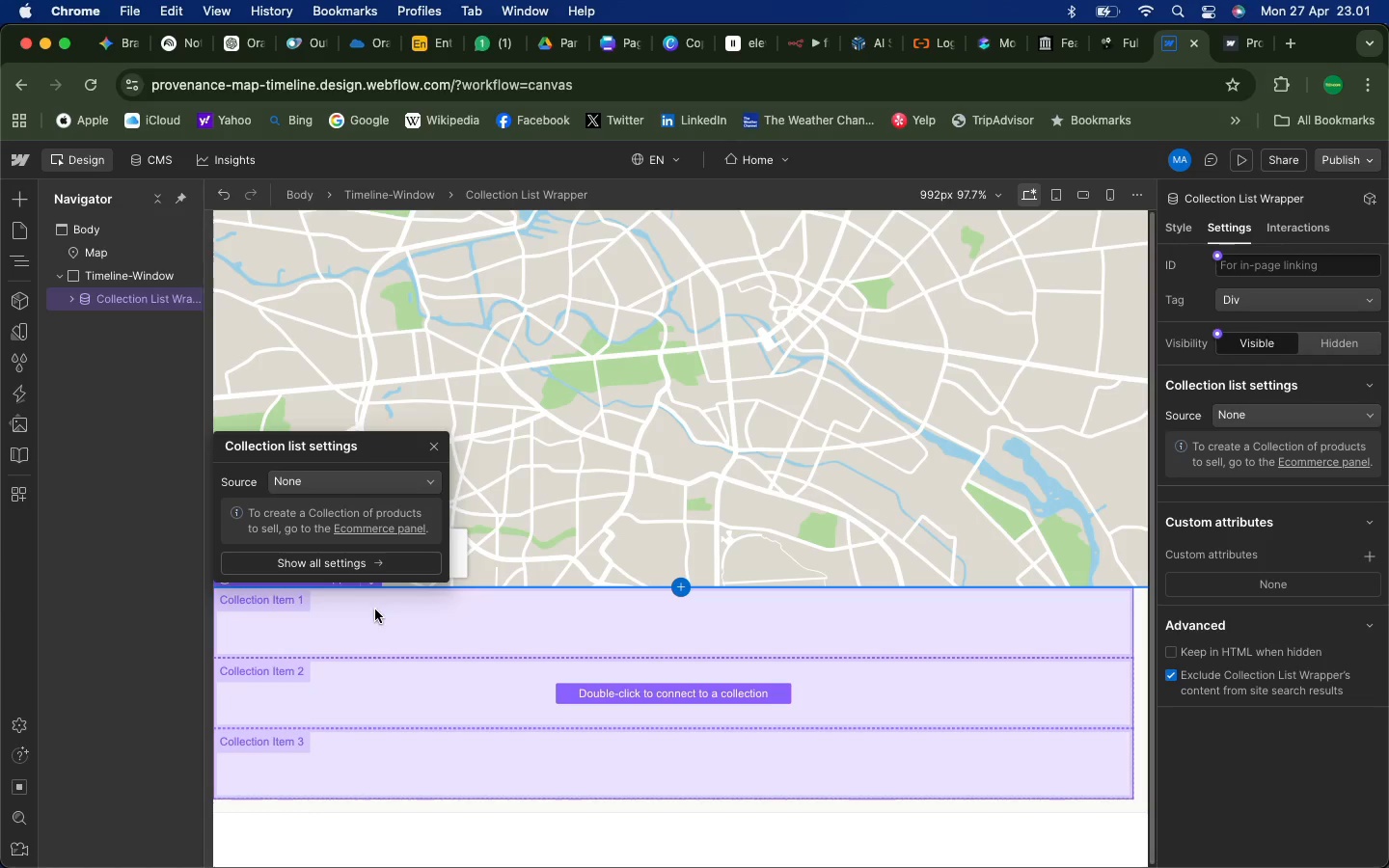 
left_click([350, 479])
 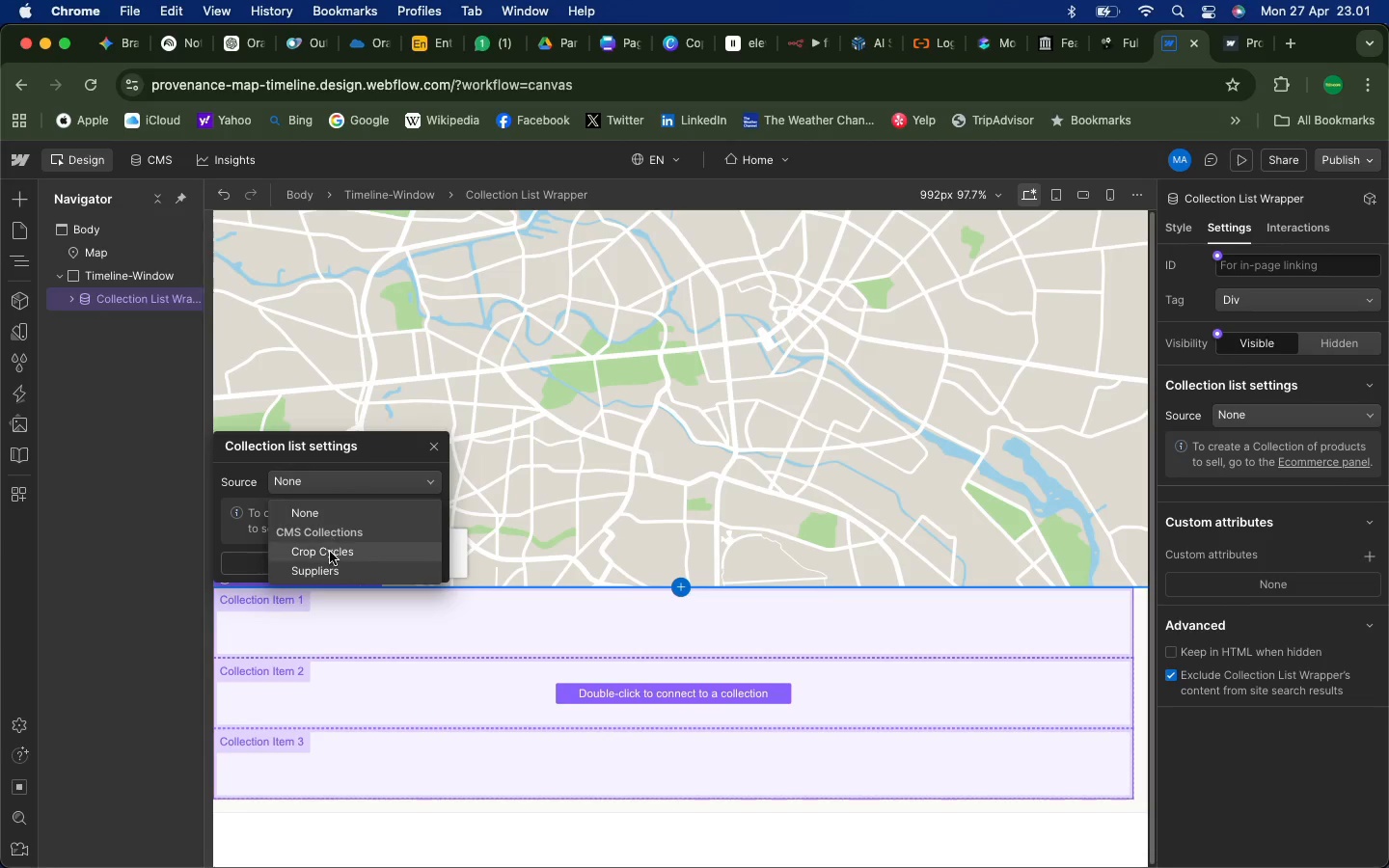 
left_click([328, 556])
 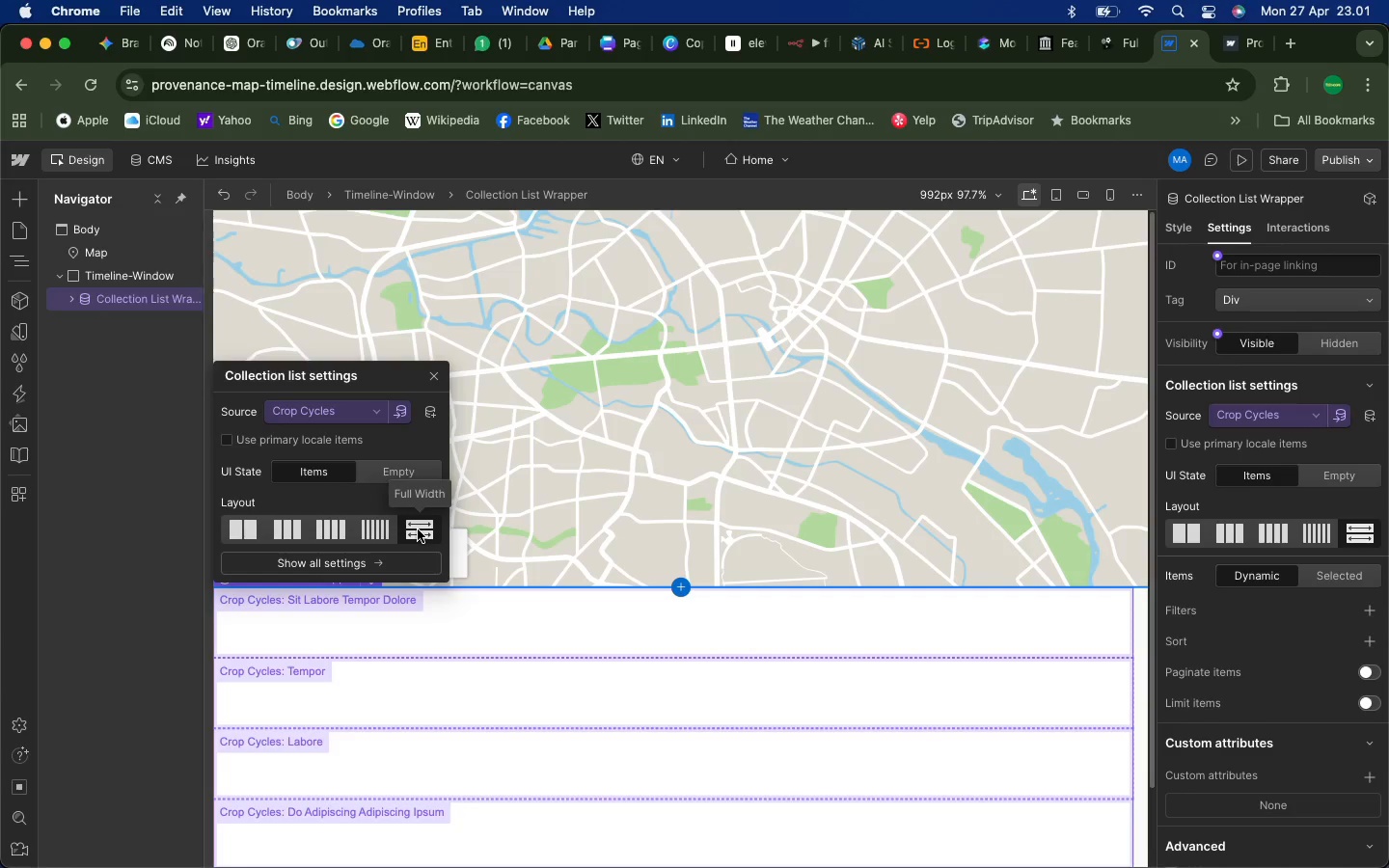 
wait(16.62)
 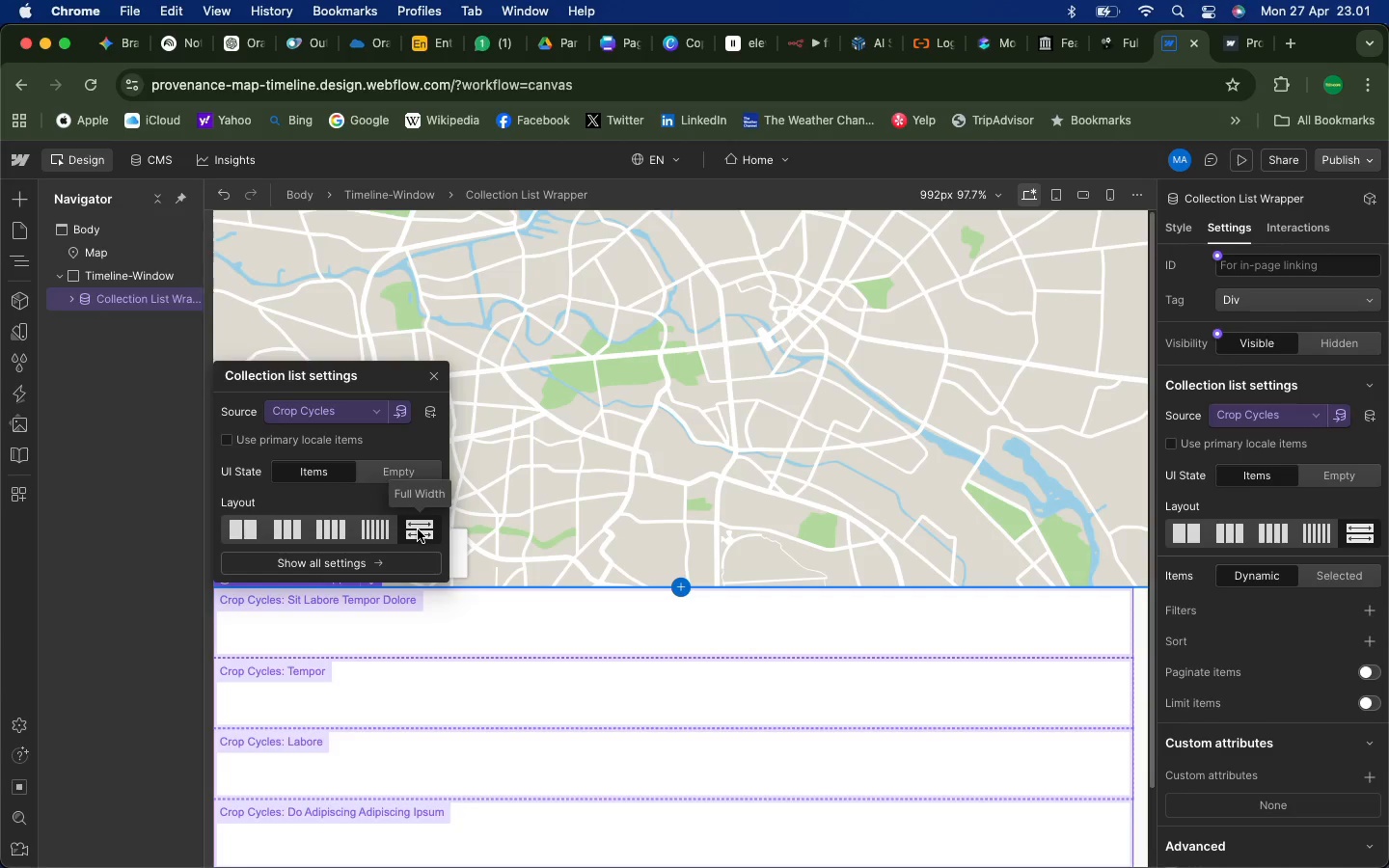 
mouse_move([336, 530])
 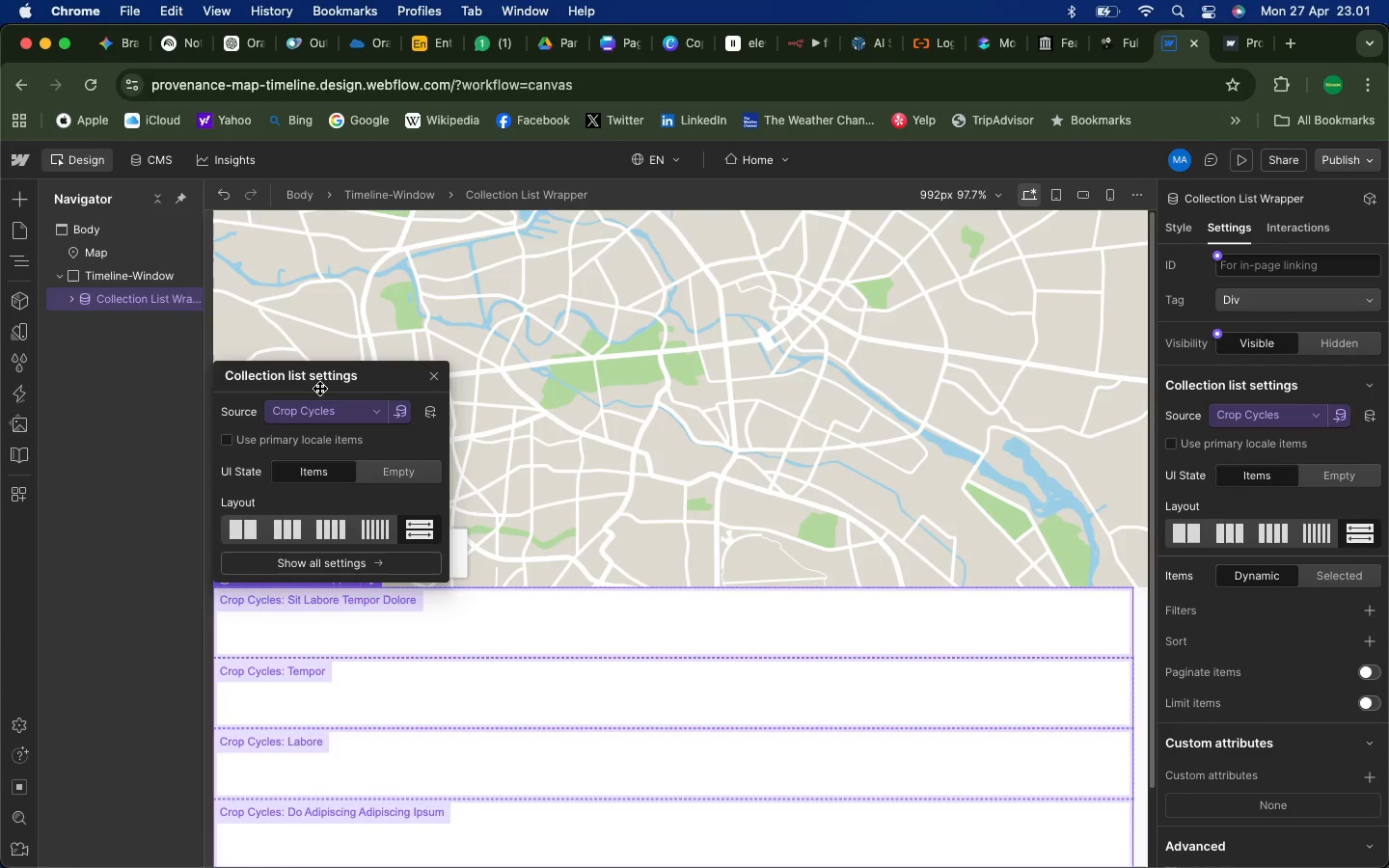 
wait(16.89)
 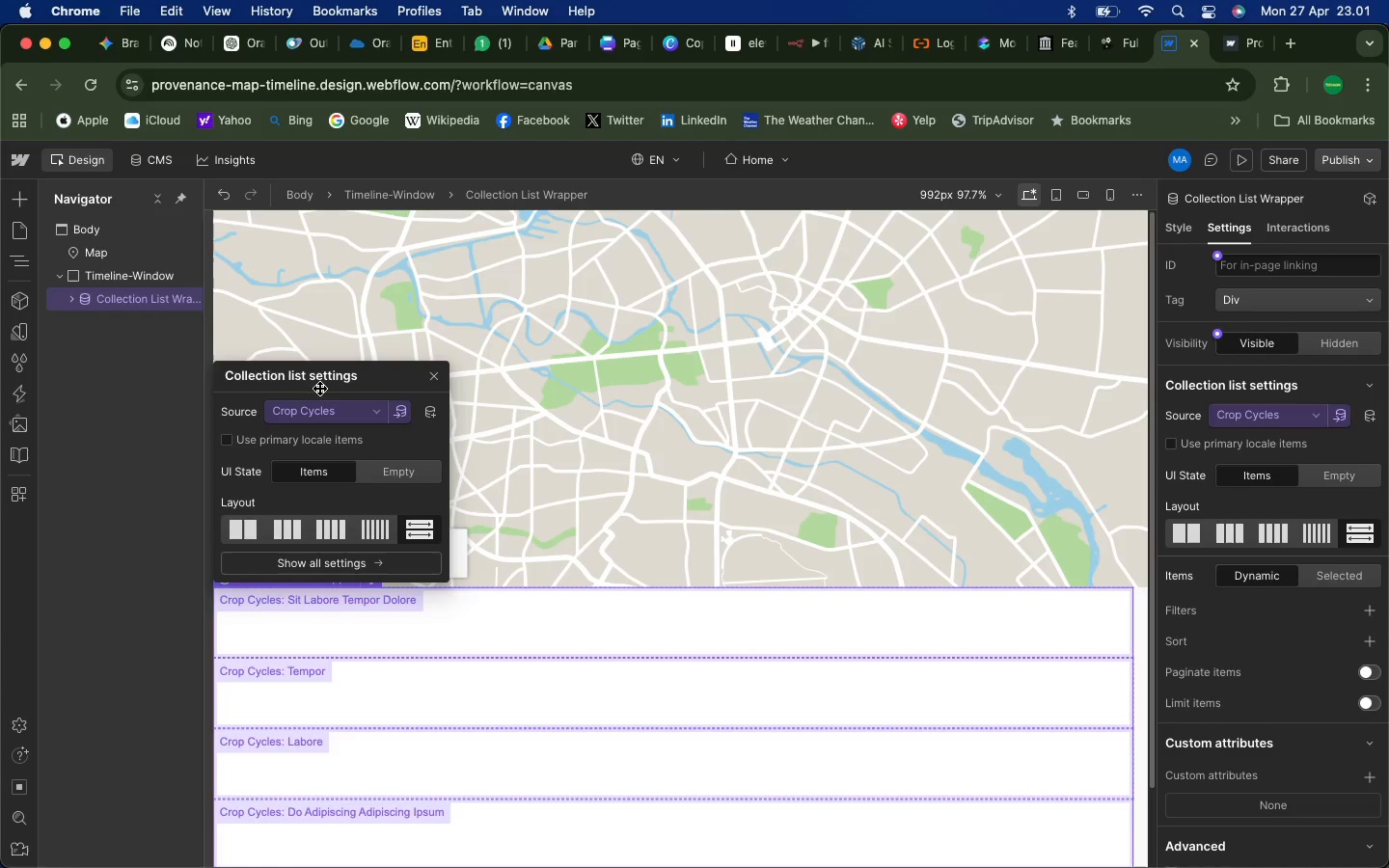 
scroll: coordinate [1320, 330], scroll_direction: up, amount: 8.0
 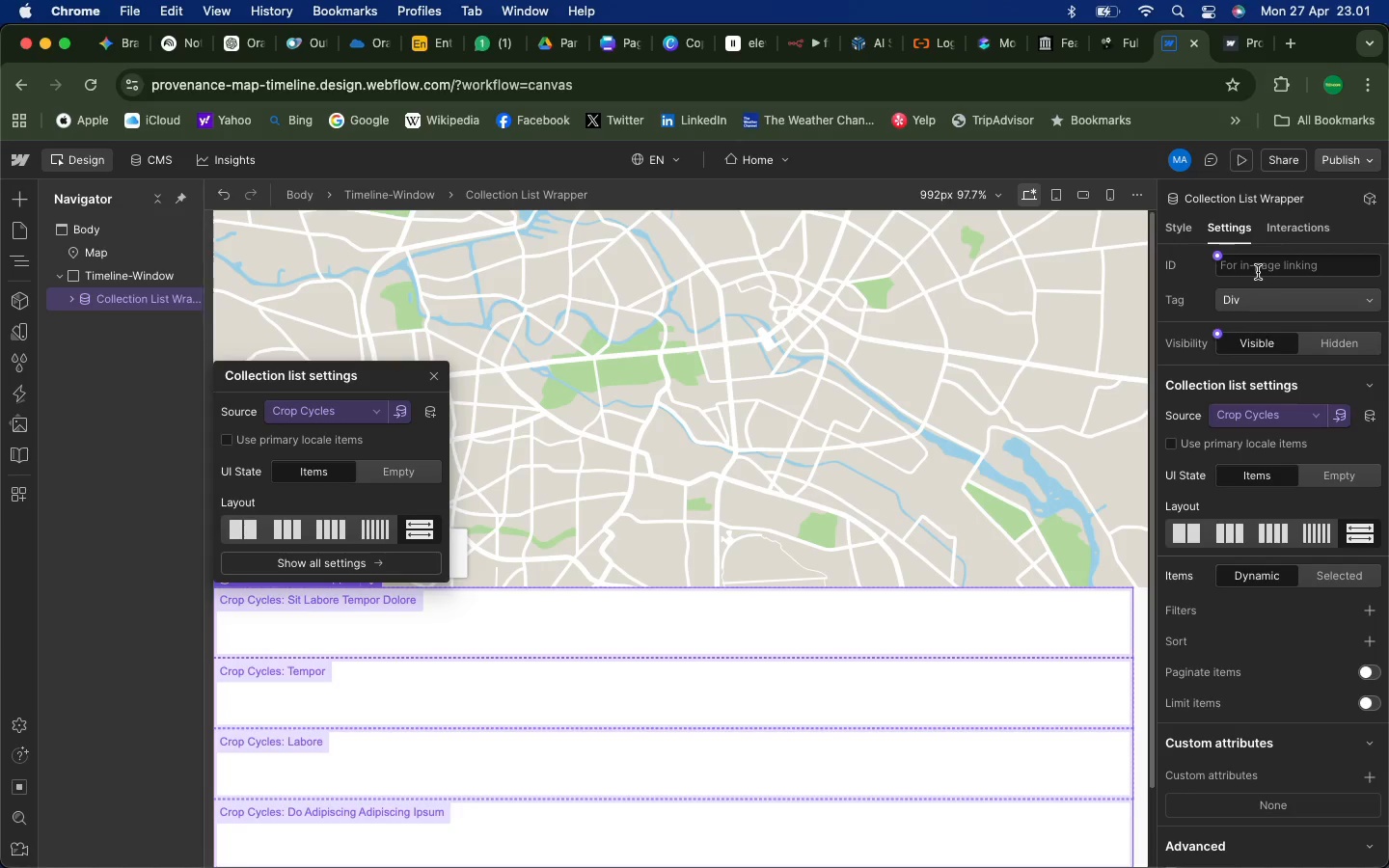 
left_click([1257, 299])
 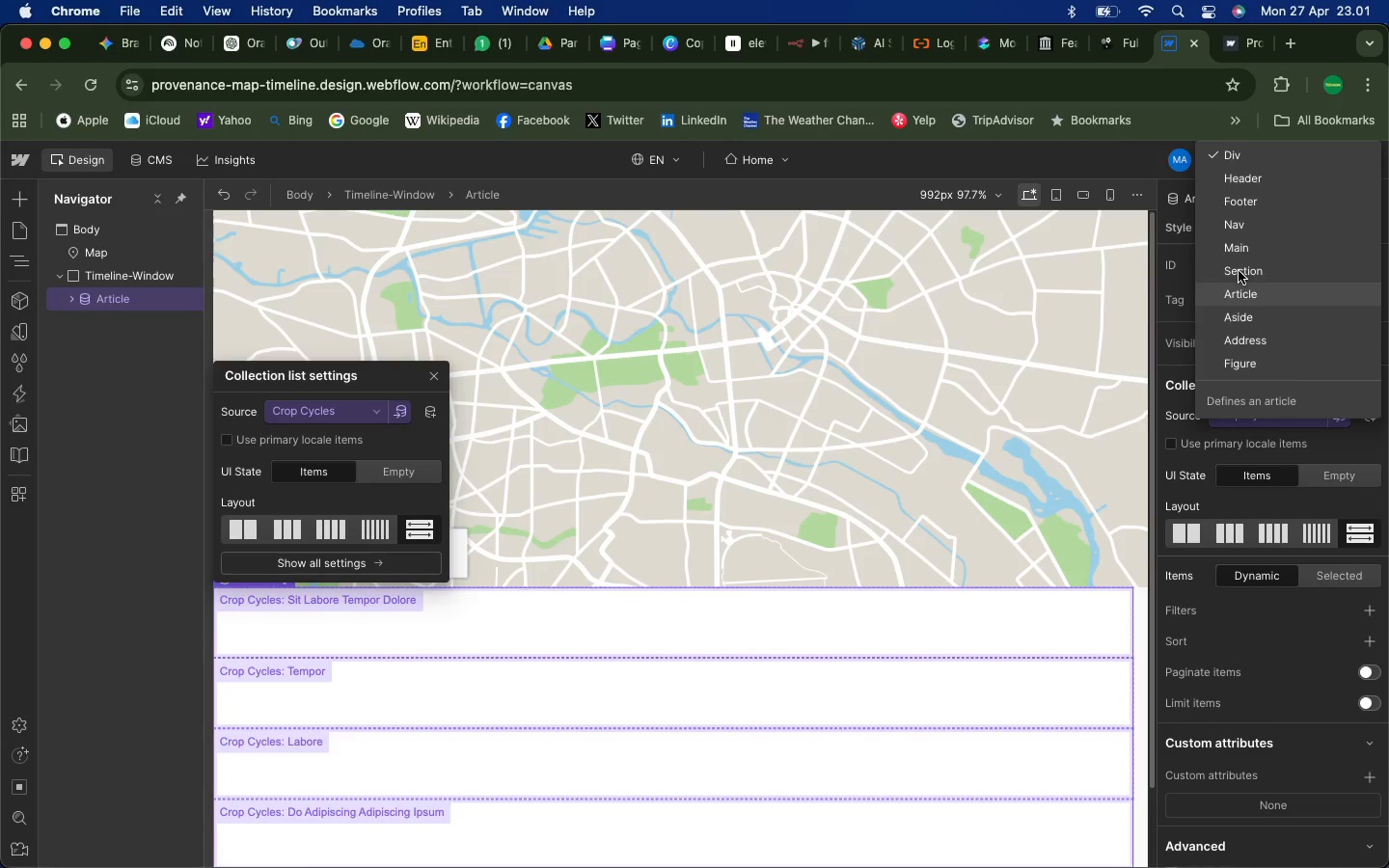 
scroll: coordinate [1245, 339], scroll_direction: down, amount: 8.0
 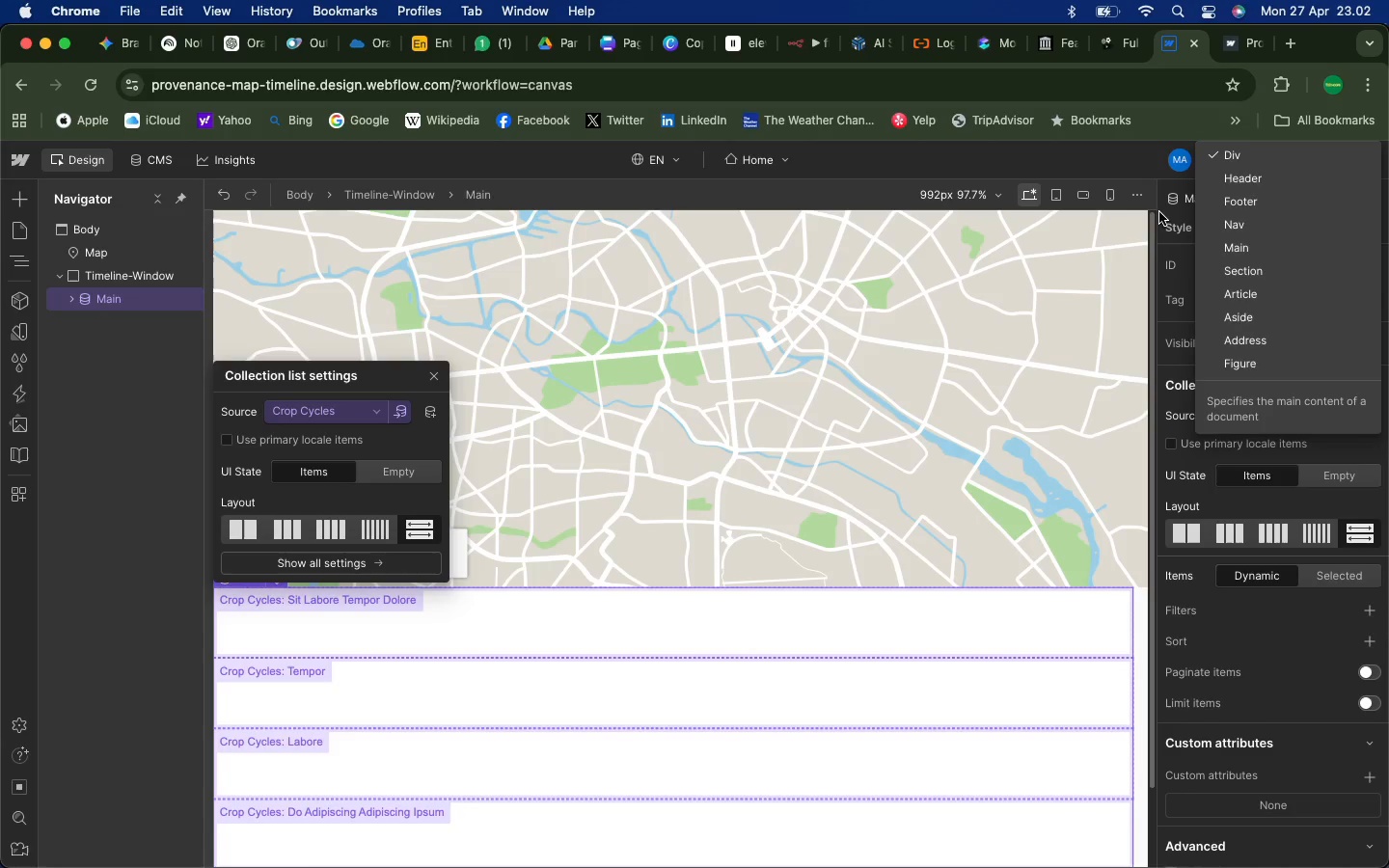 
left_click([1113, 163])
 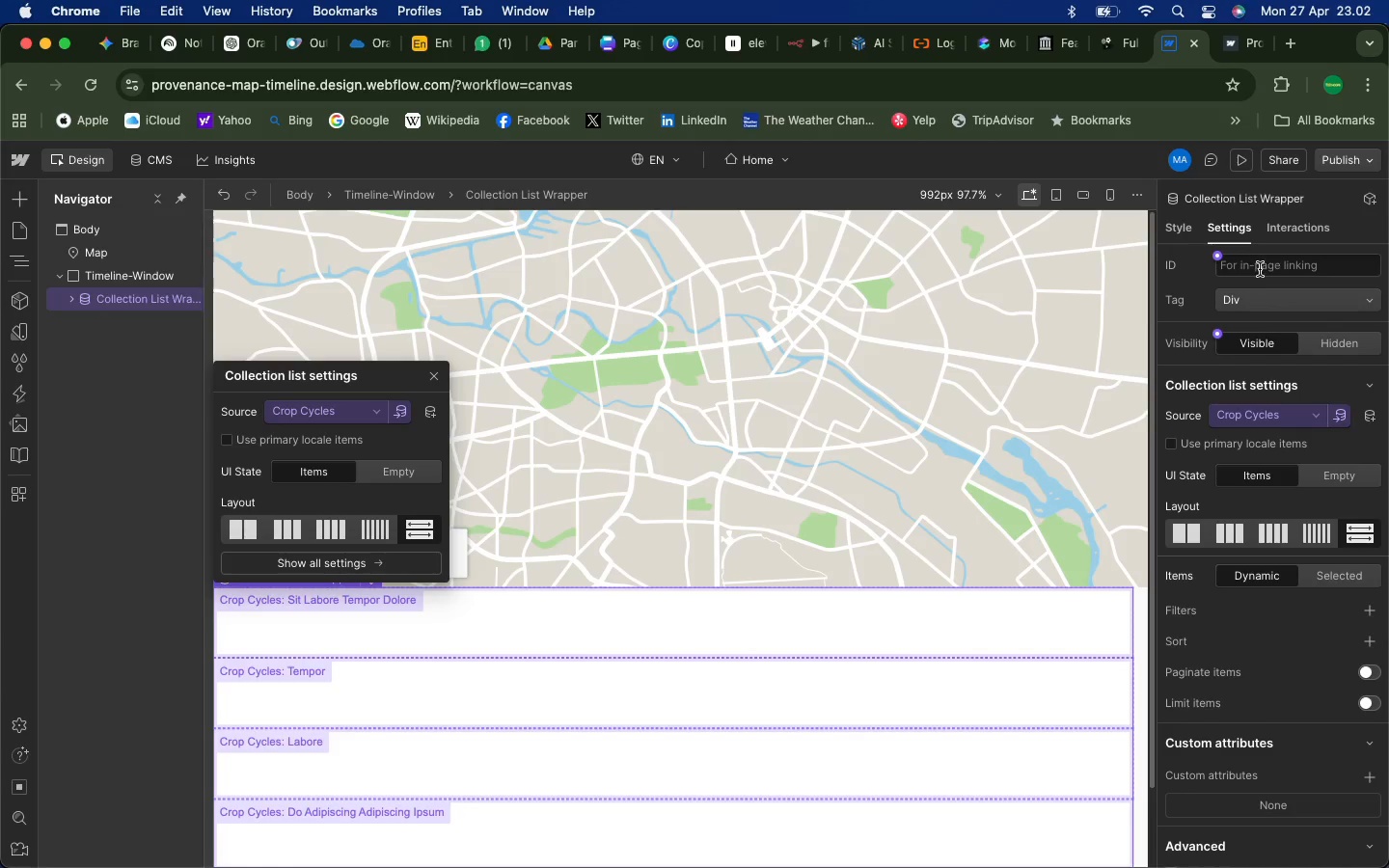 
left_click([1258, 269])
 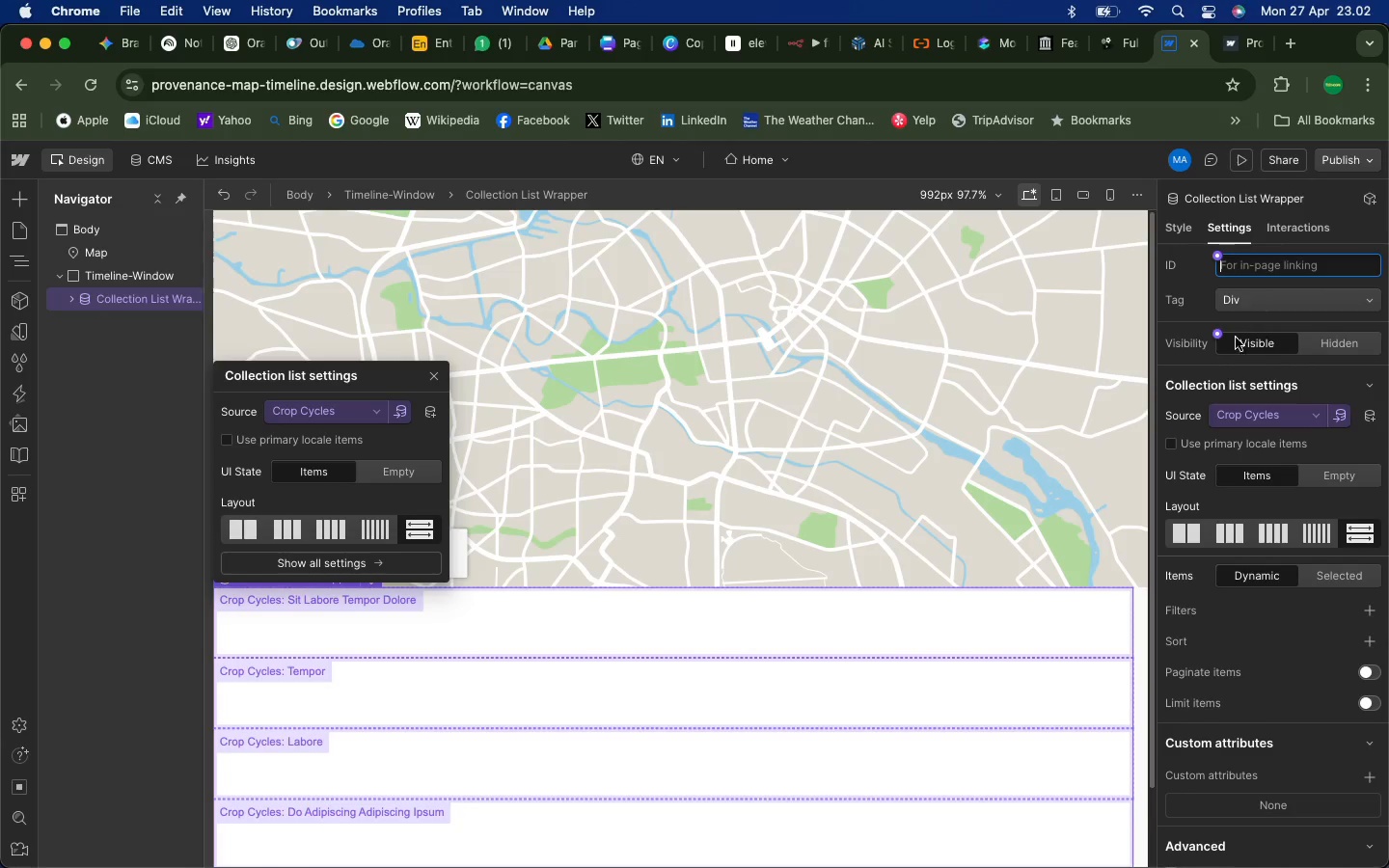 
scroll: coordinate [1246, 641], scroll_direction: down, amount: 19.0
 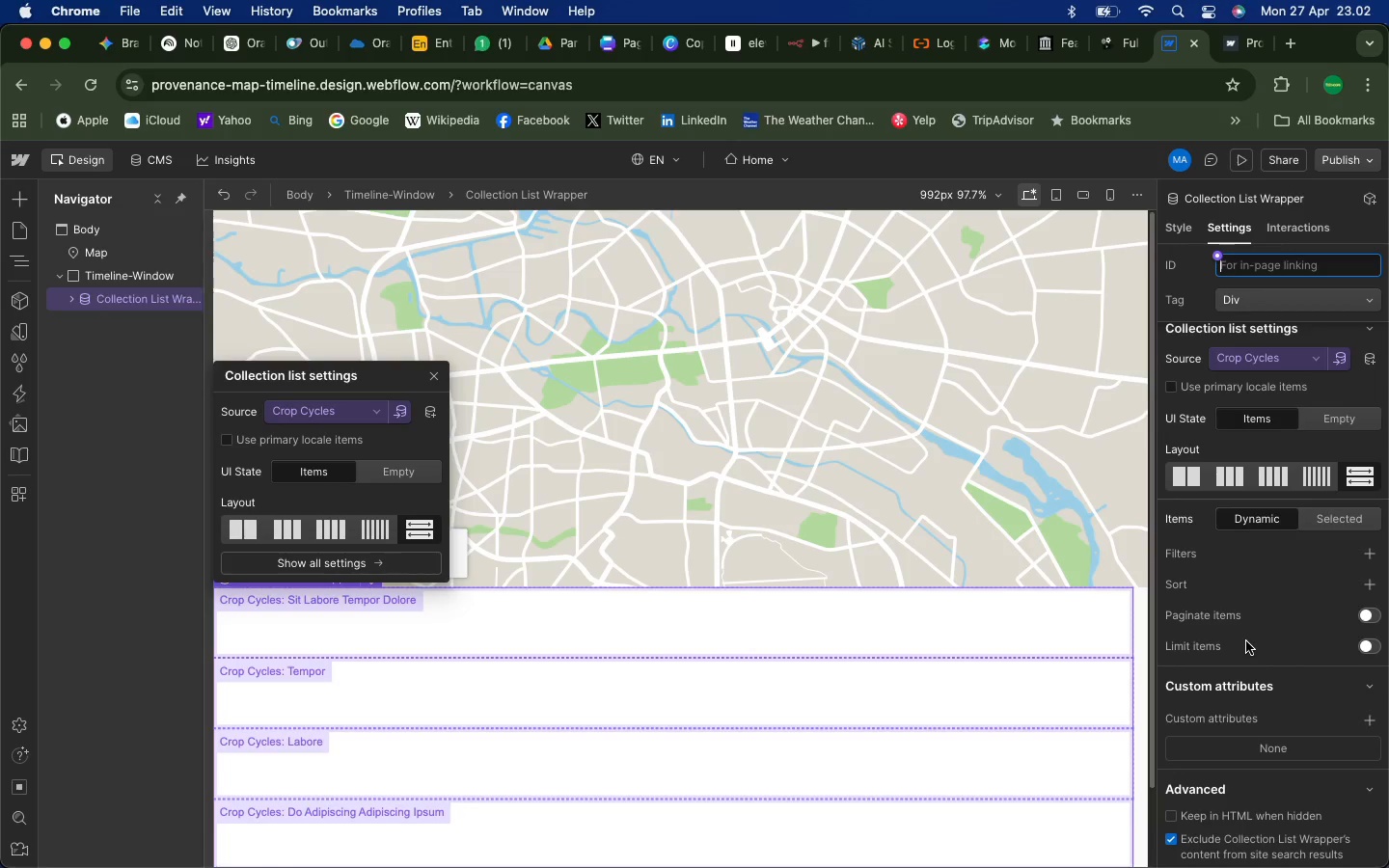 
wait(13.89)
 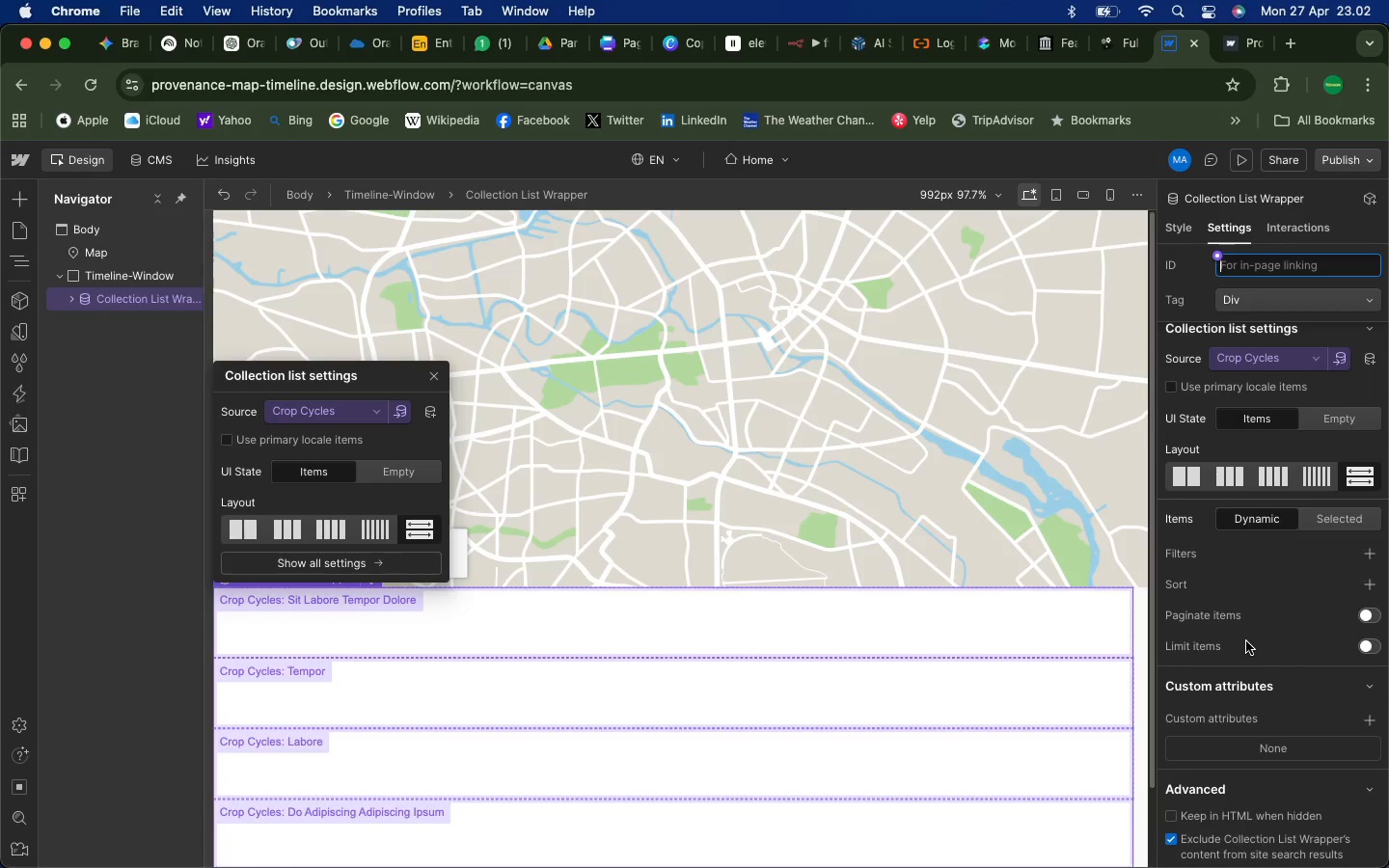 
mouse_move([972, 519])
 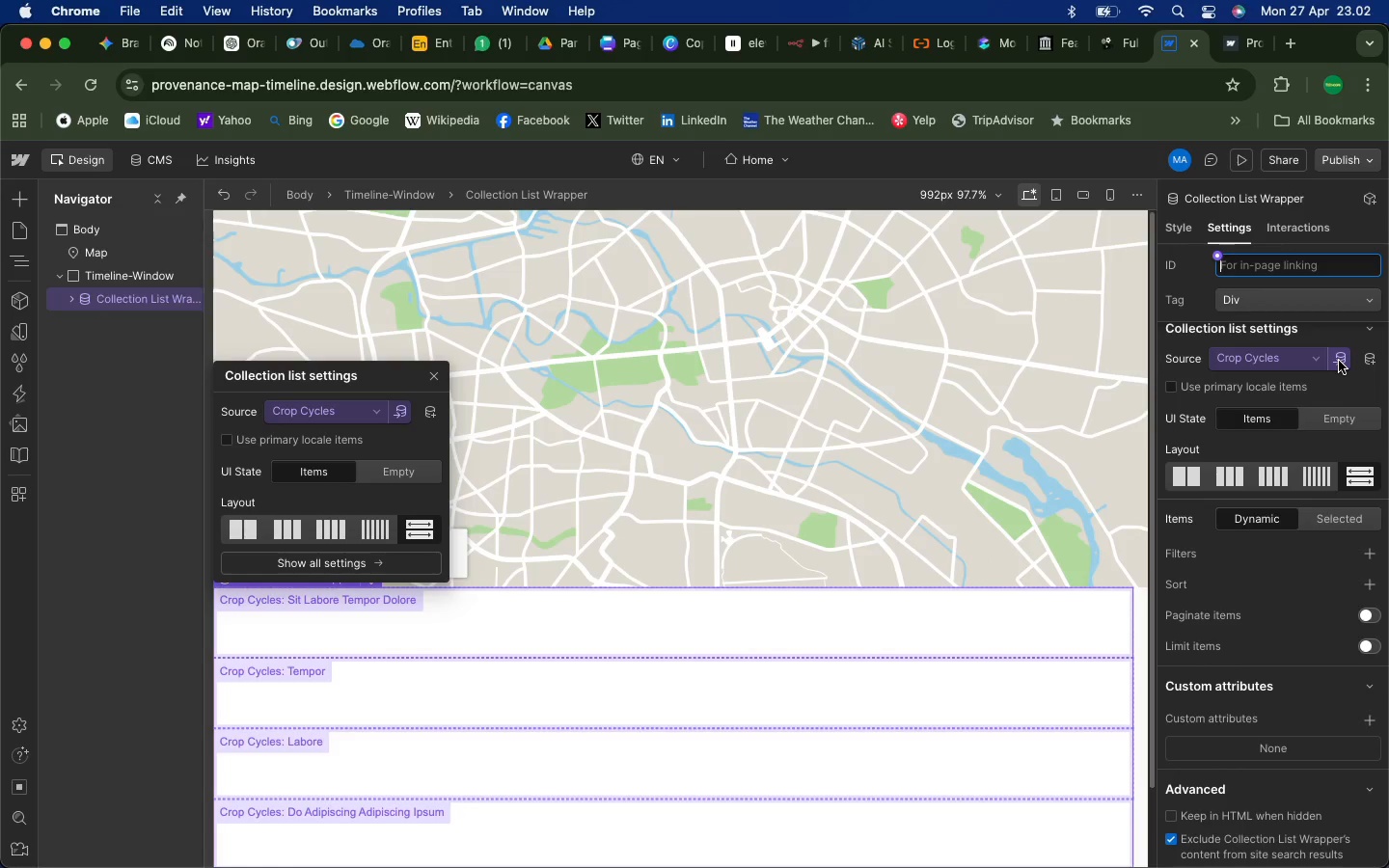 
wait(8.2)
 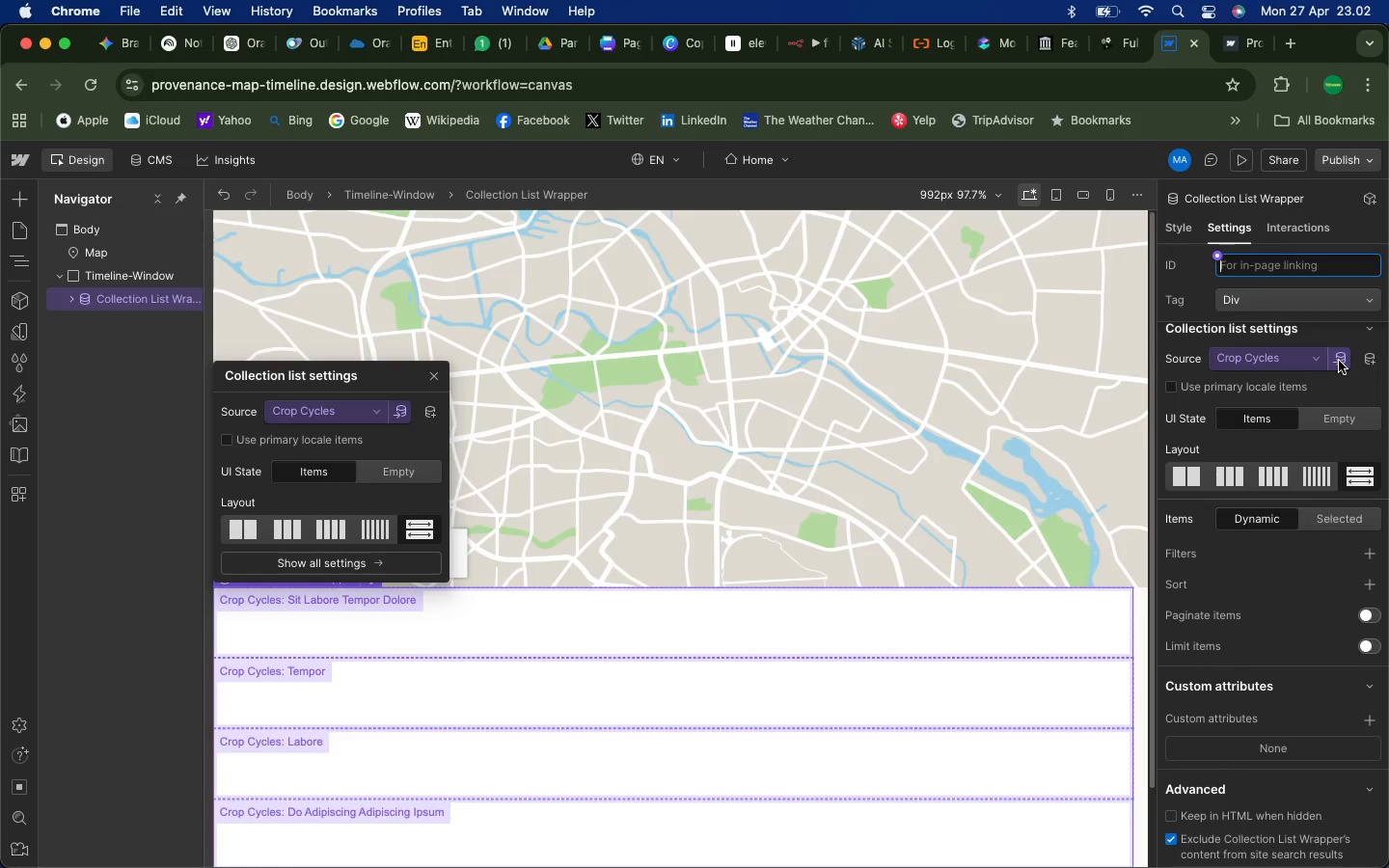 
left_click([1332, 416])
 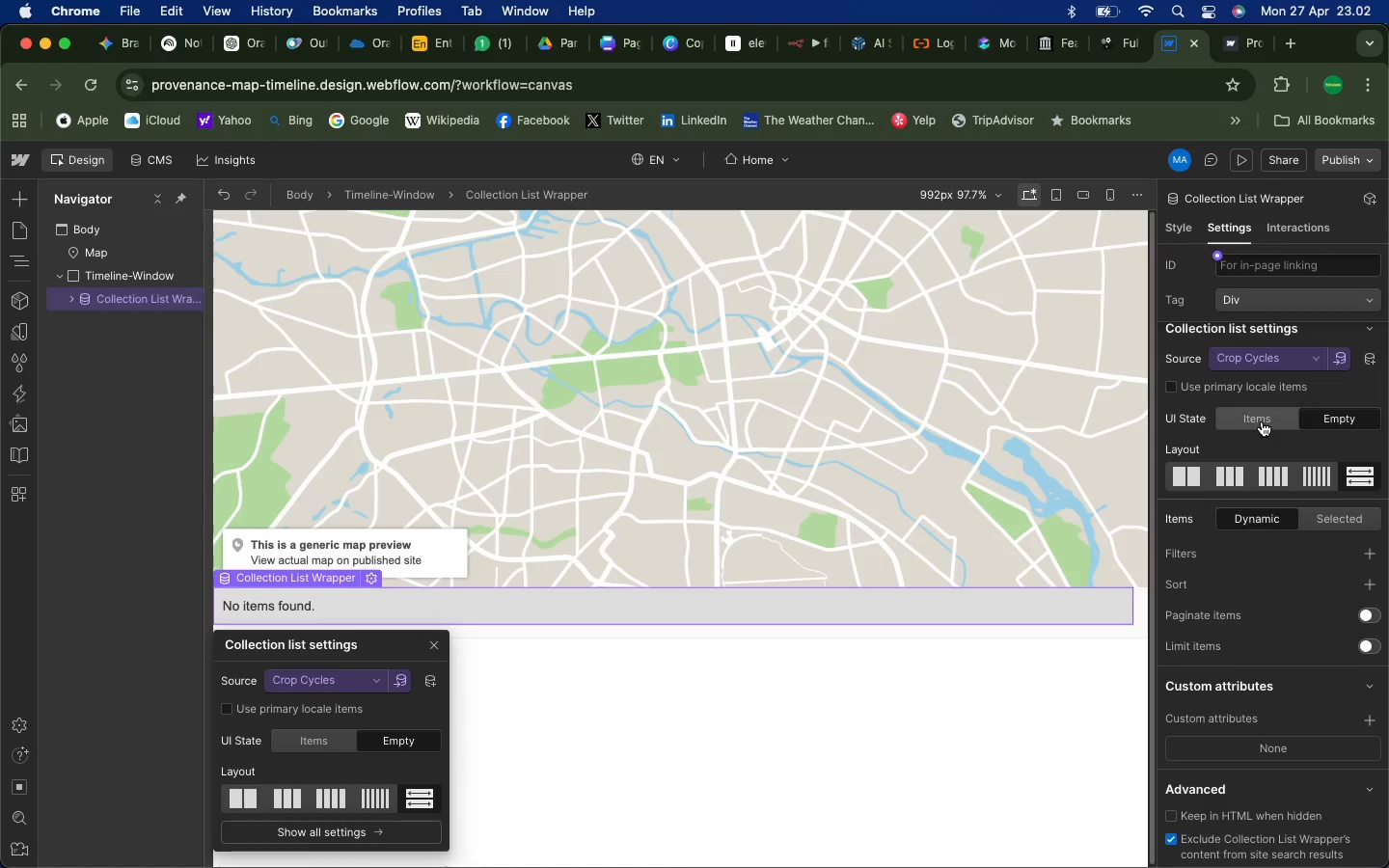 
left_click([1262, 421])
 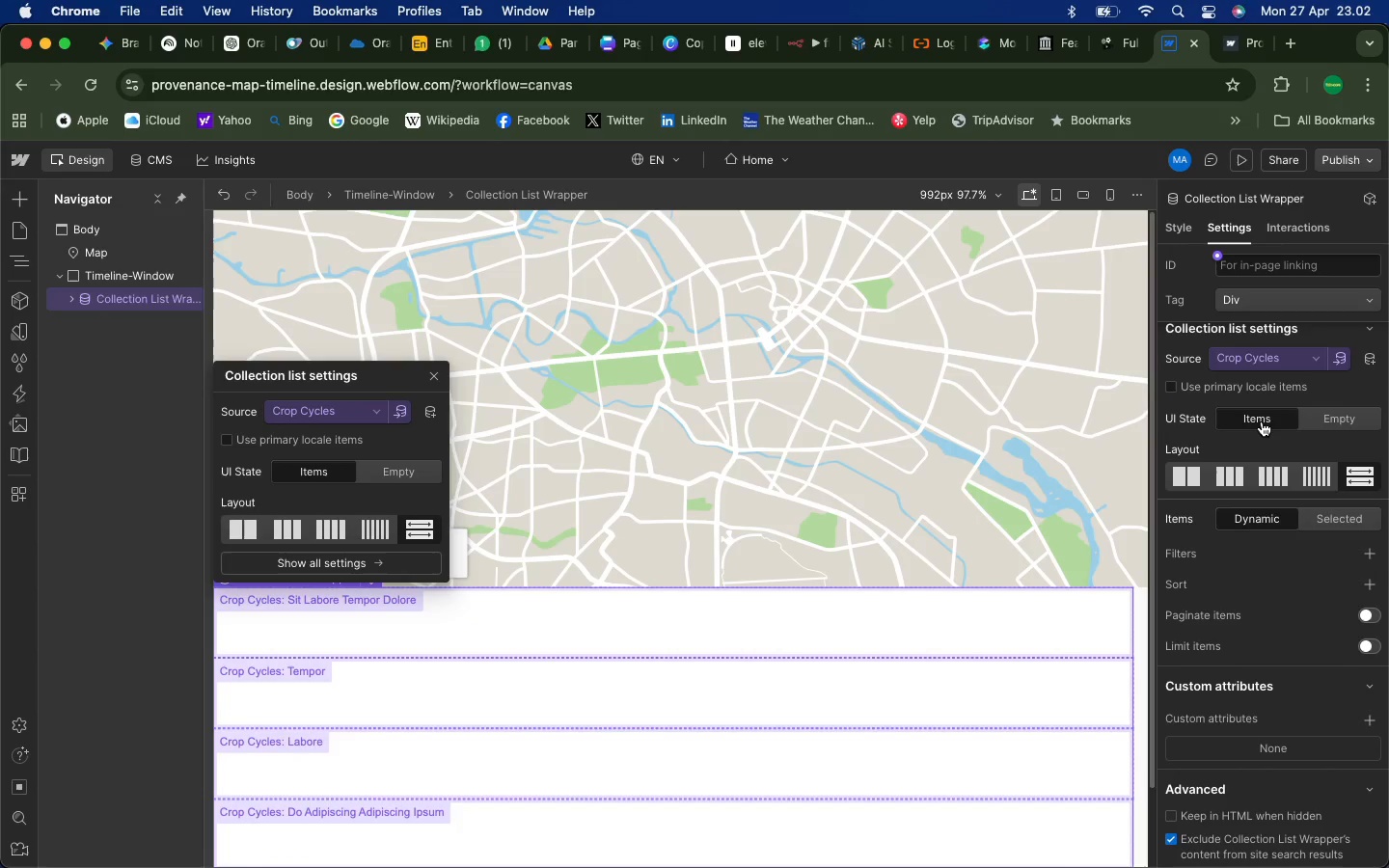 
wait(6.85)
 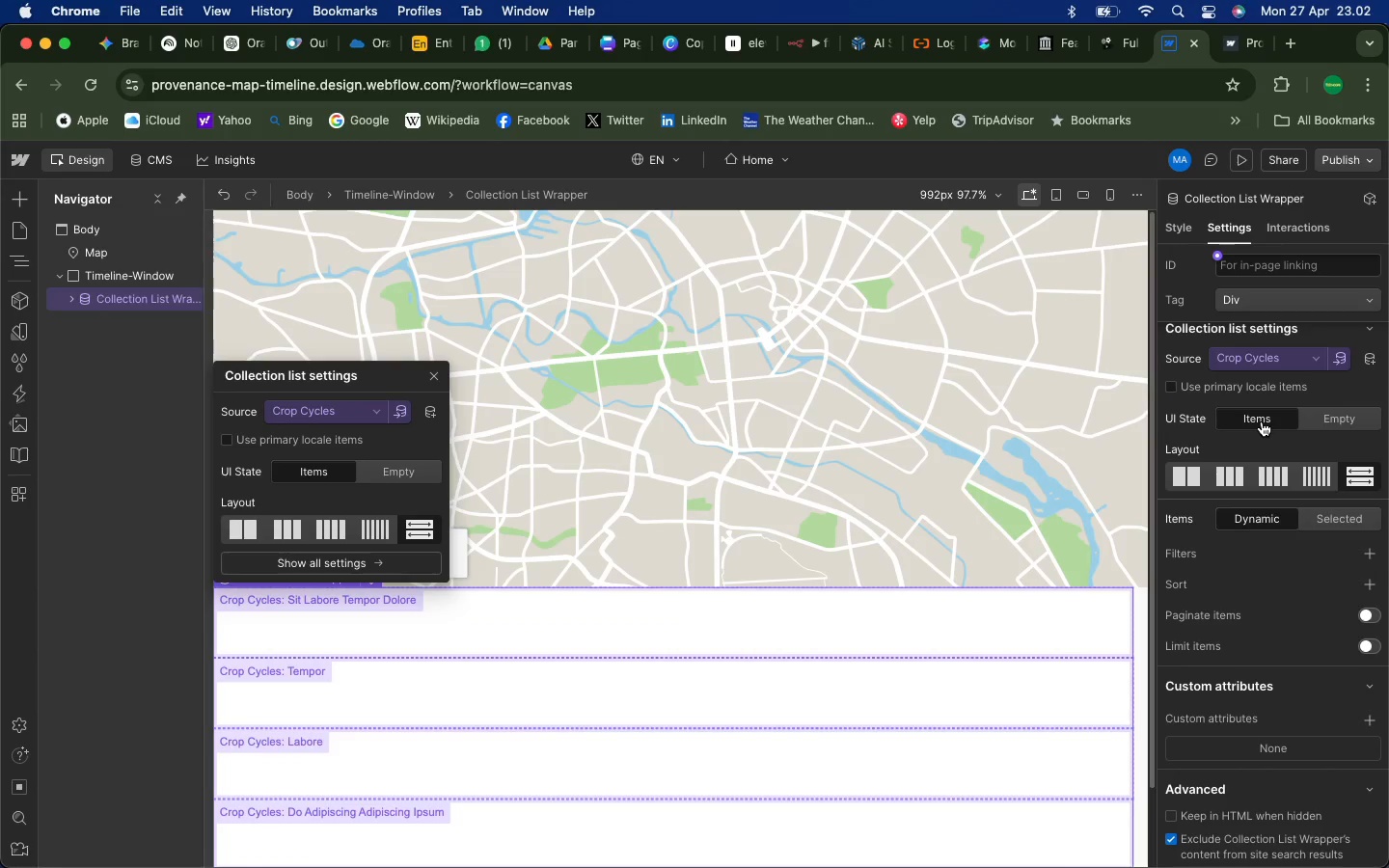 
mouse_move([1257, 479])
 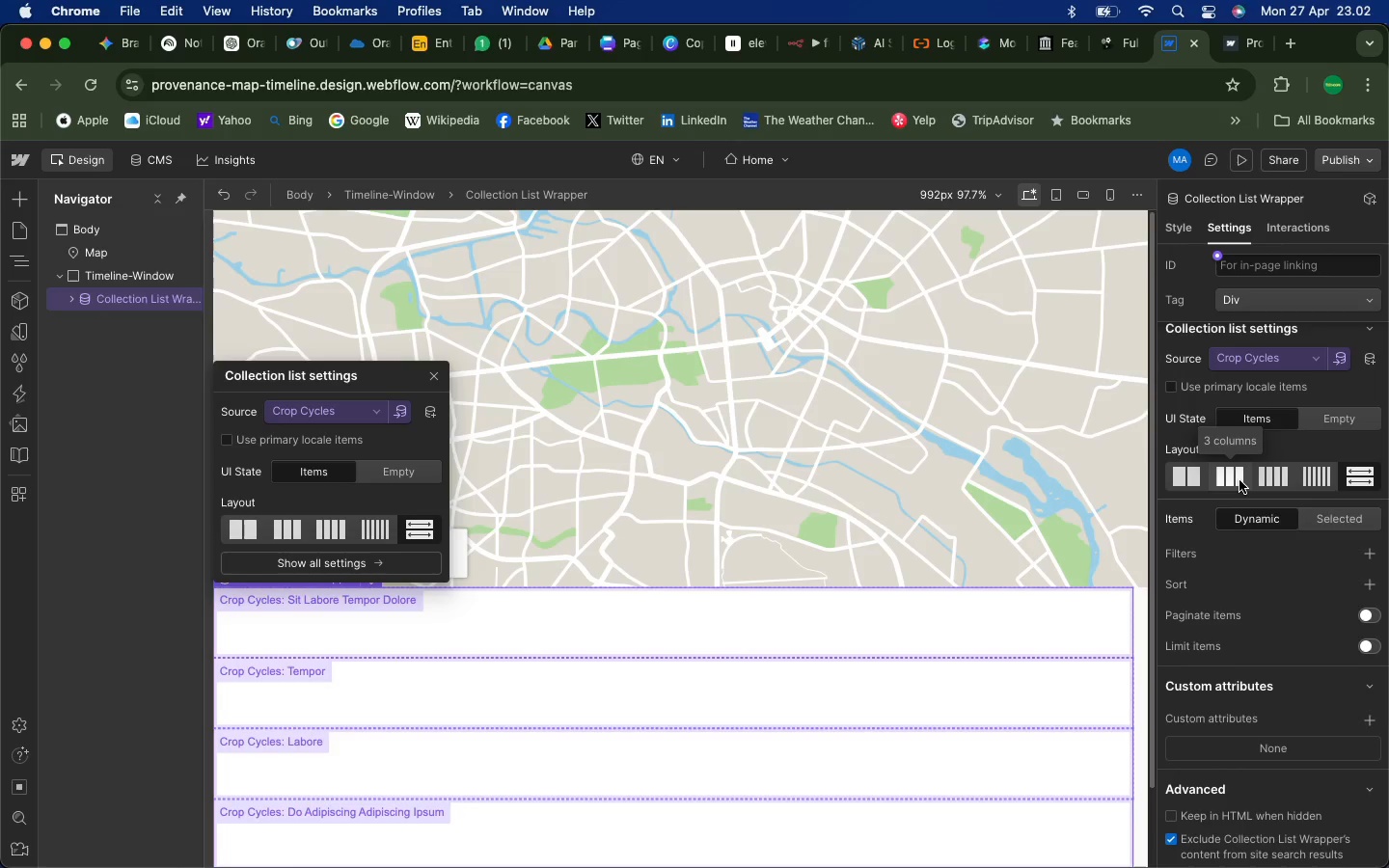 
wait(8.87)
 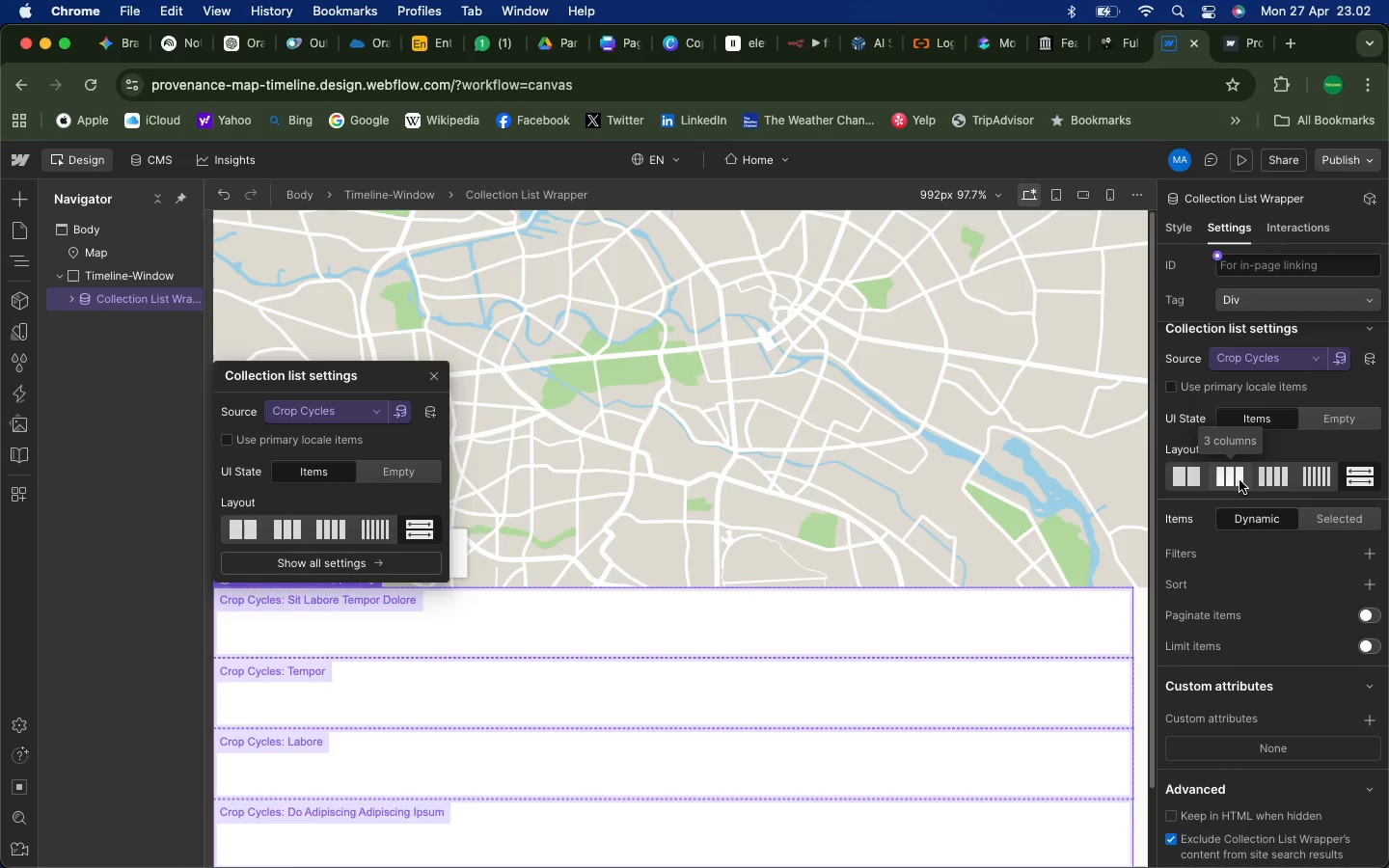 
left_click([432, 620])
 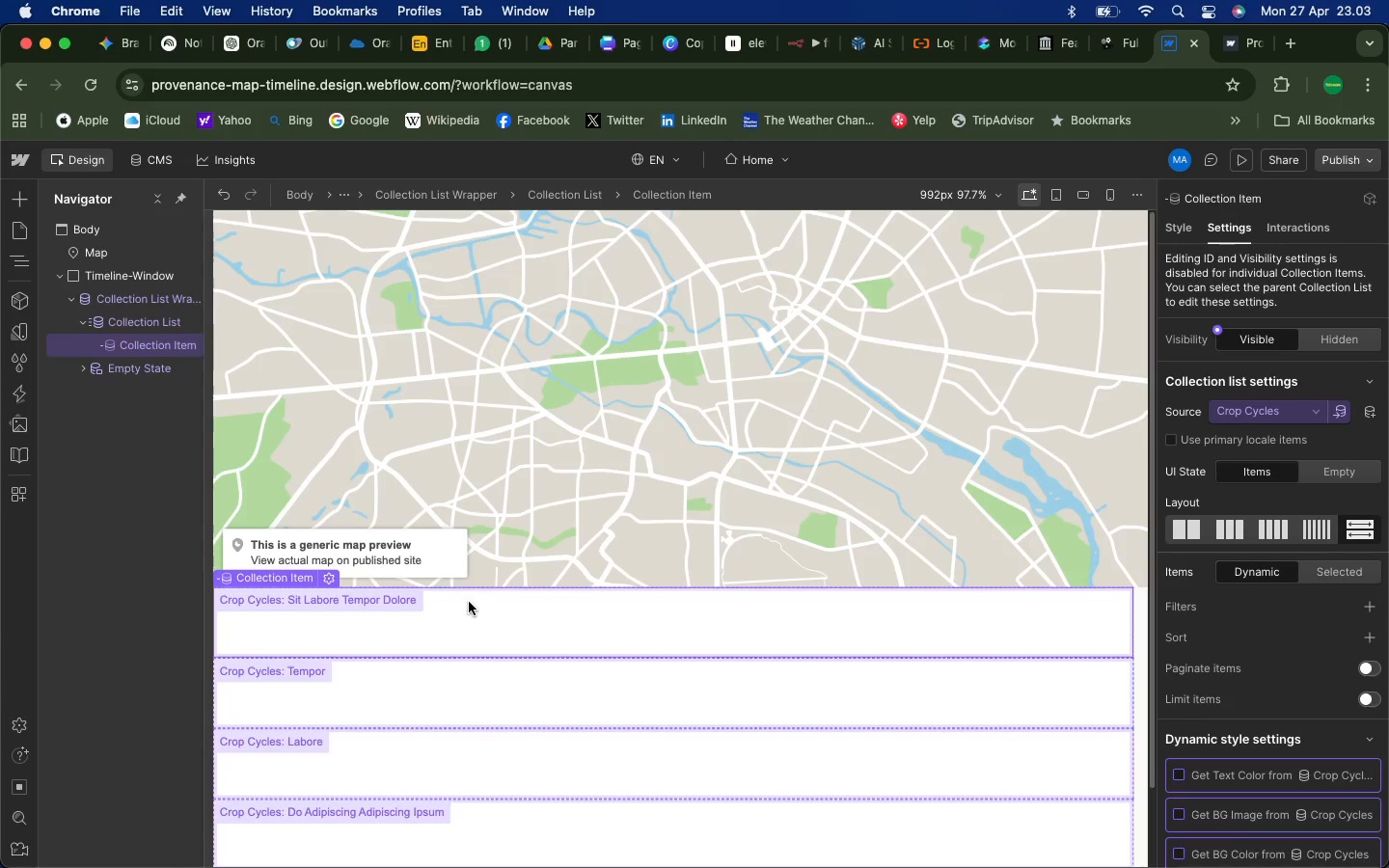 
wait(10.87)
 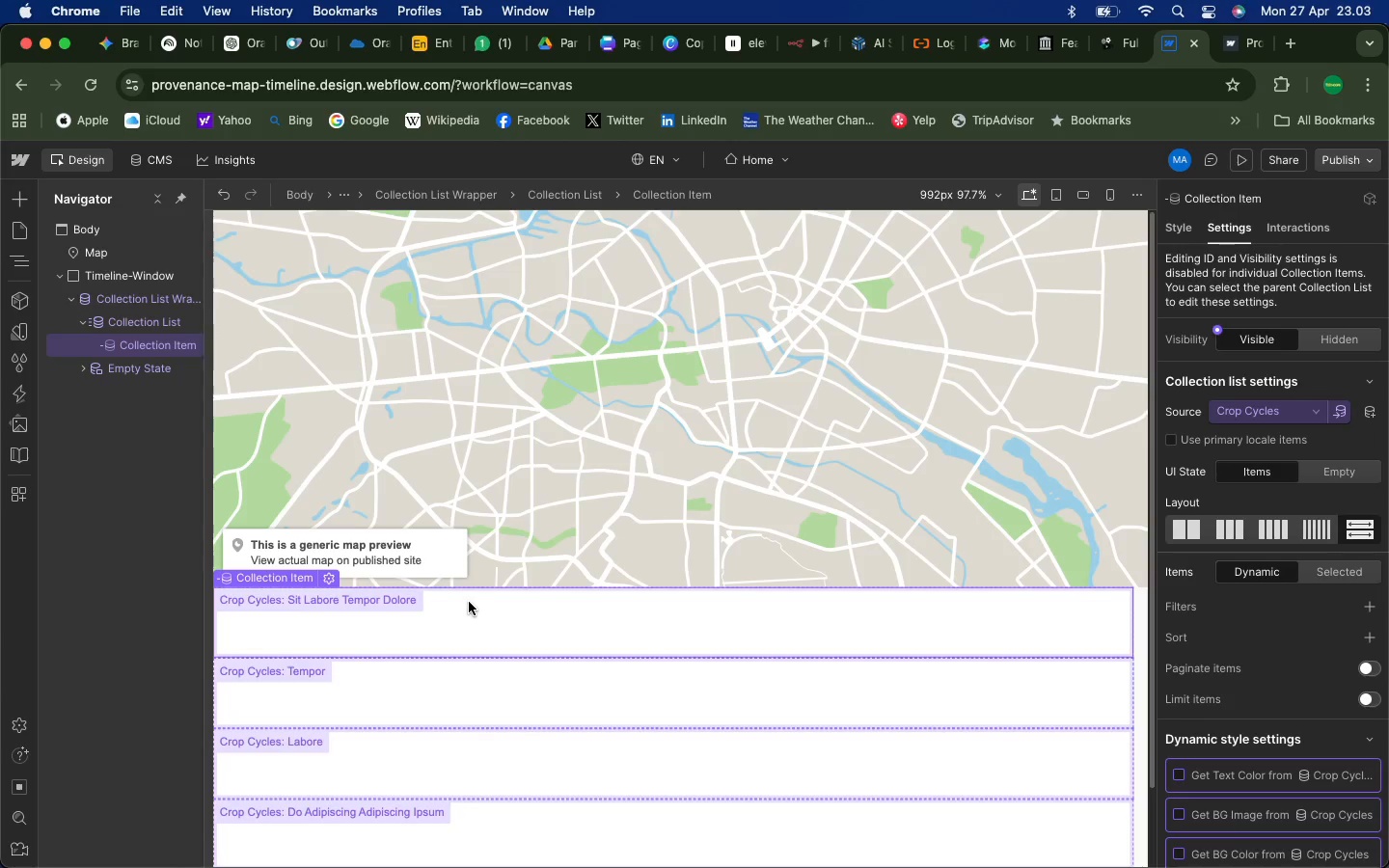 
left_click([123, 299])
 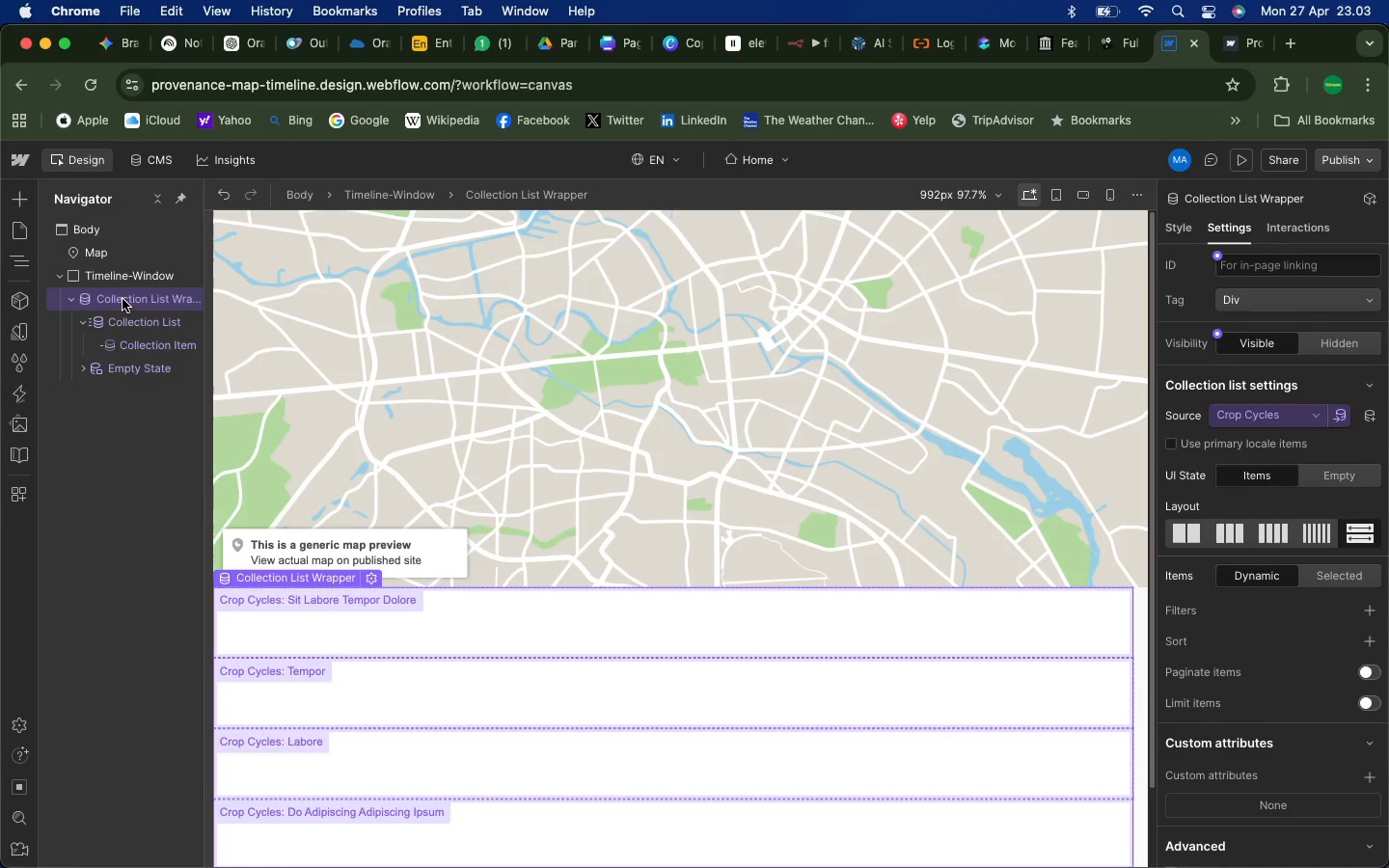 
left_click([123, 320])
 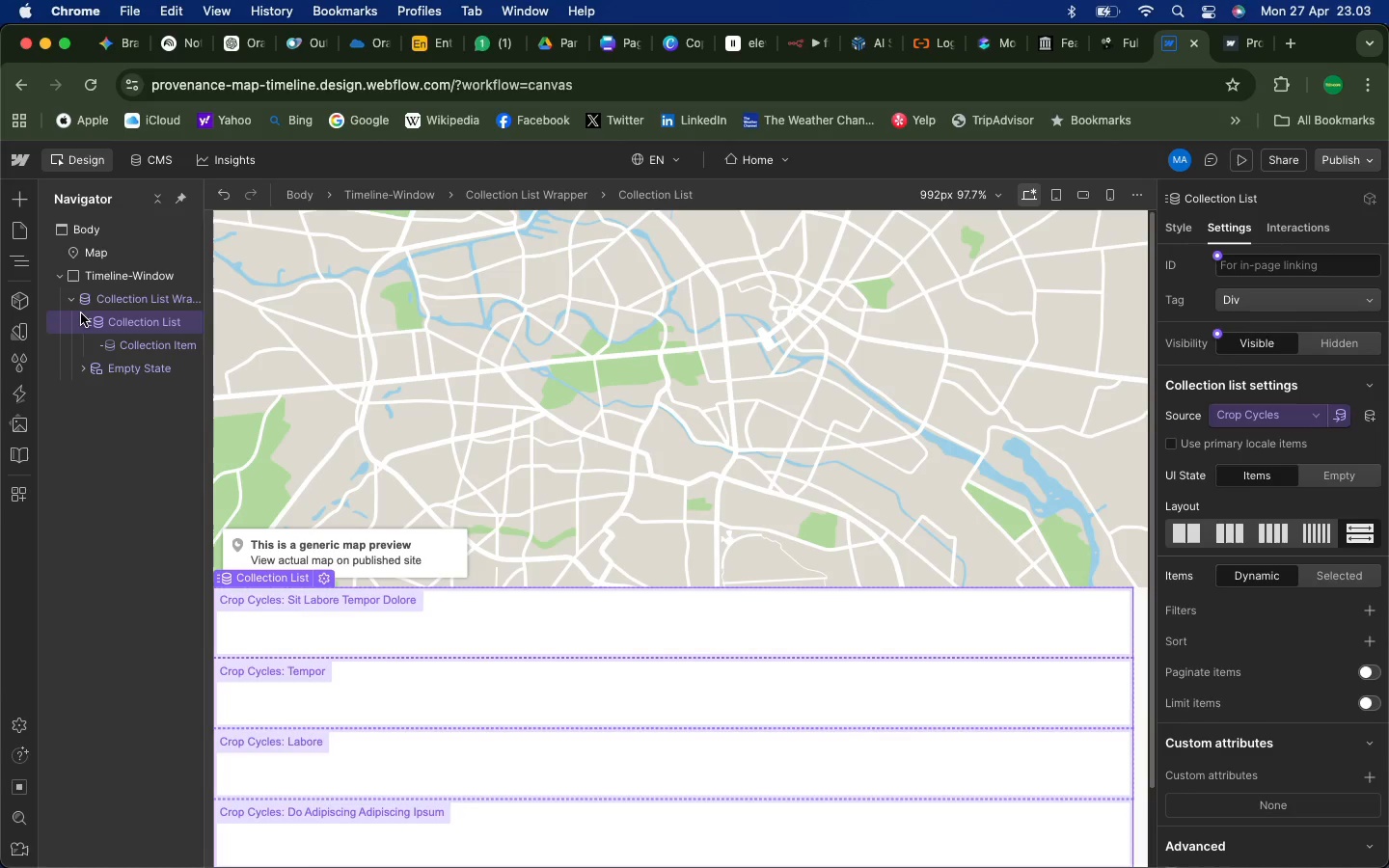 
left_click([118, 303])
 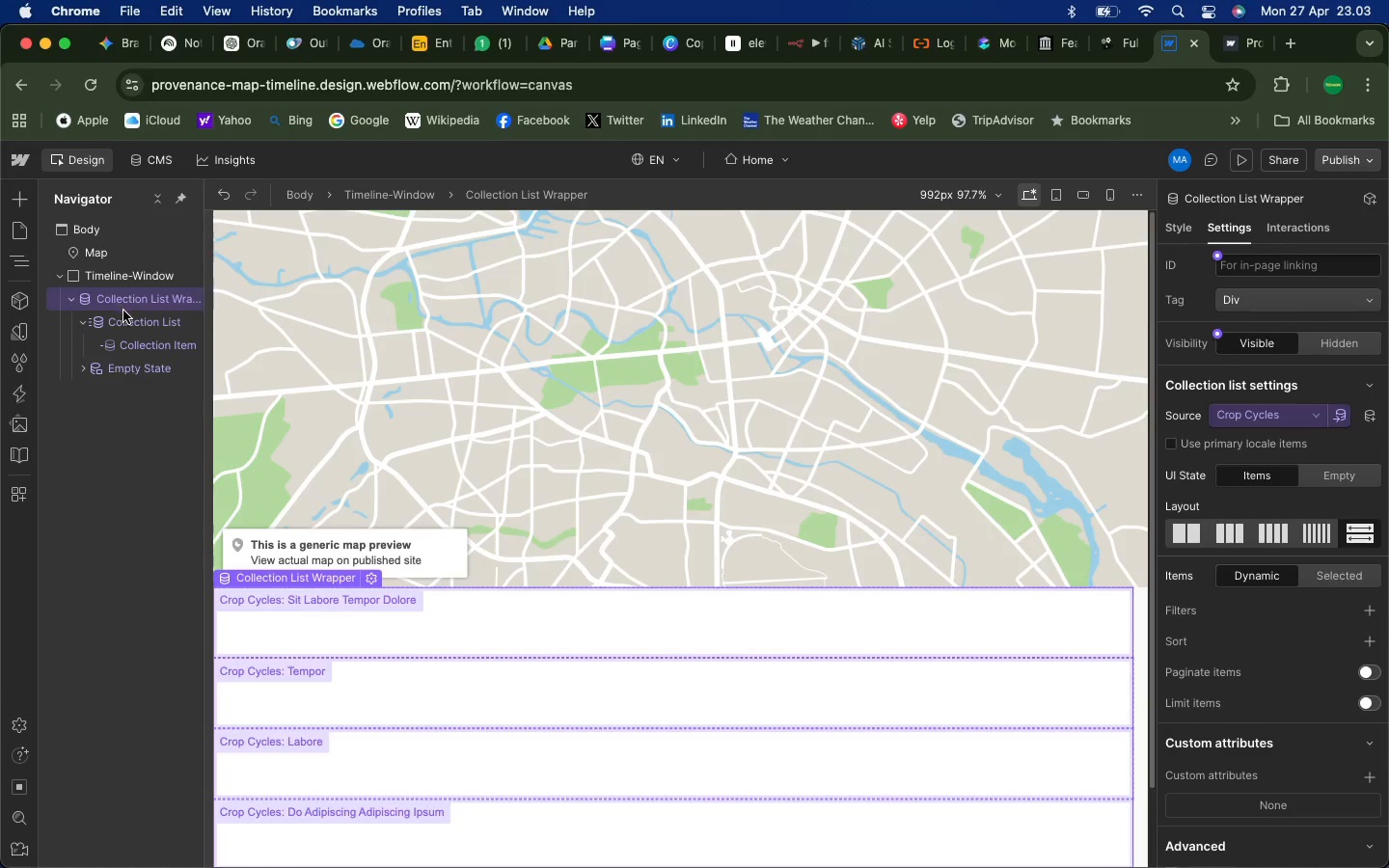 
left_click([125, 318])
 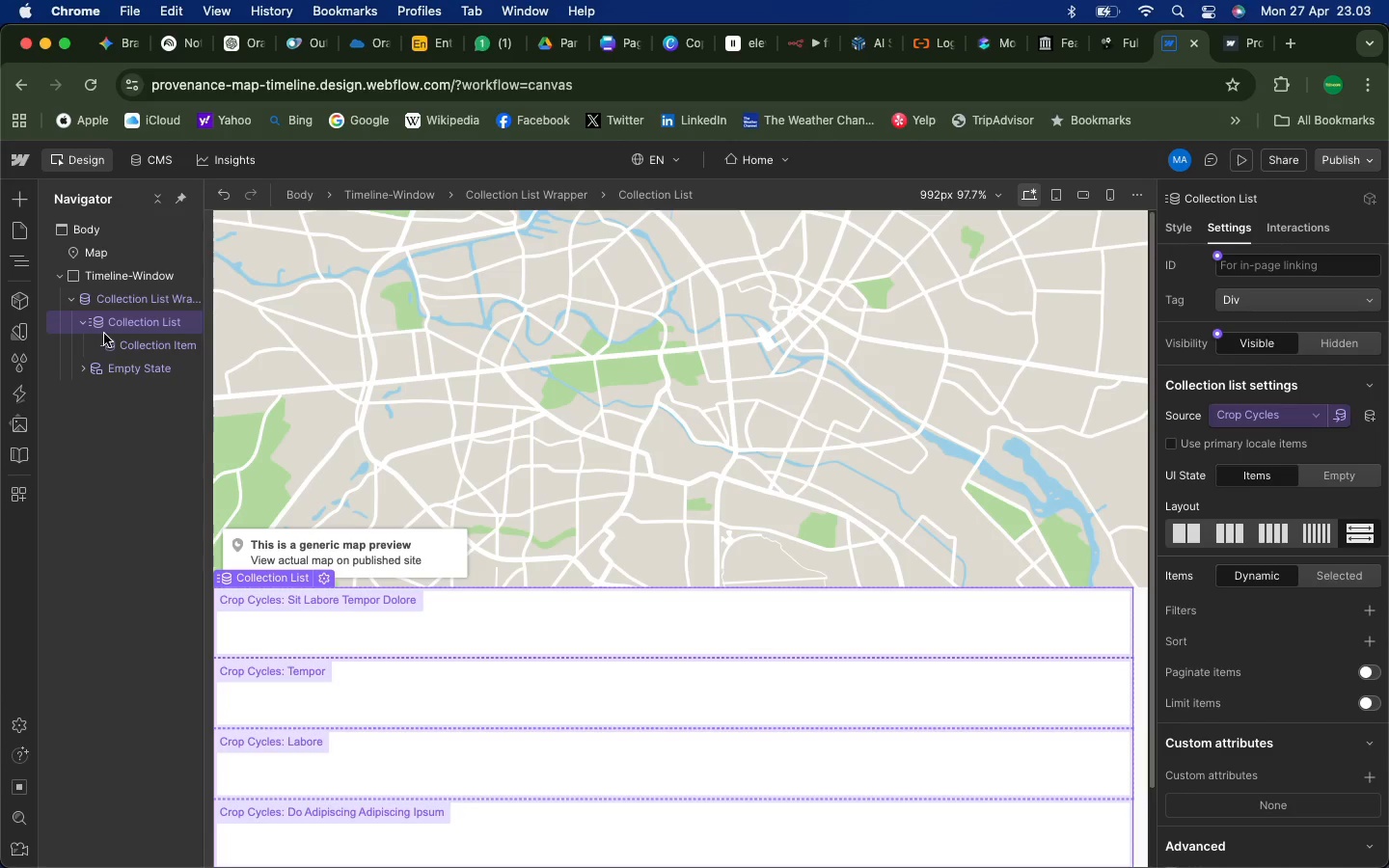 
wait(5.86)
 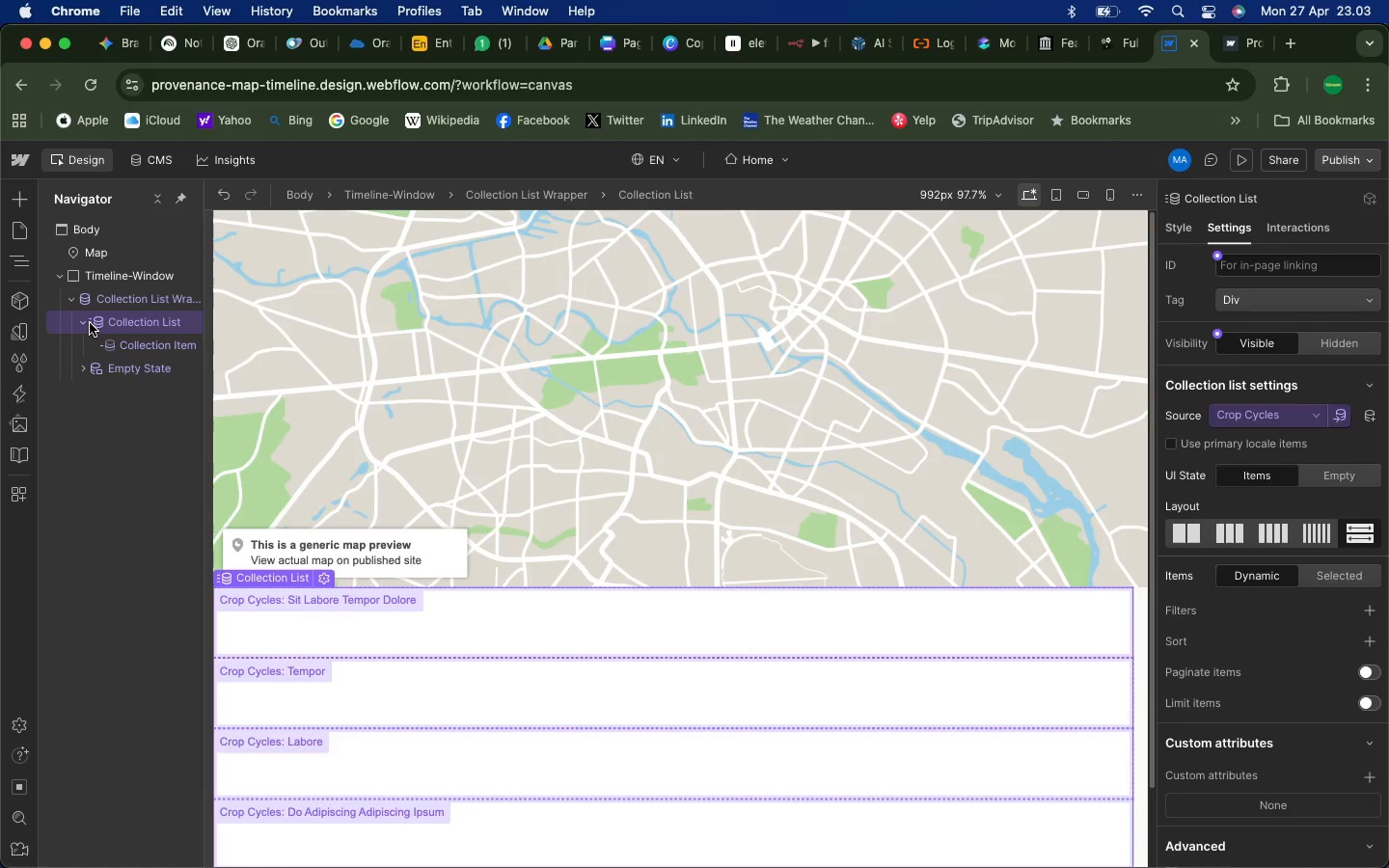 
right_click([126, 325])
 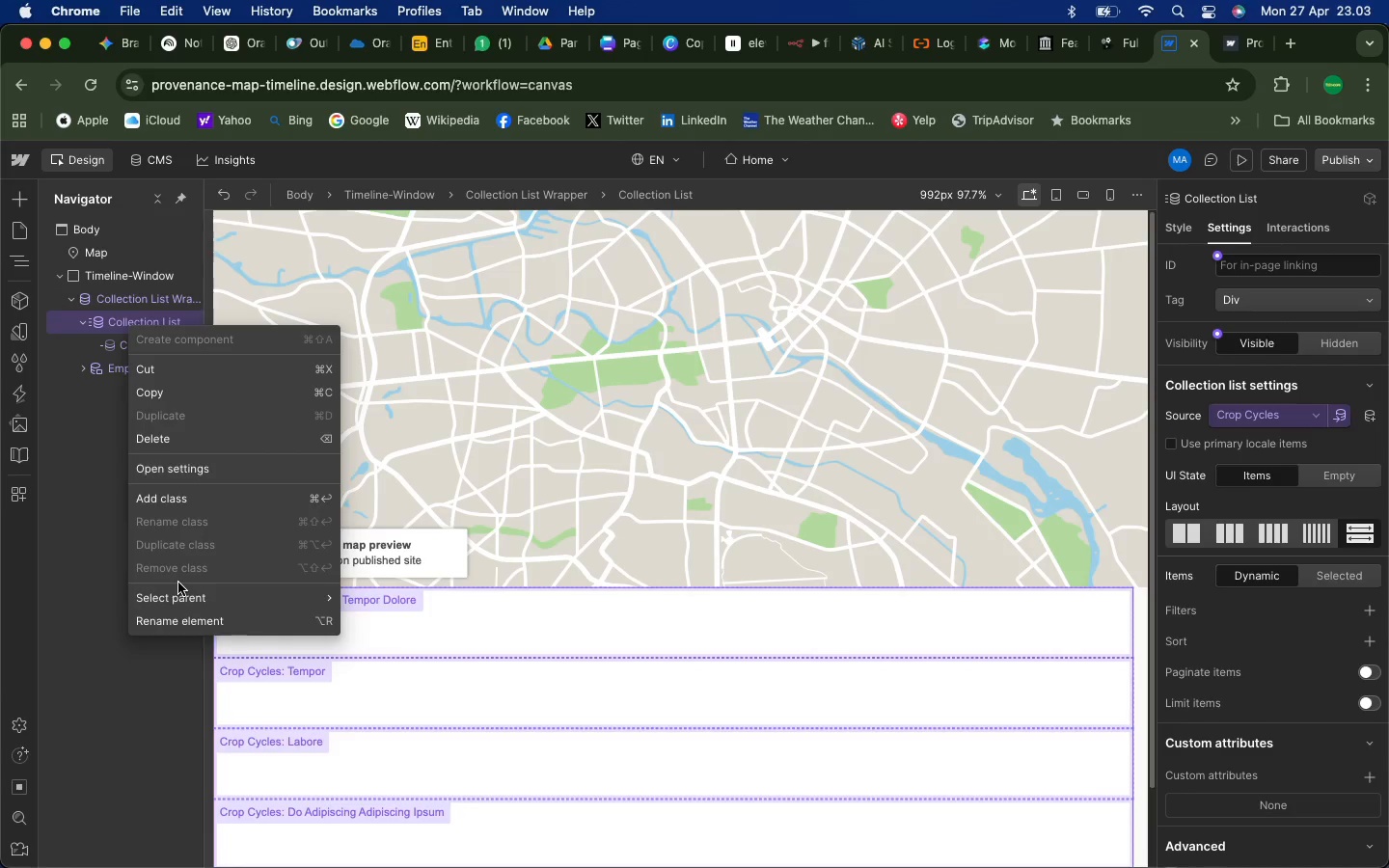 
left_click([168, 622])
 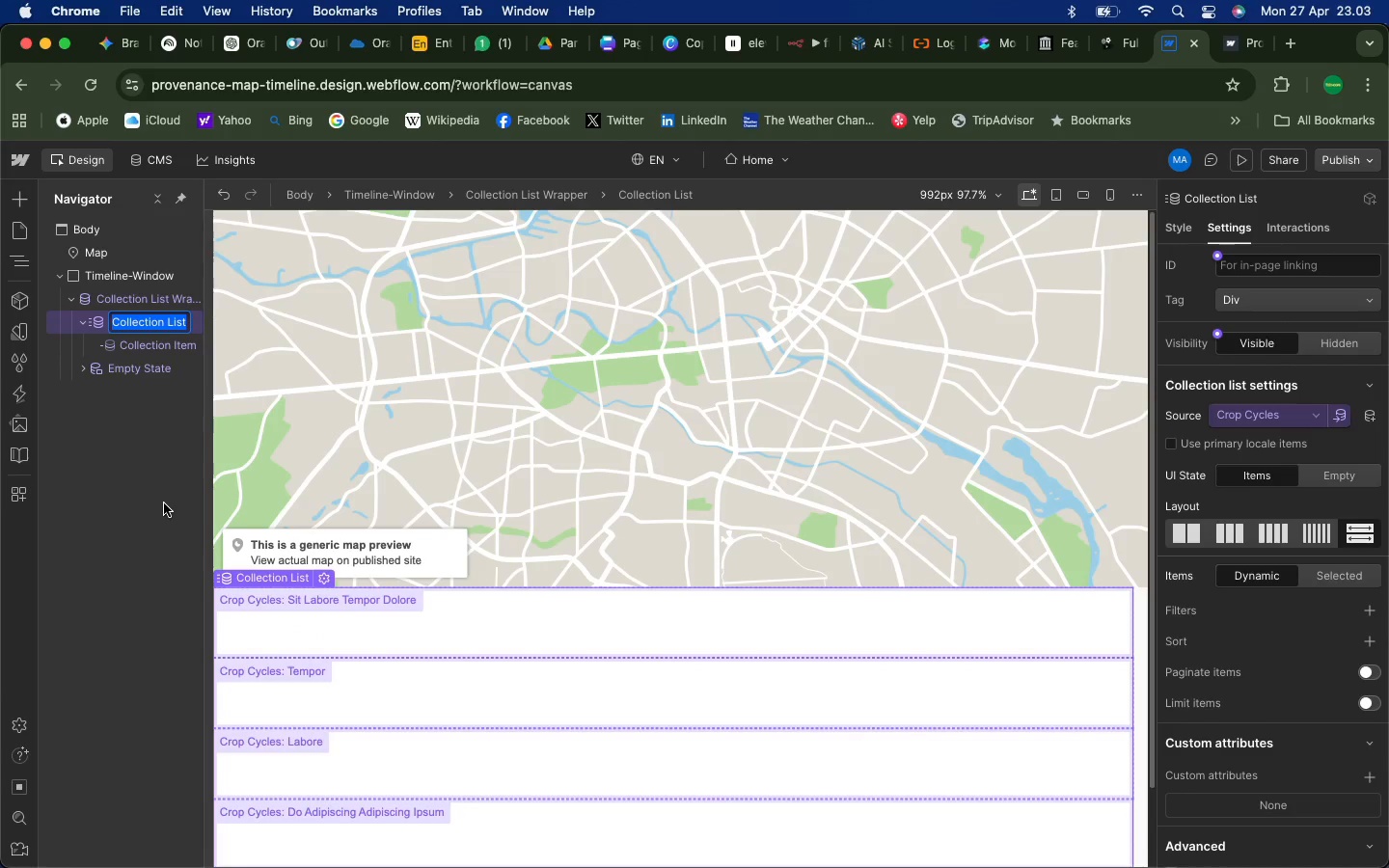 
type(Timeline List)
 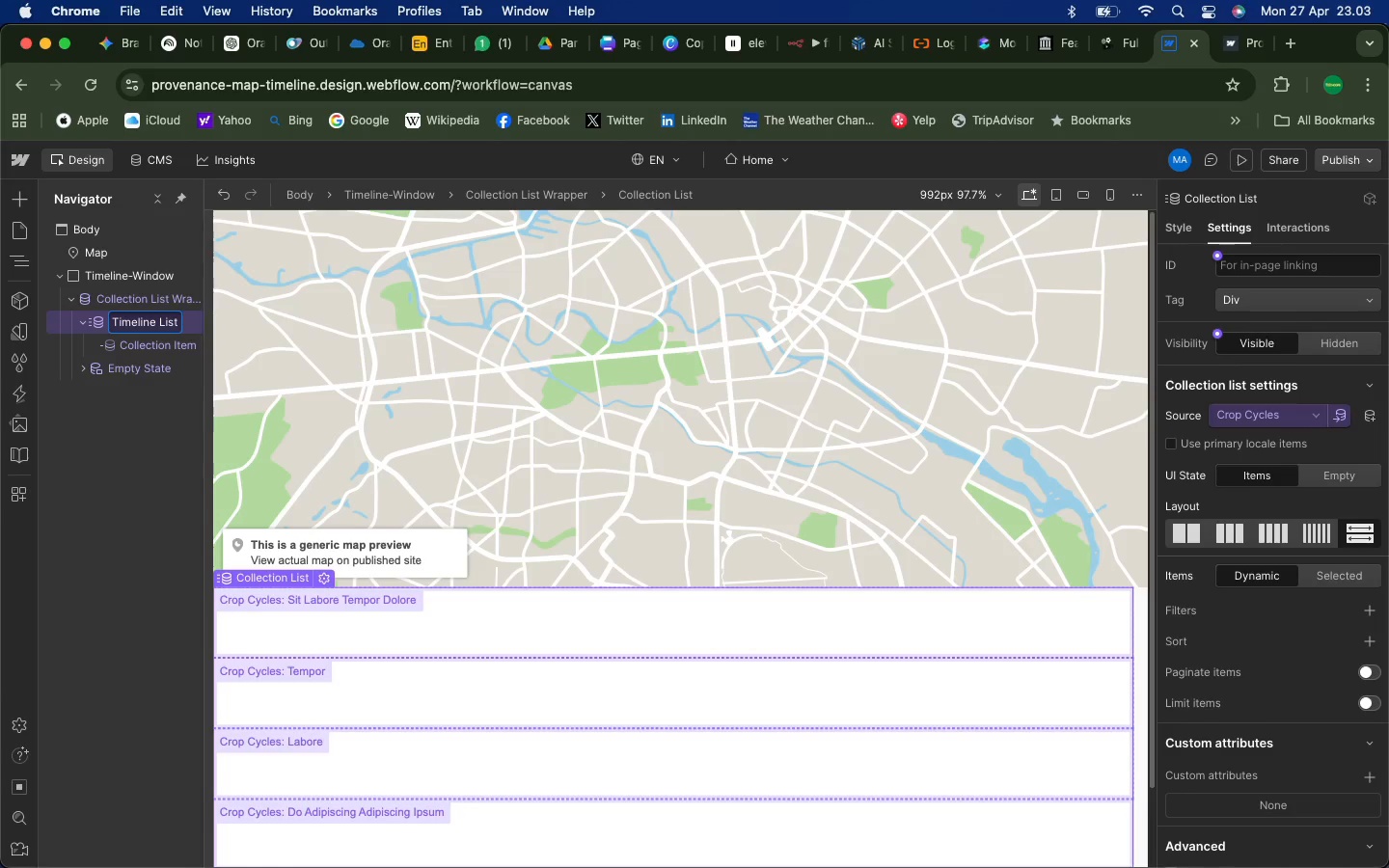 
key(Enter)
 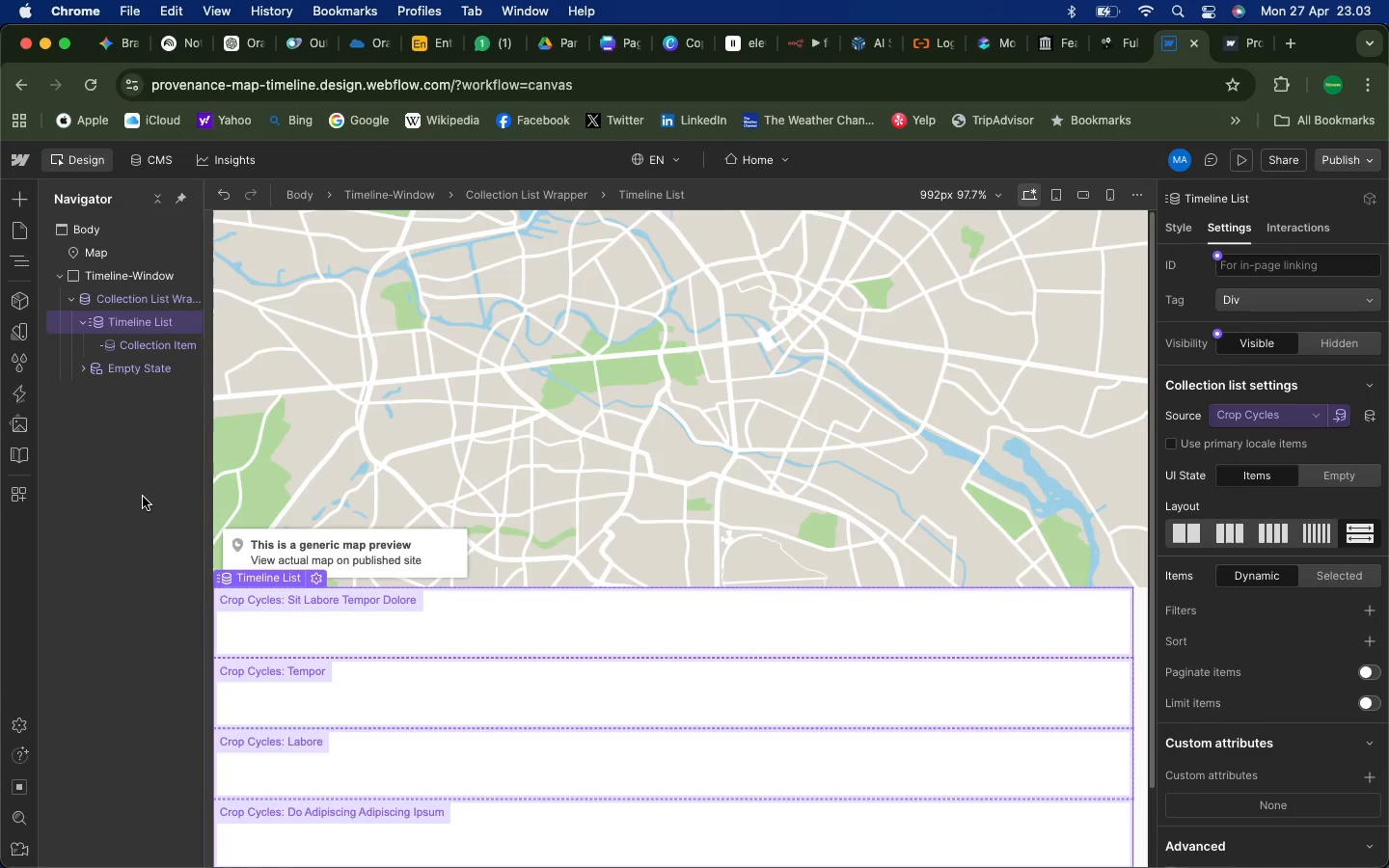 
wait(8.84)
 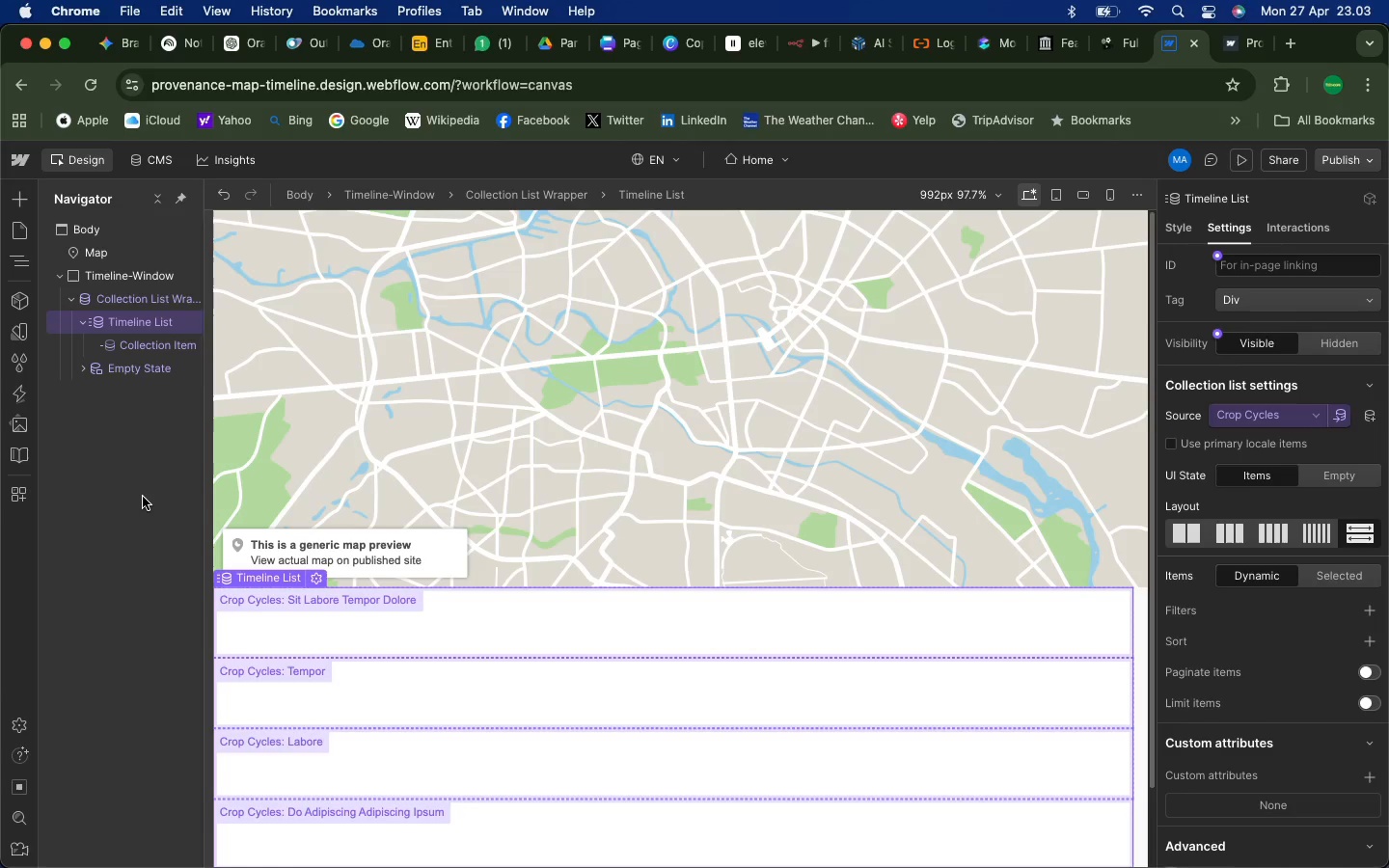 
left_click([1180, 234])
 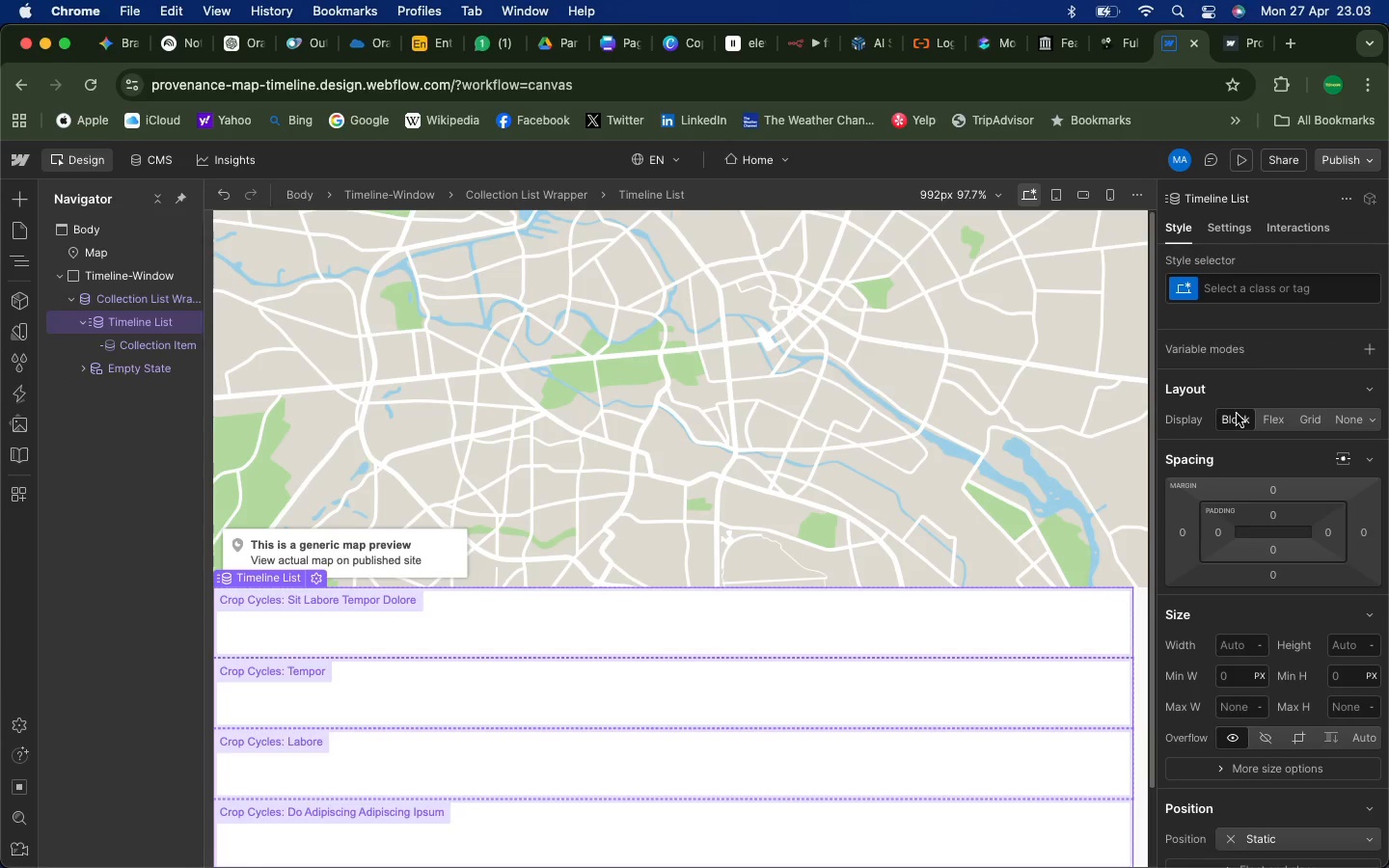 
left_click([1280, 420])
 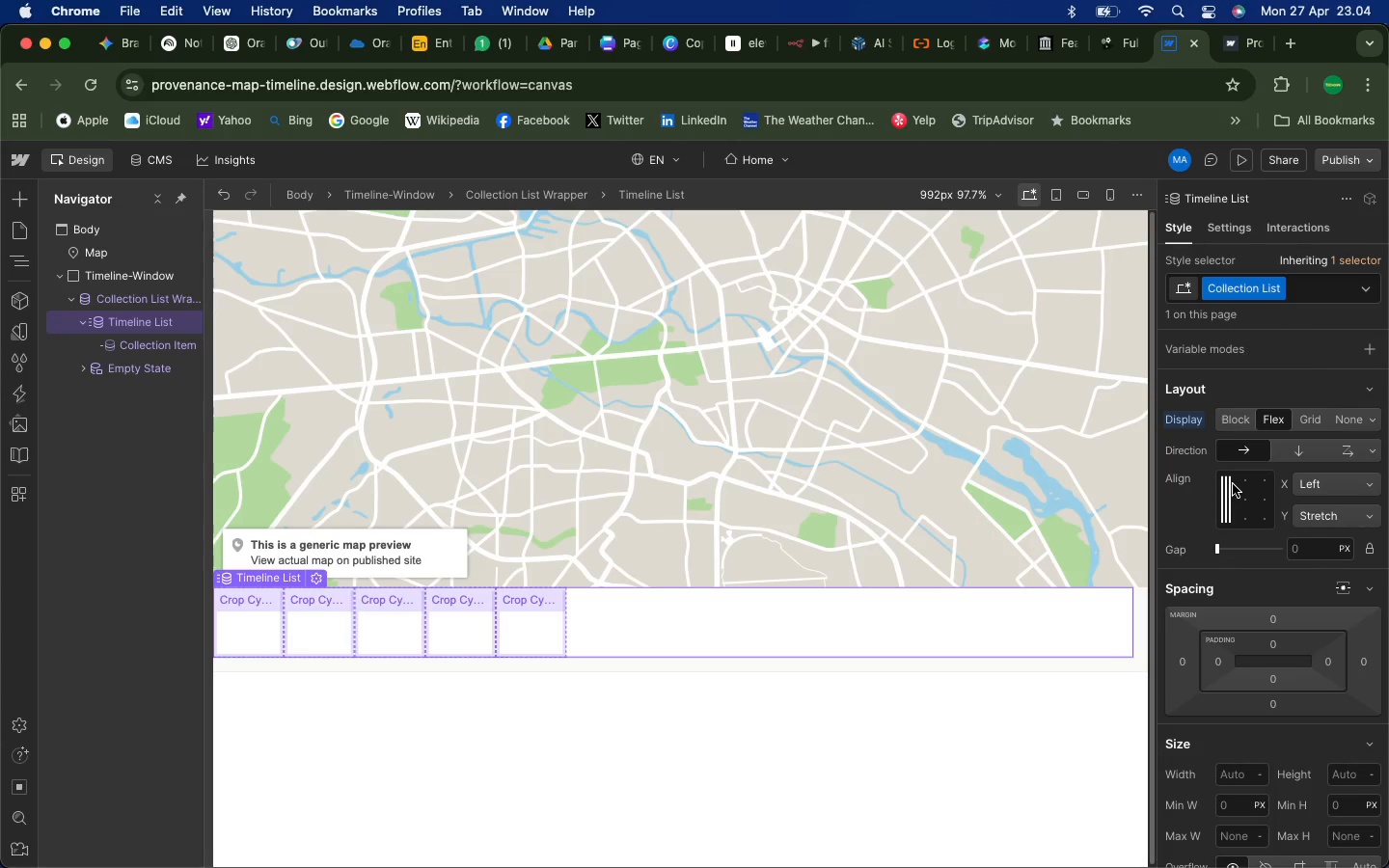 
wait(28.13)
 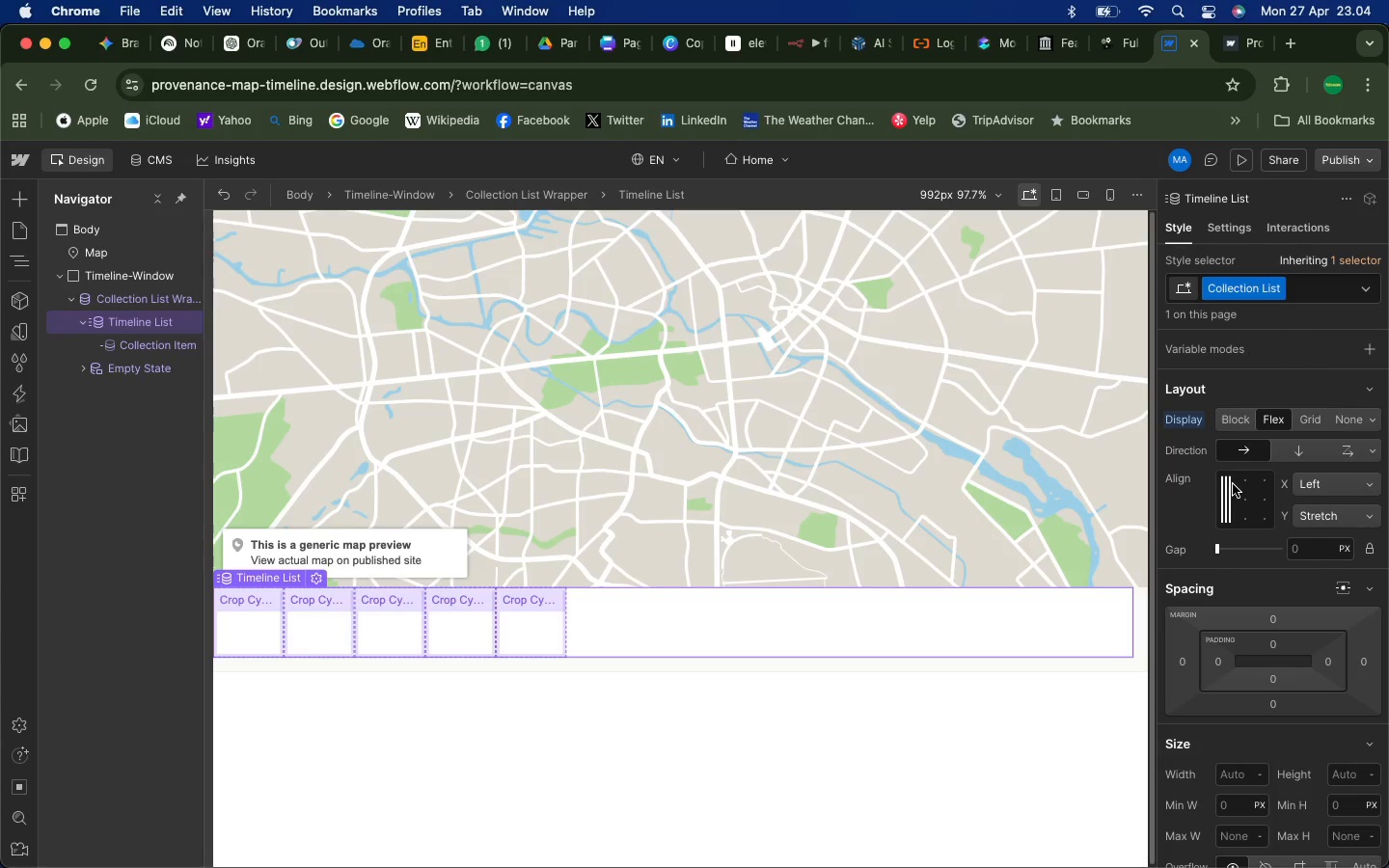 
left_click([1372, 480])
 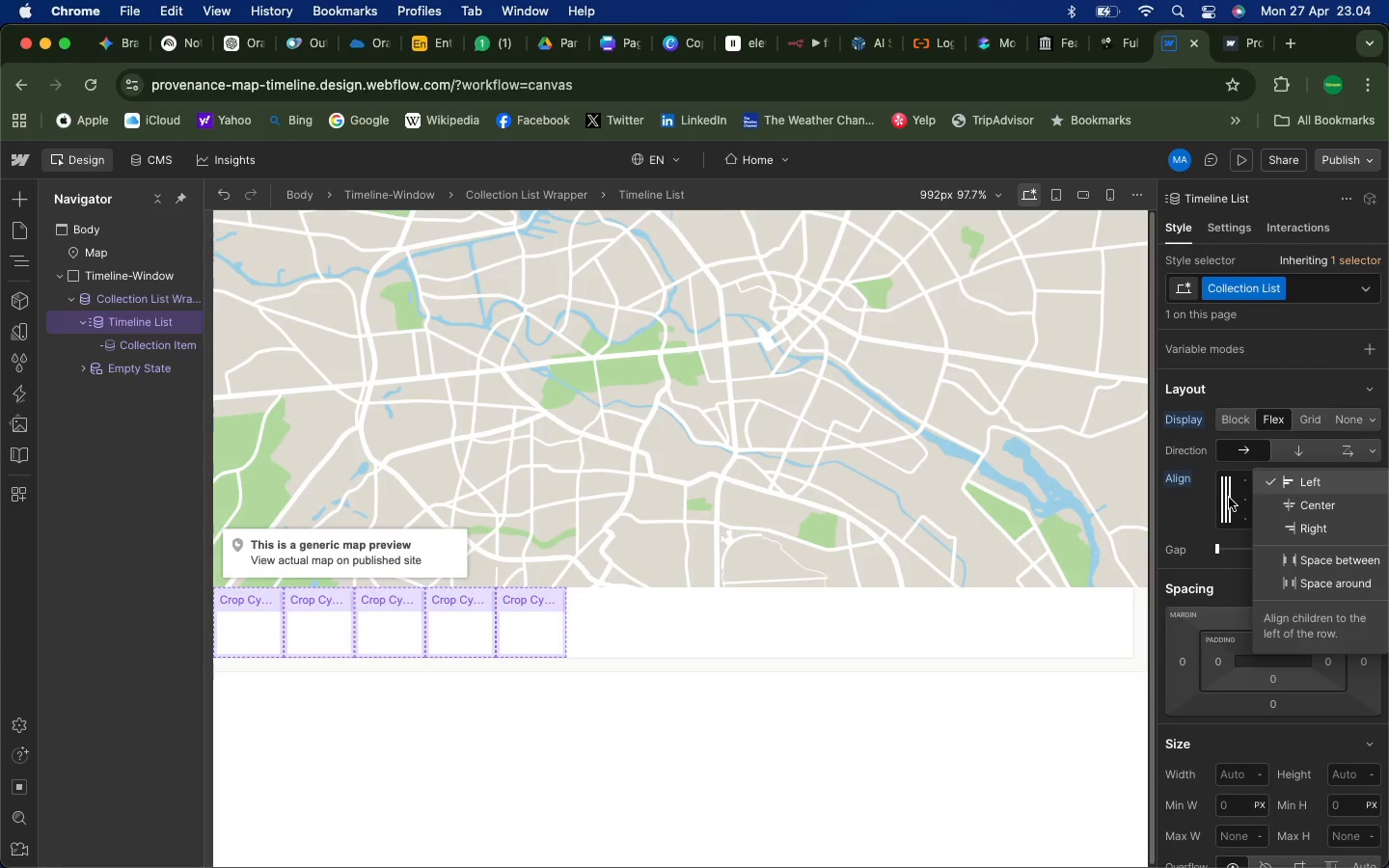 
left_click([1186, 502])
 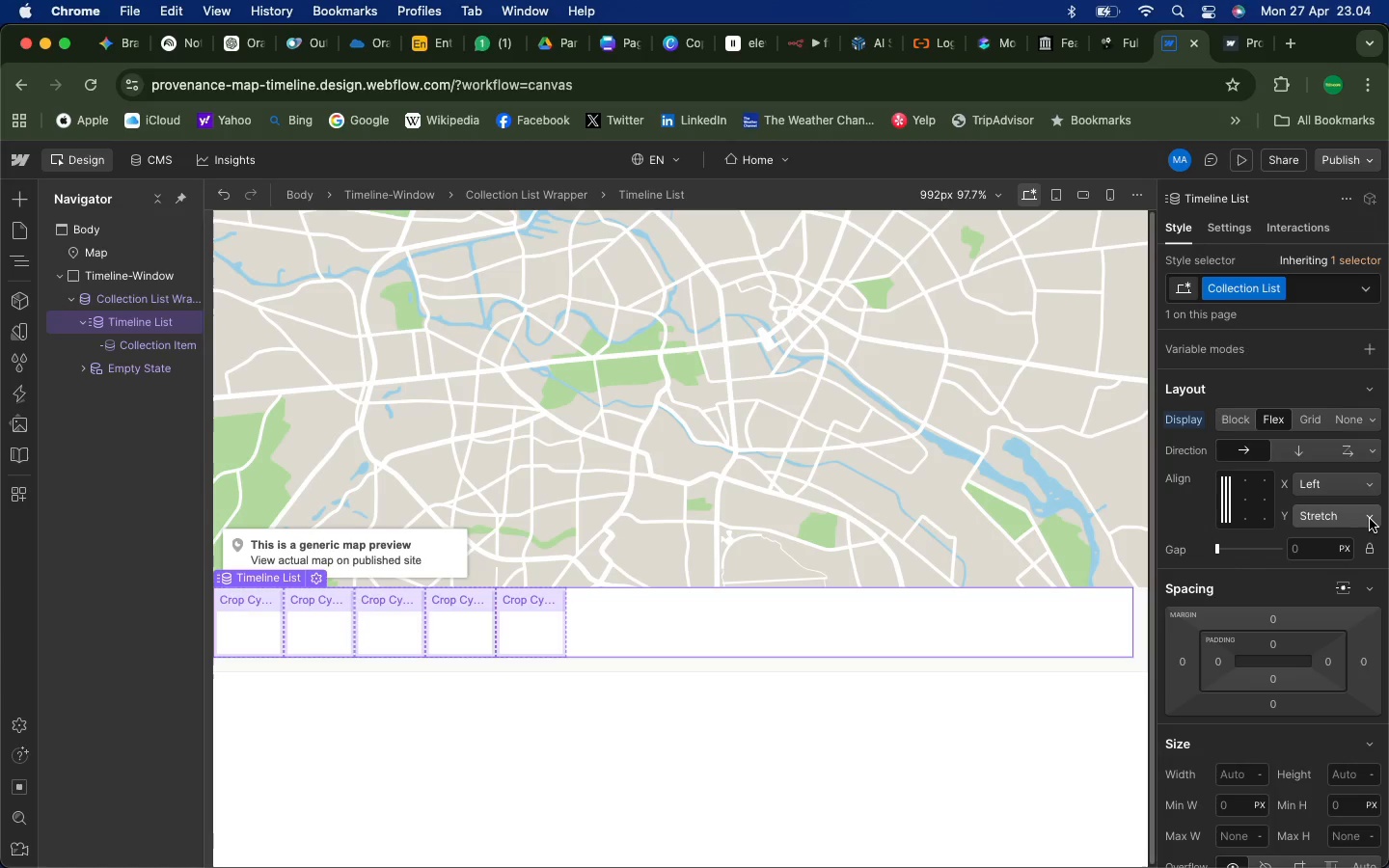 
left_click([1370, 519])
 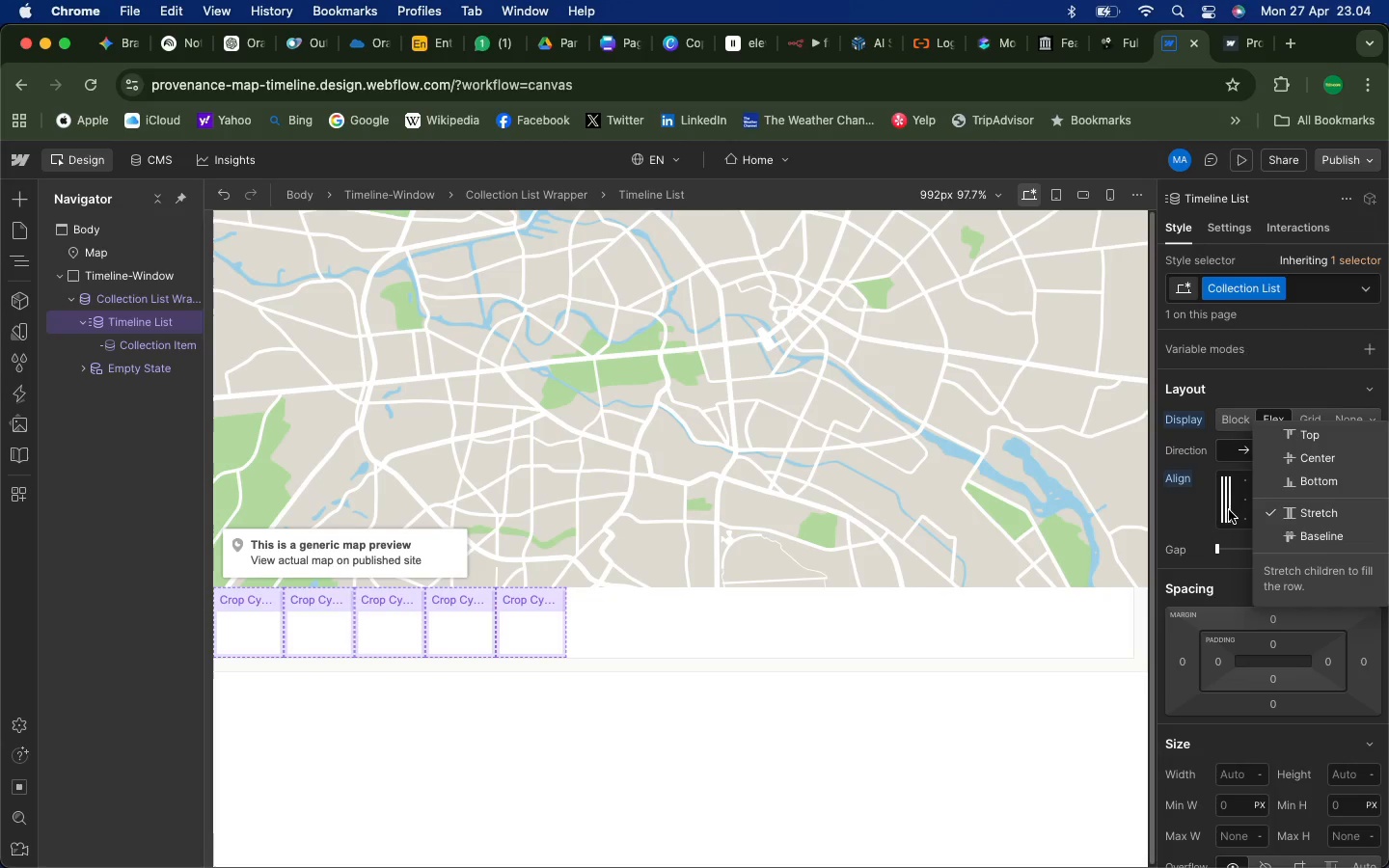 
left_click([1182, 506])
 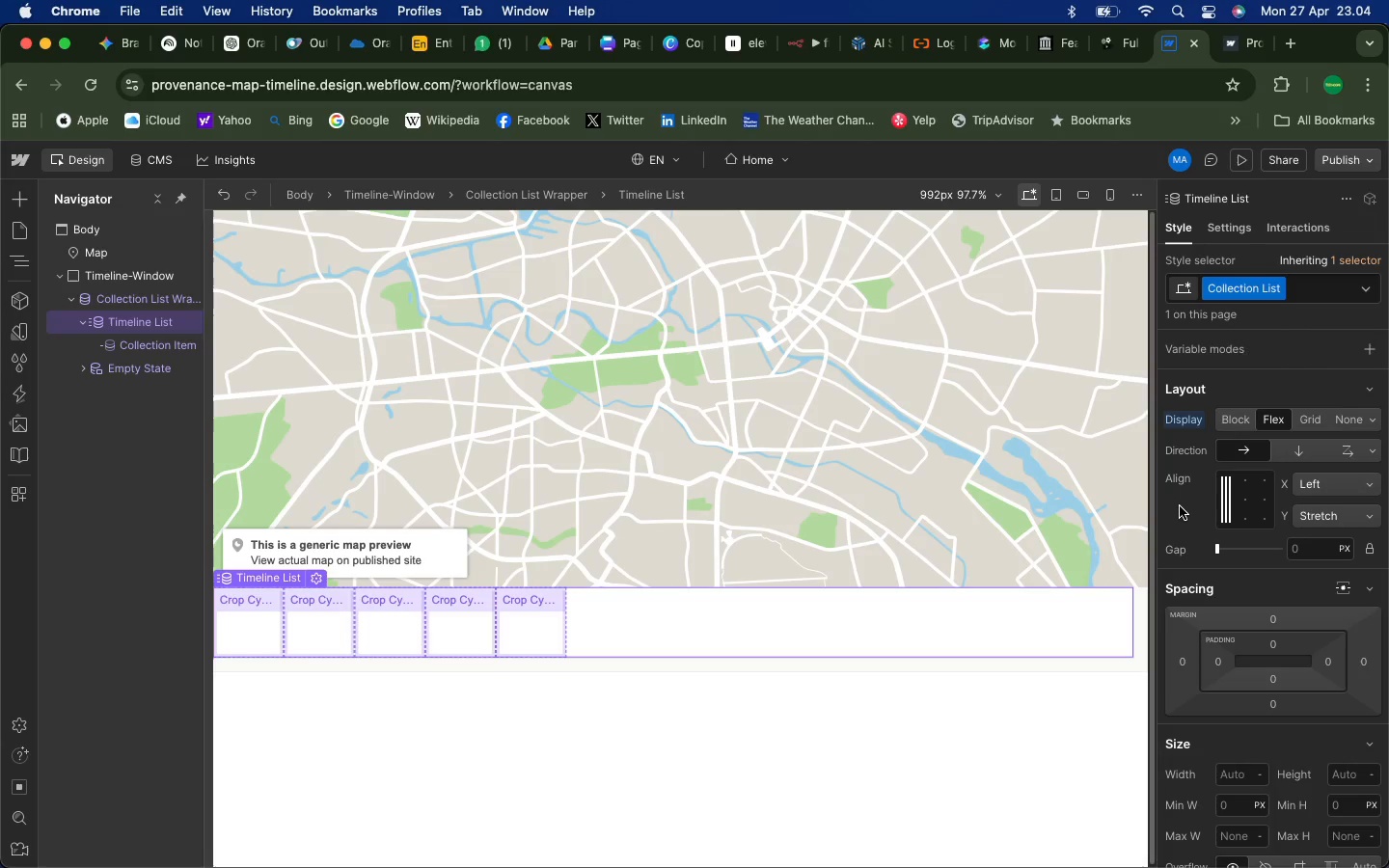 
wait(12.91)
 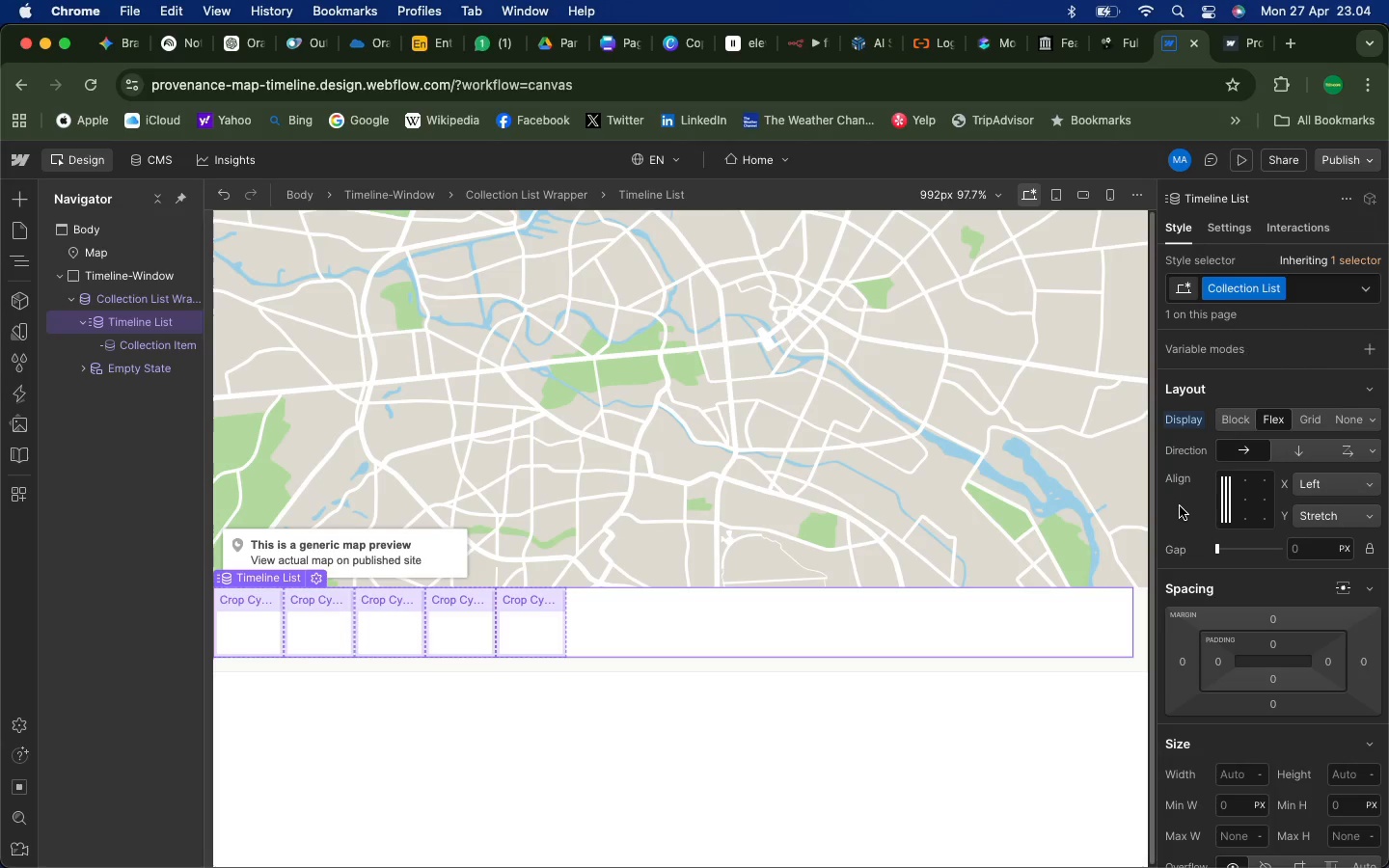 
left_click([1228, 480])
 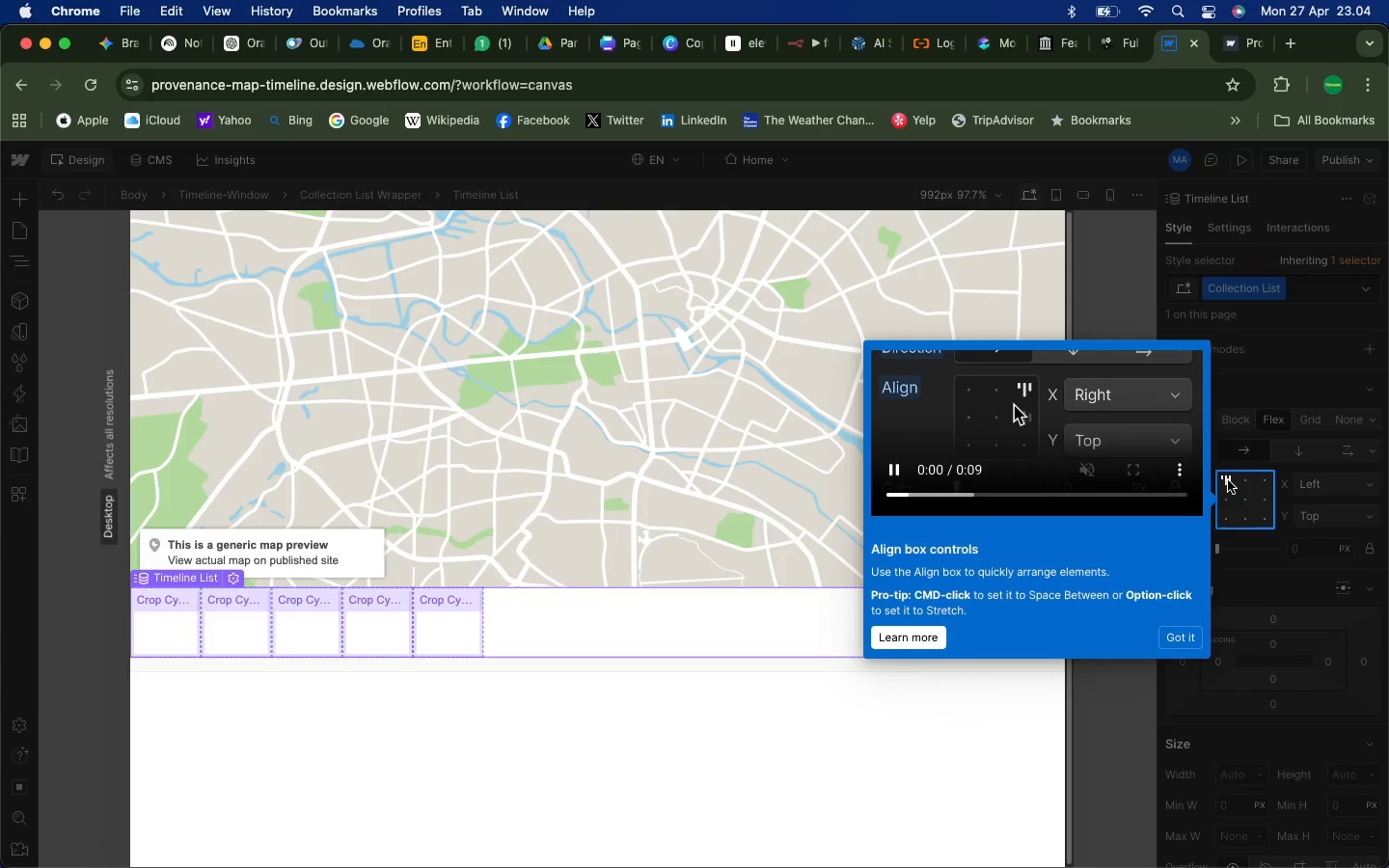 
wait(8.79)
 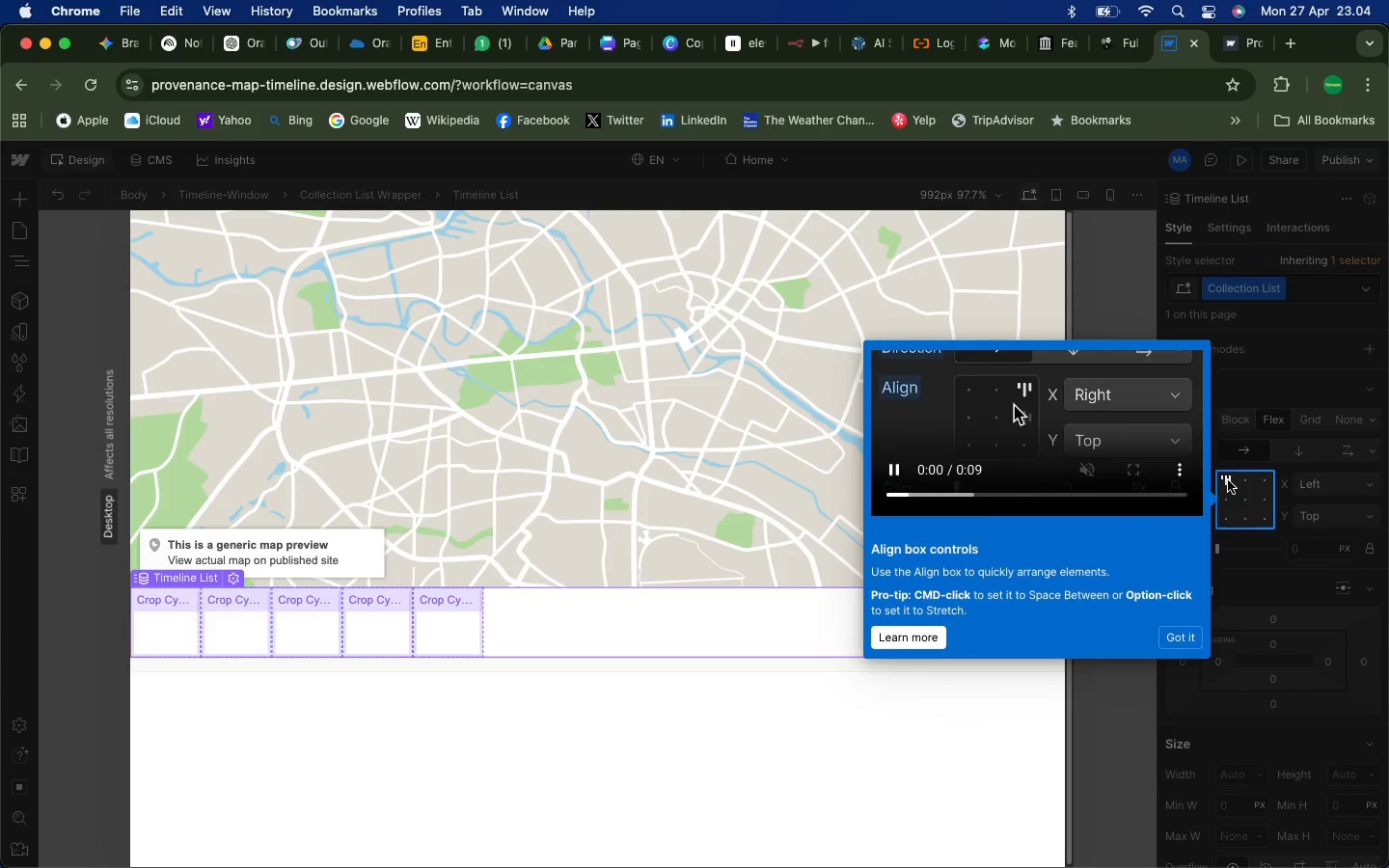 
left_click([1193, 643])
 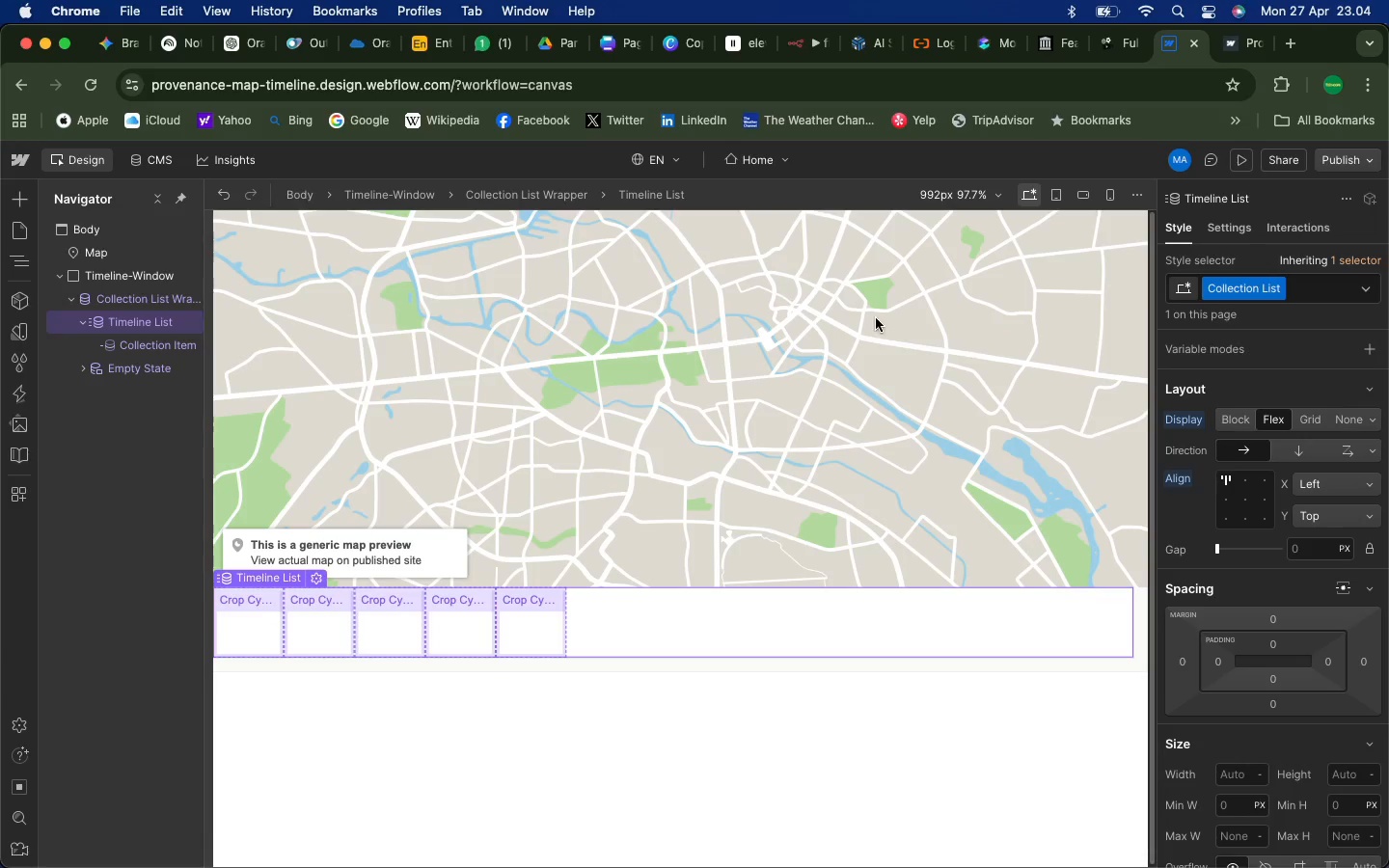 
wait(12.34)
 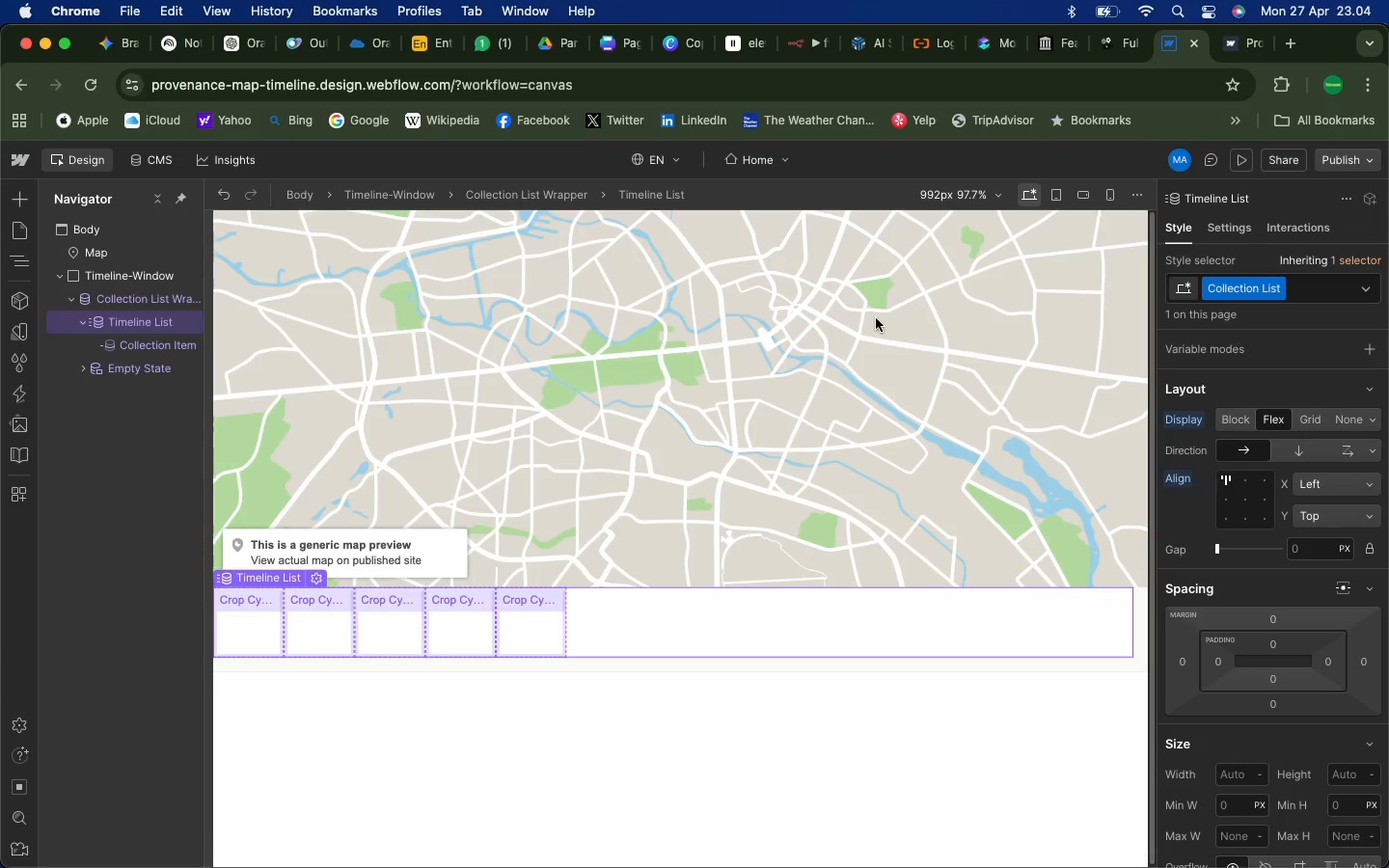 
left_click([1226, 503])
 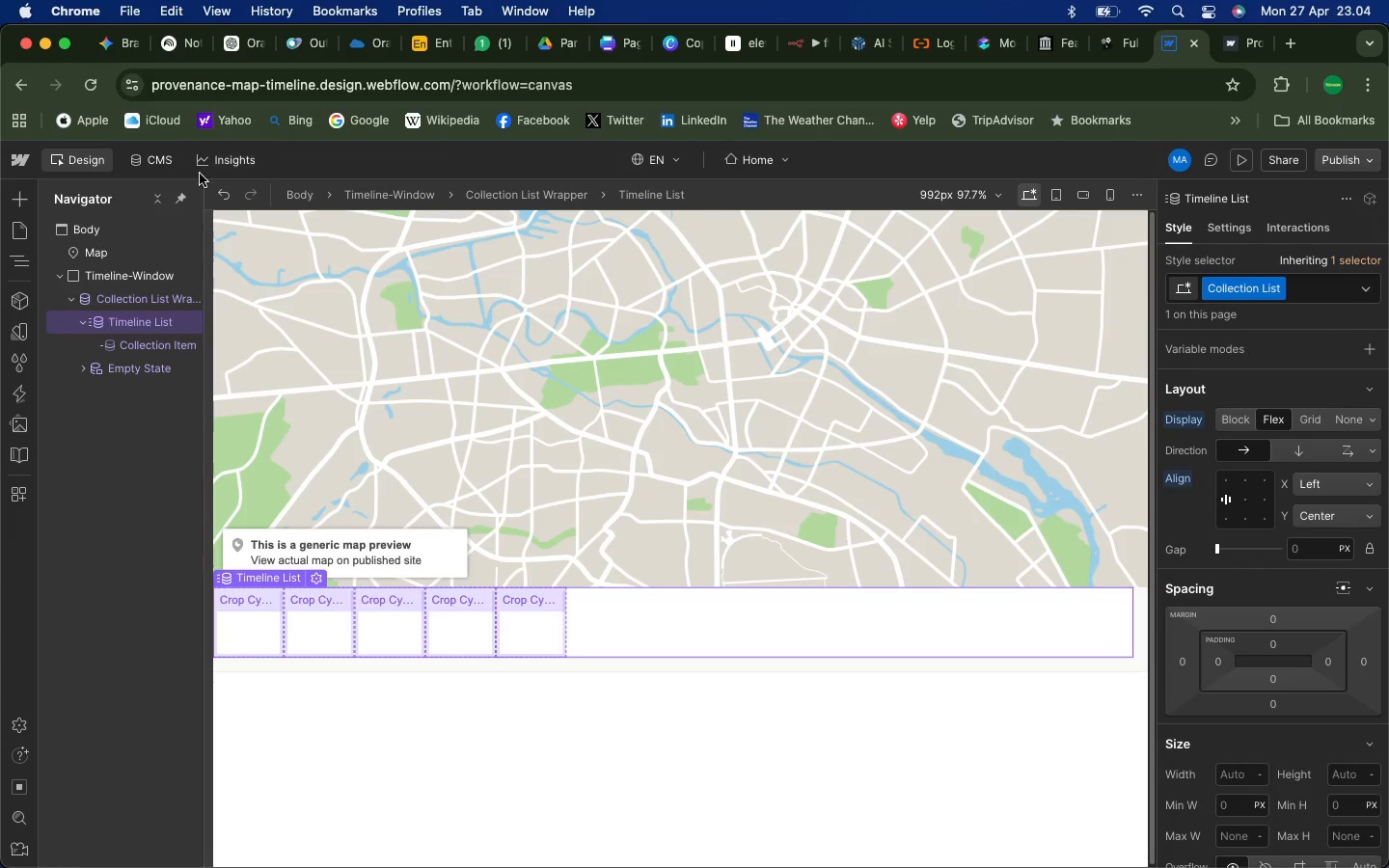 
left_click([219, 197])
 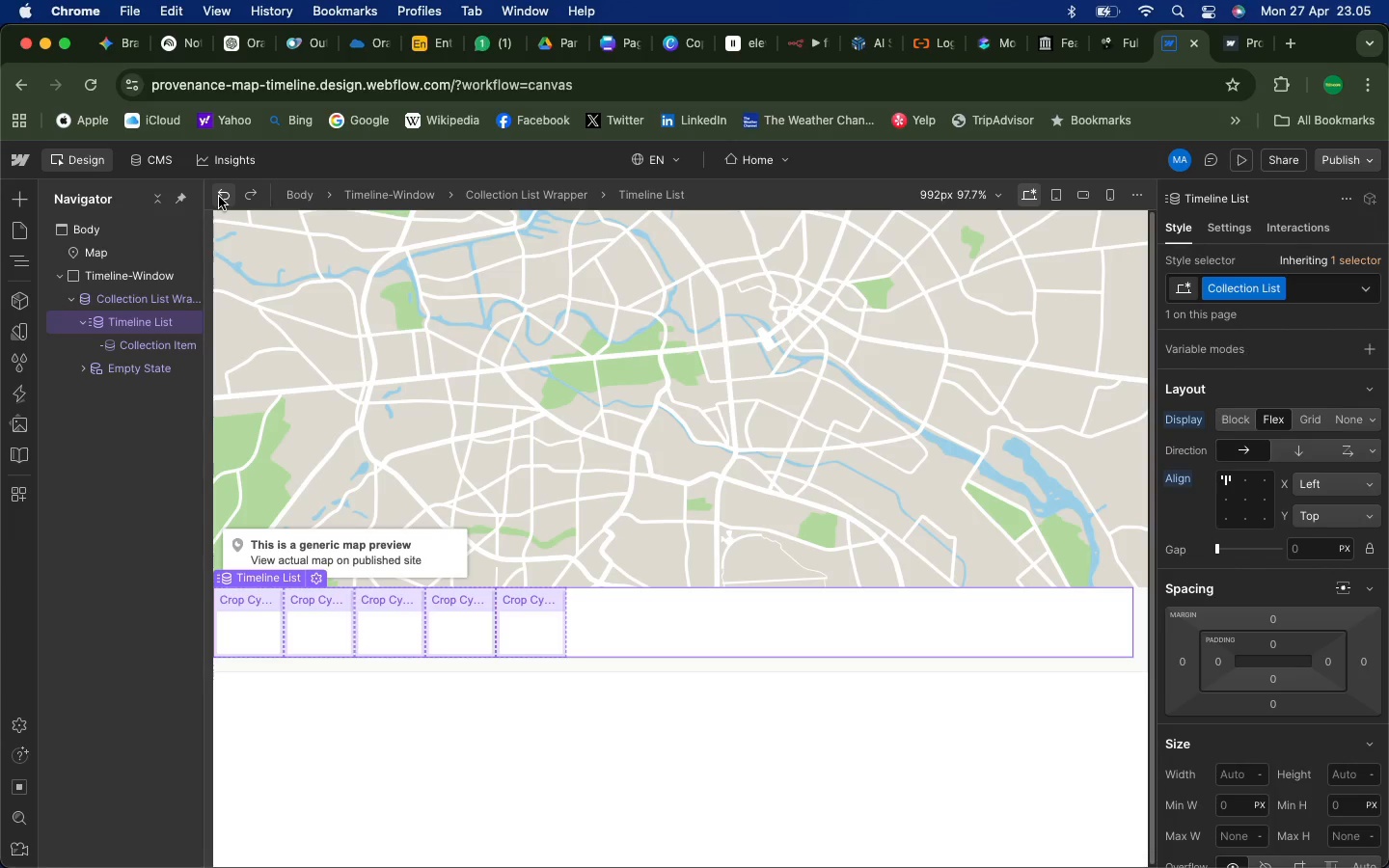 
left_click([219, 197])
 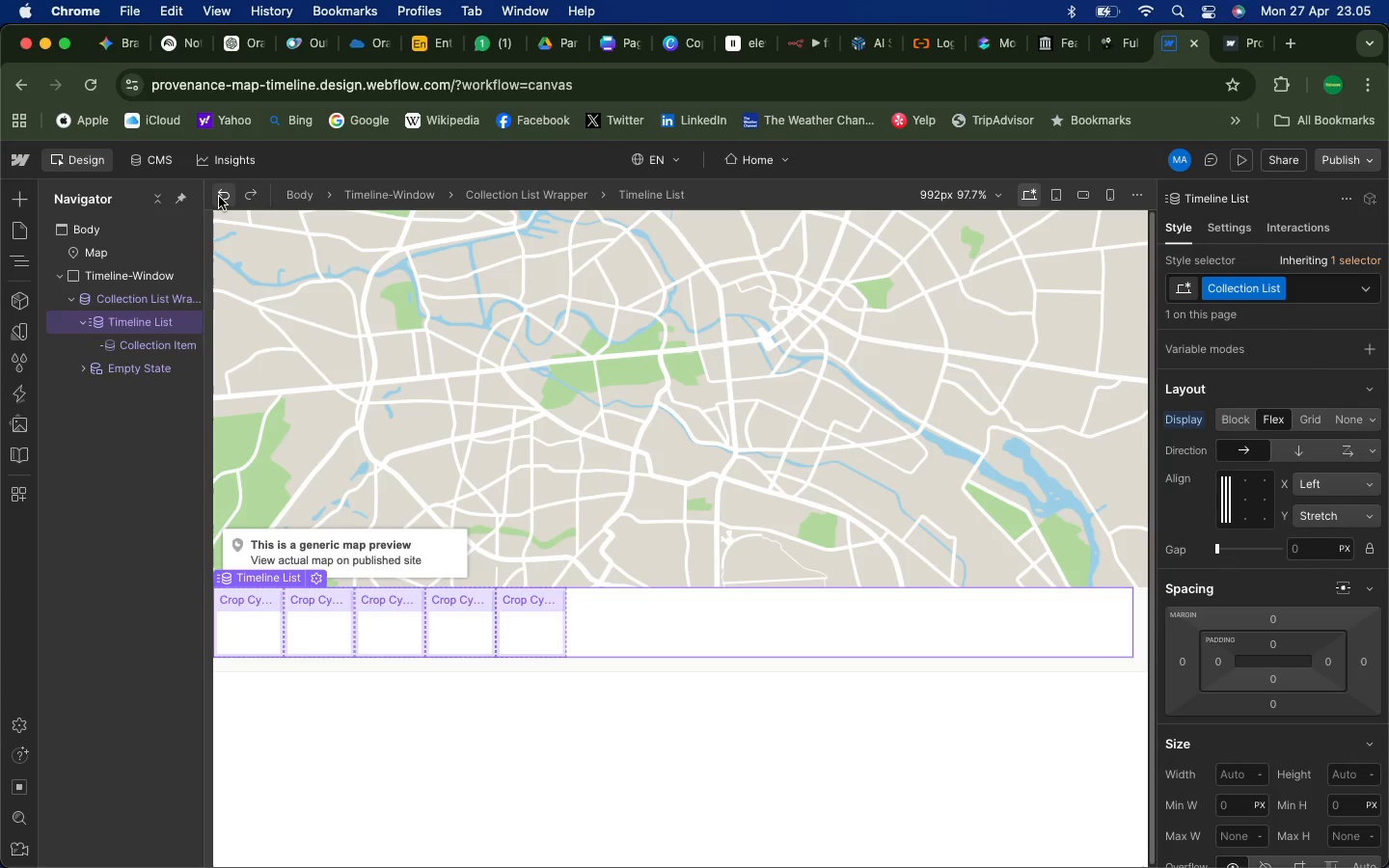 
wait(11.2)
 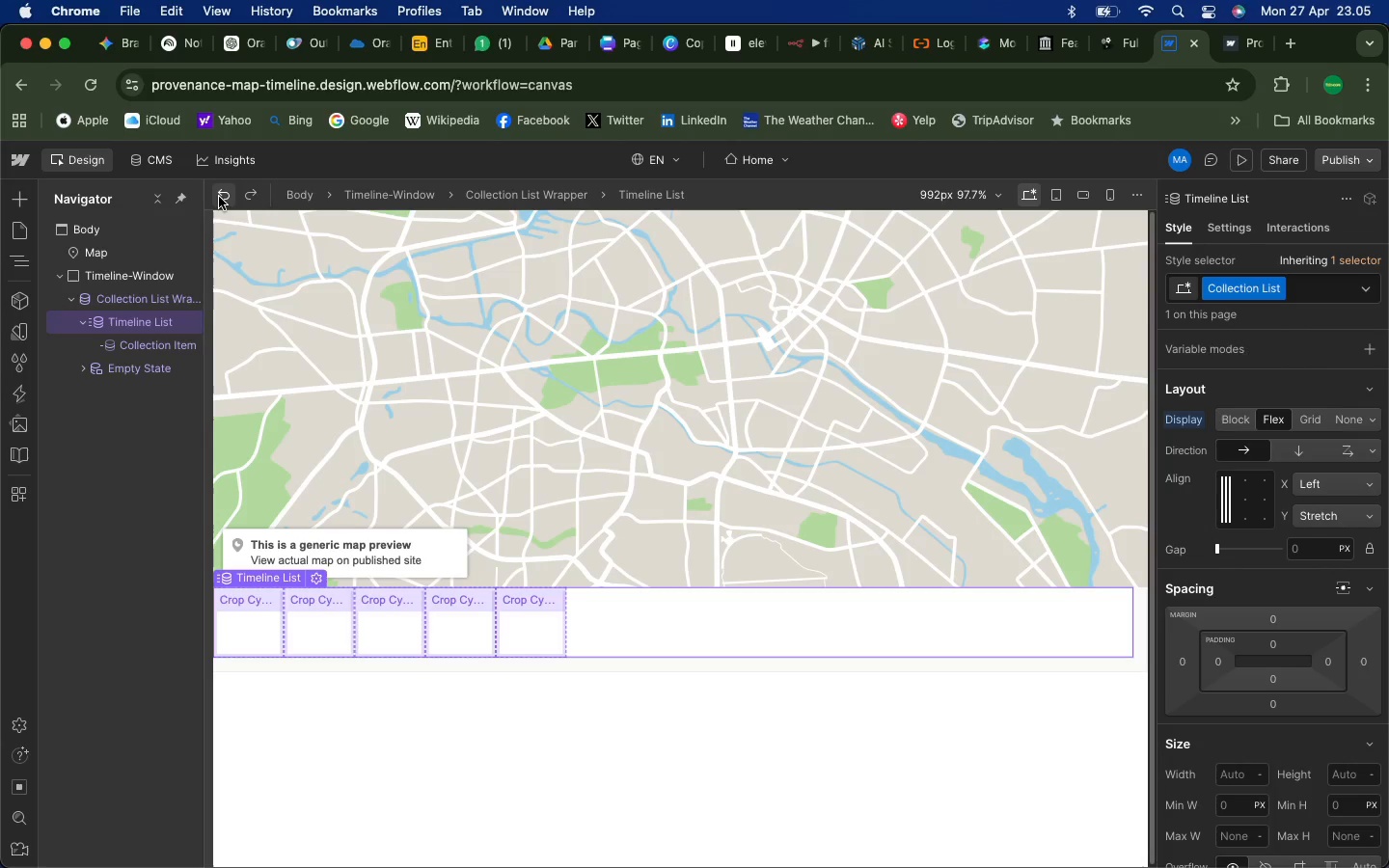 
left_click([1369, 522])
 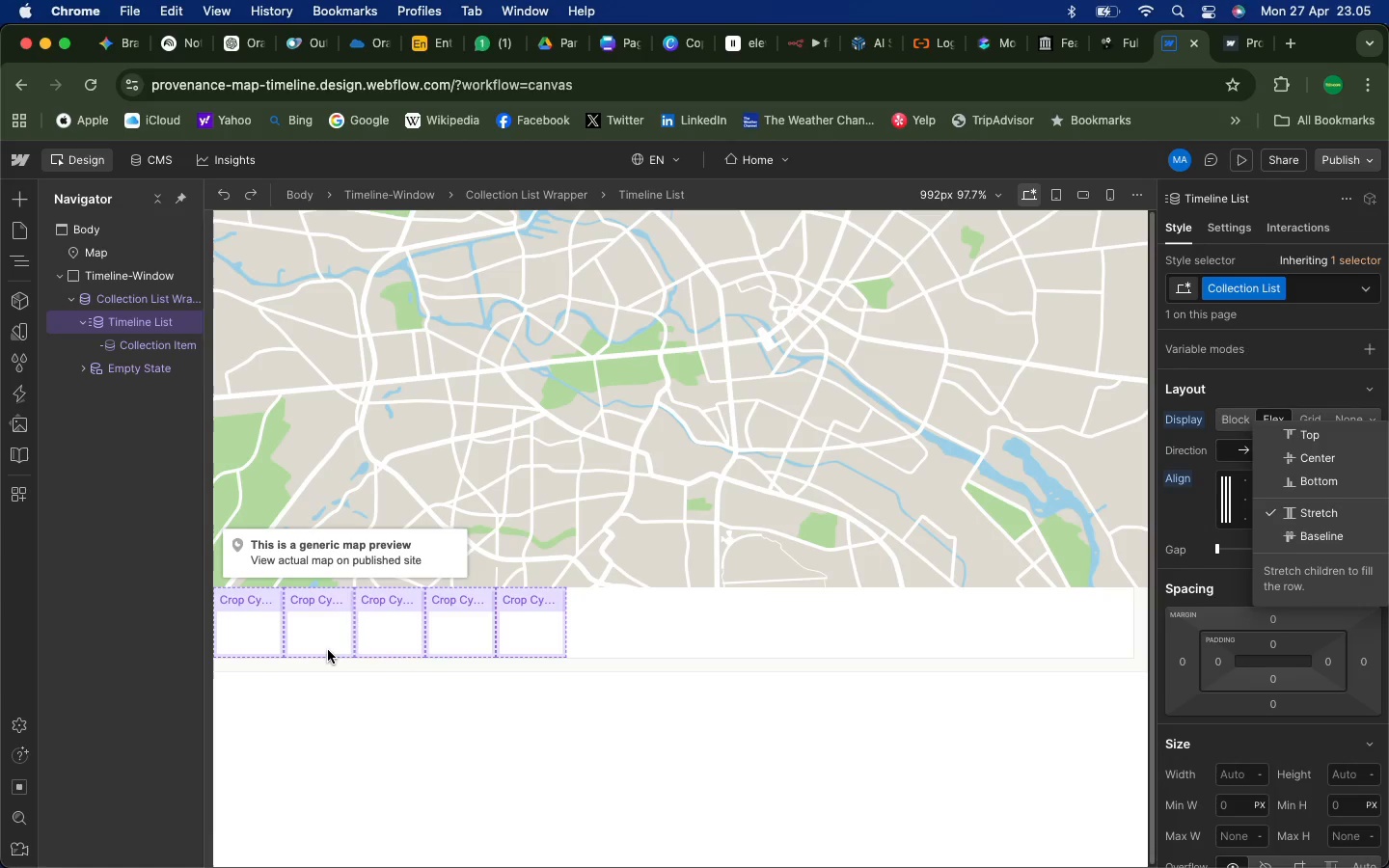 
wait(27.44)
 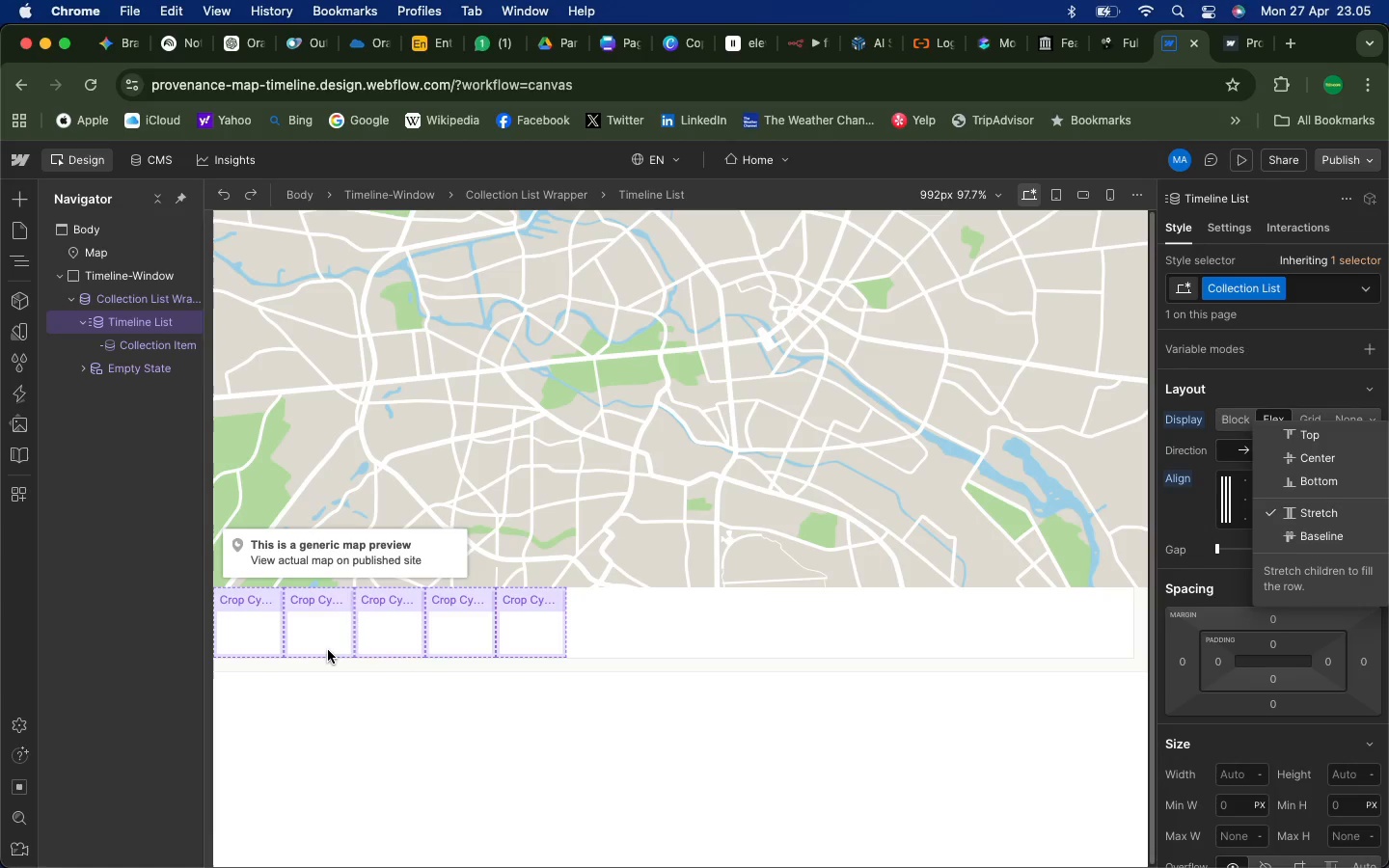 
left_click([158, 340])
 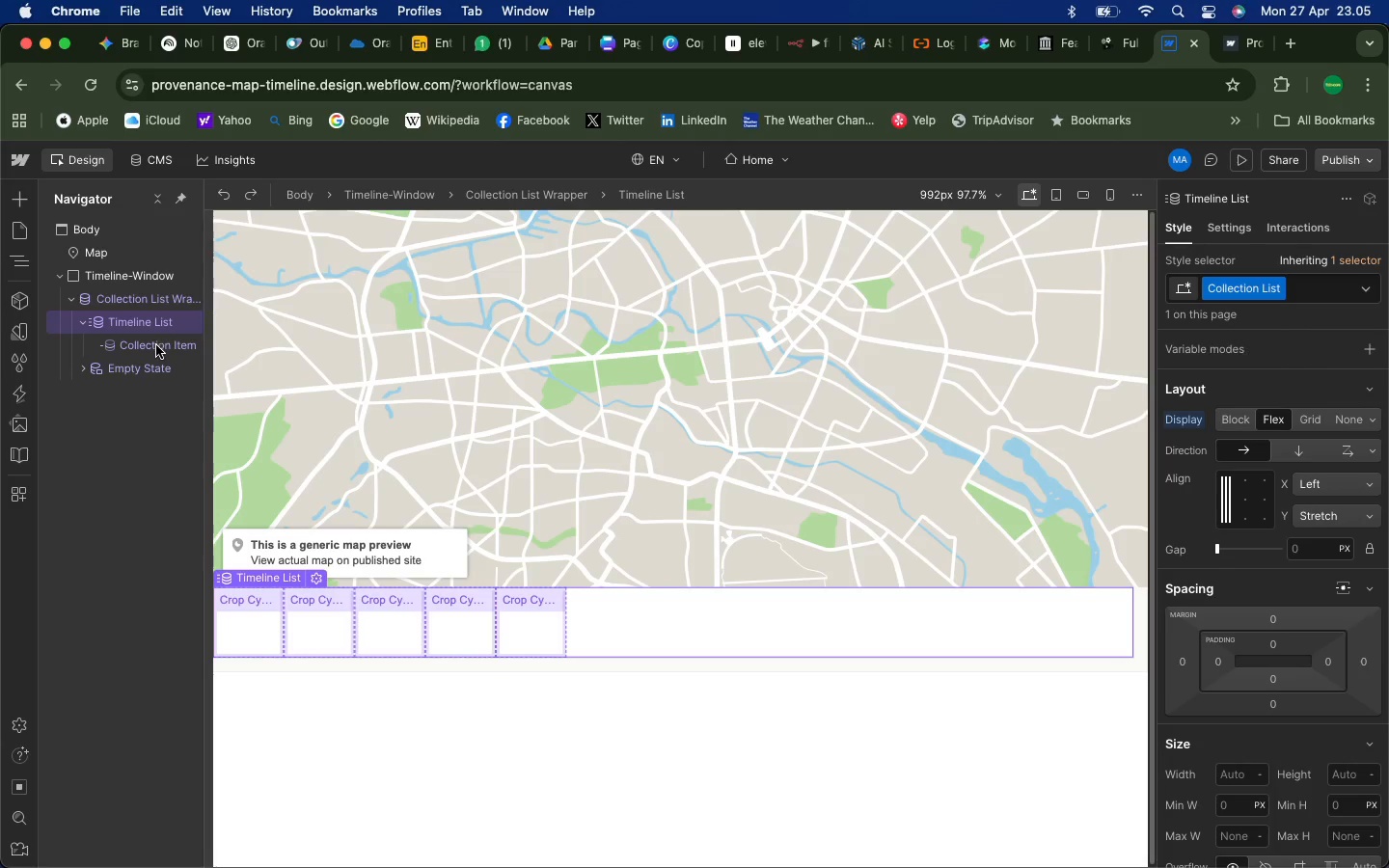 
left_click([156, 345])
 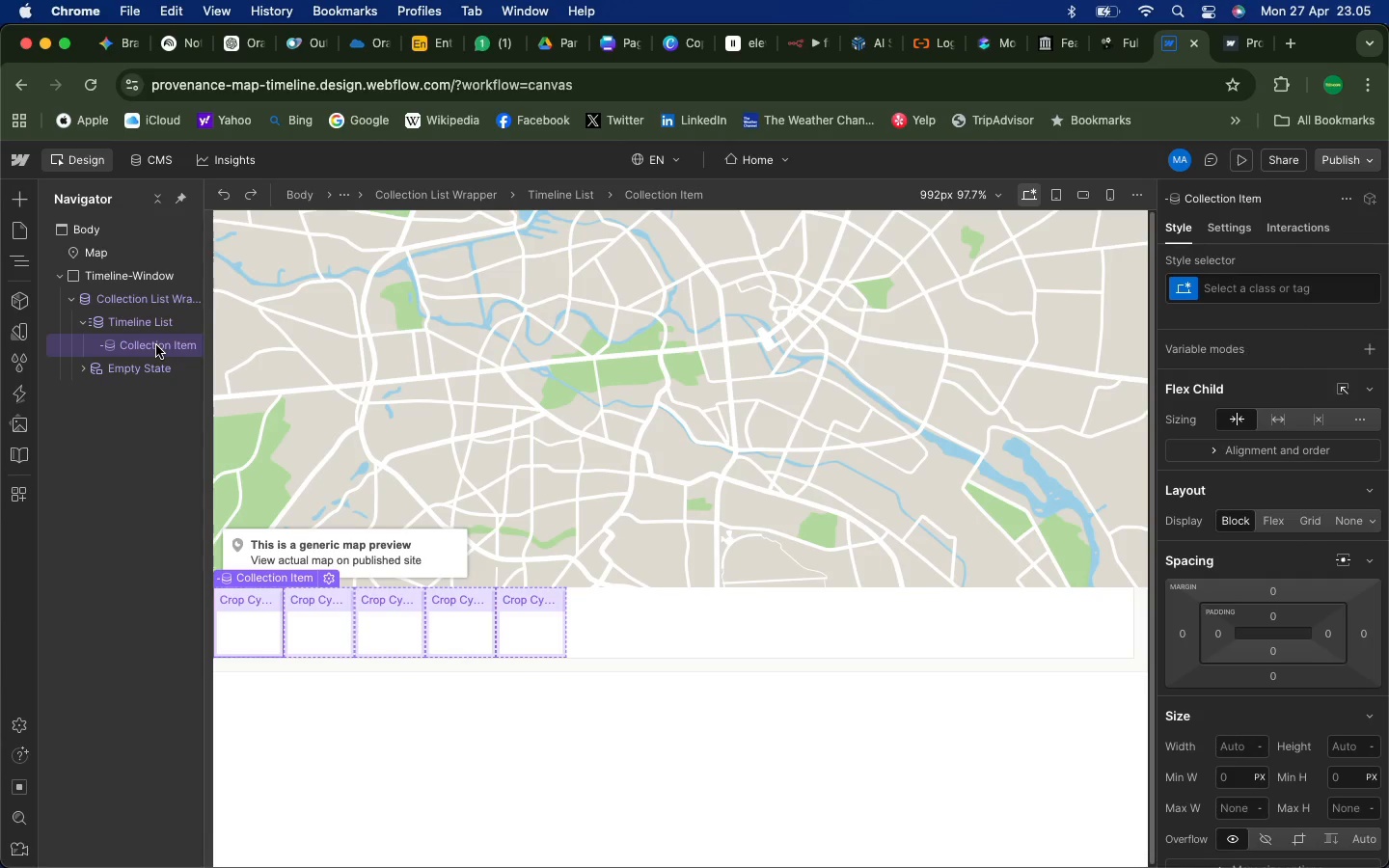 
double_click([156, 345])
 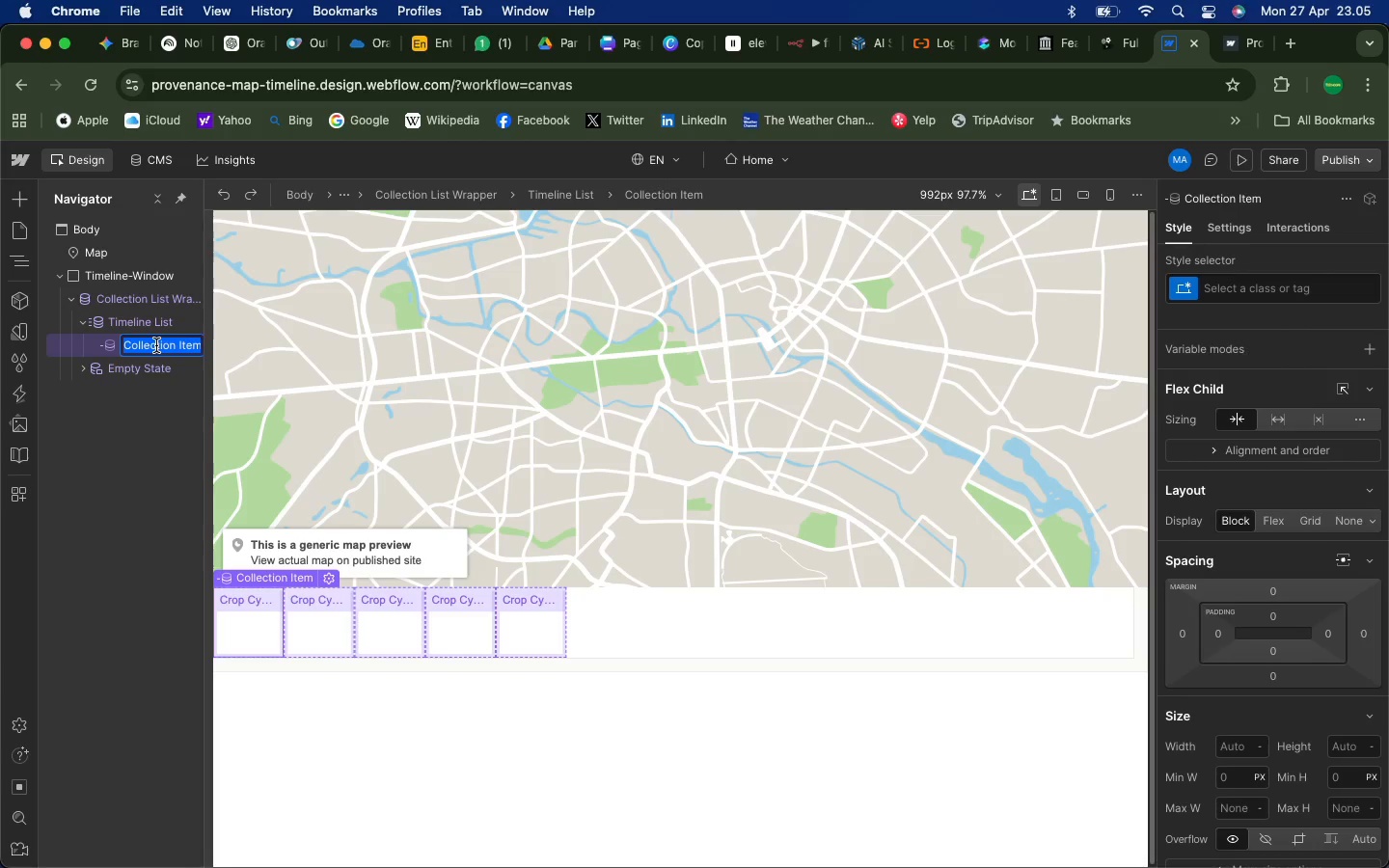 
type(Timeline Item)
 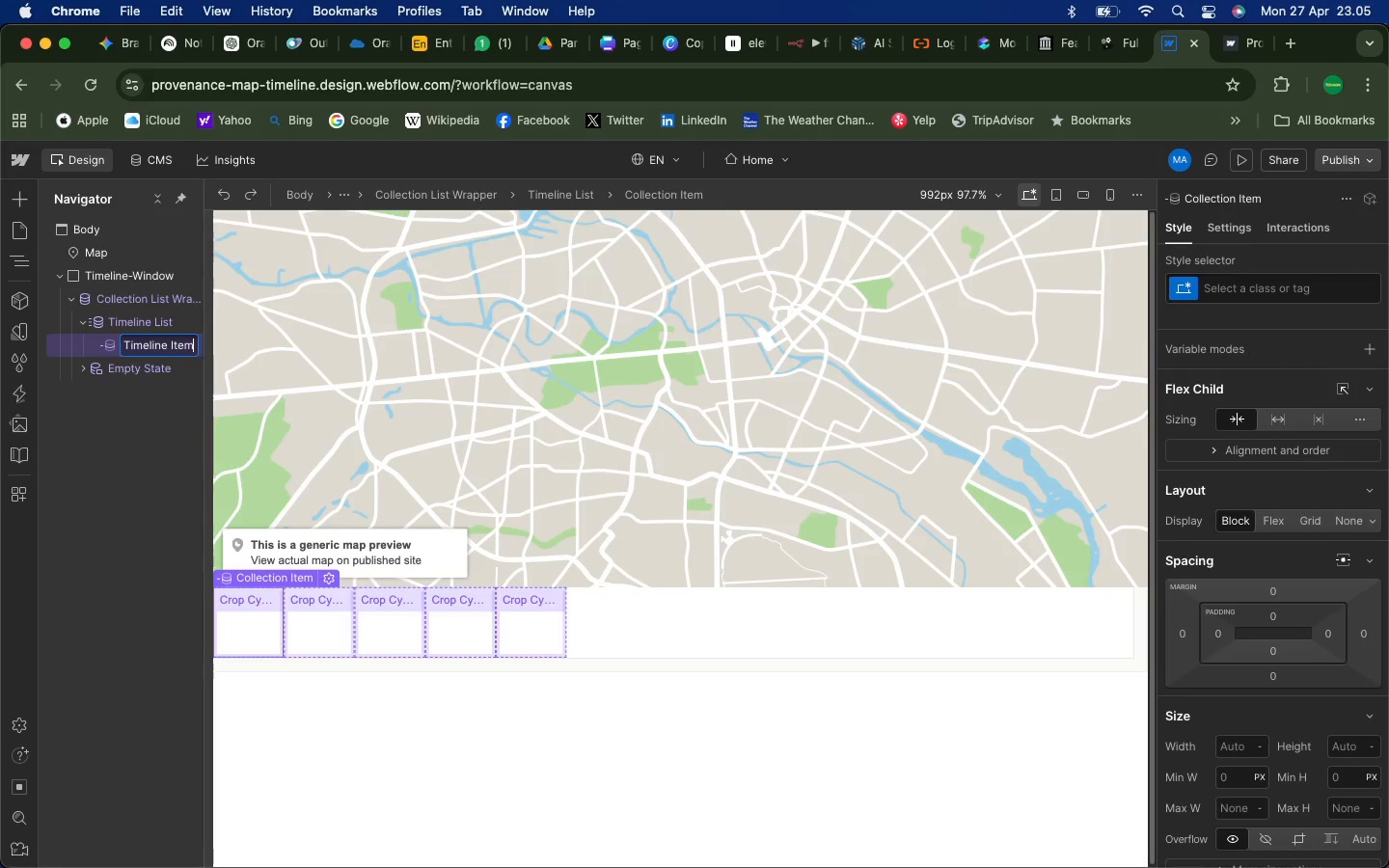 
key(Backspace)
key(Backspace)
key(Backspace)
key(Backspace)
key(Backspace)
type(-Item)
 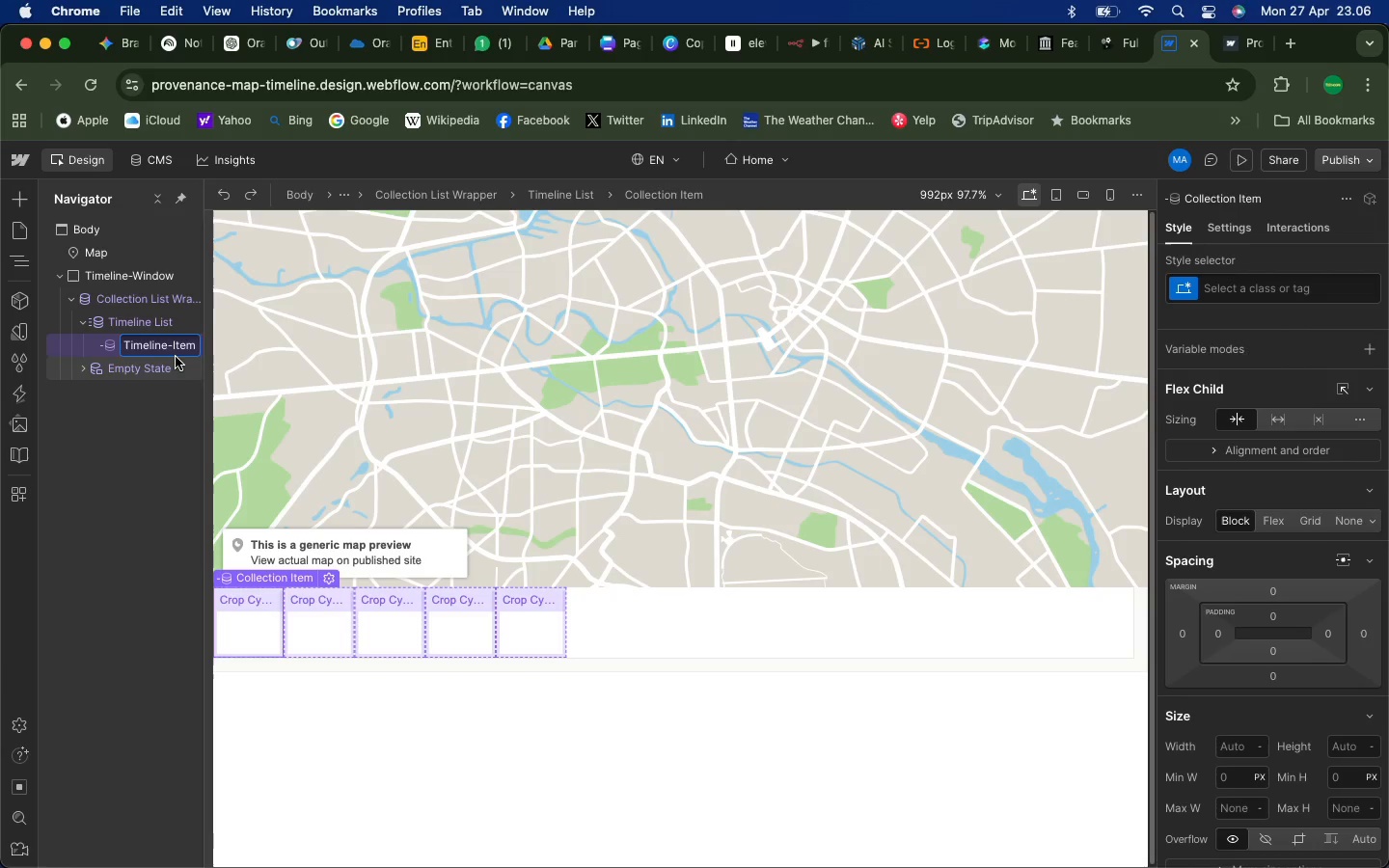 
wait(7.15)
 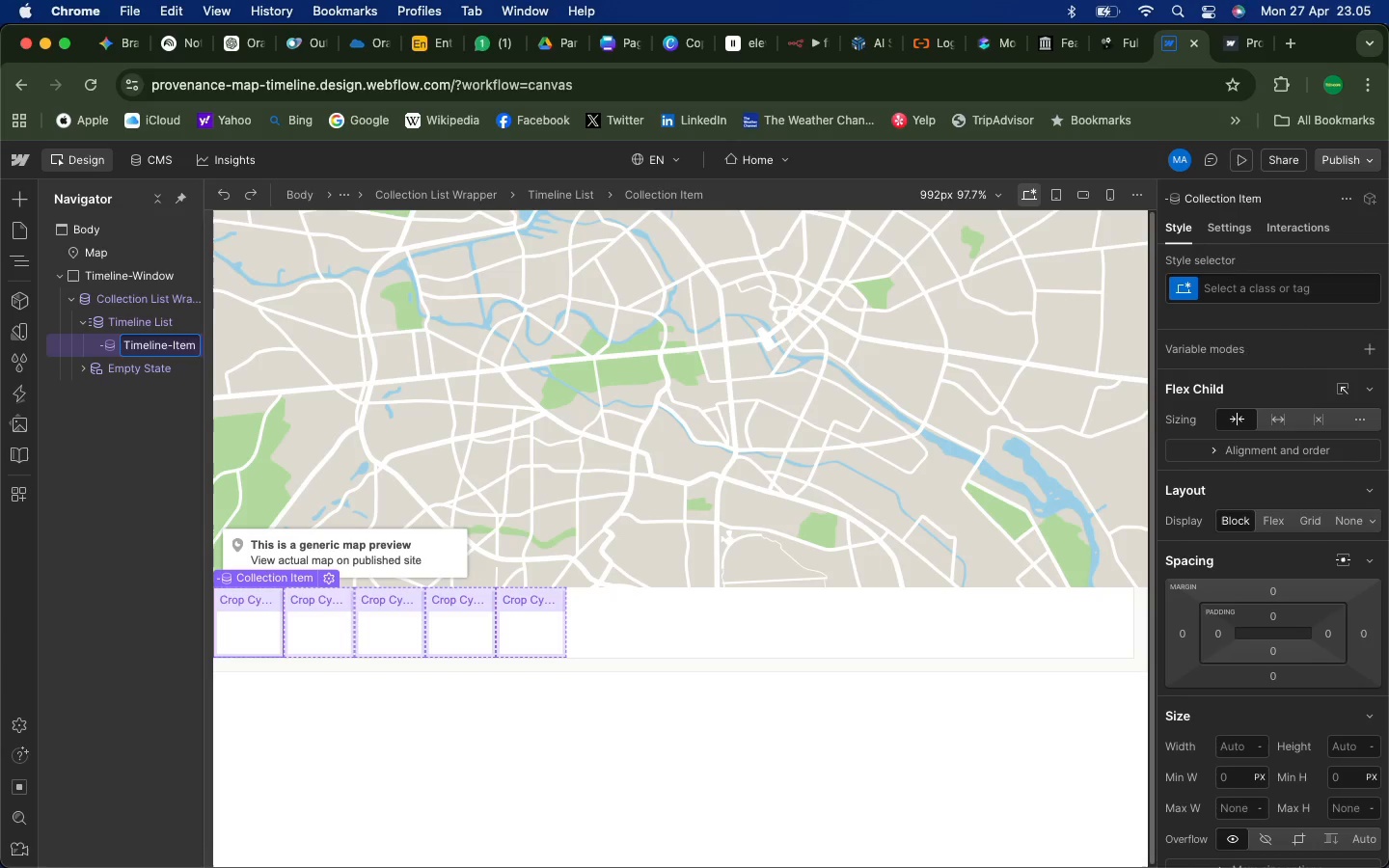 
scroll: coordinate [1269, 667], scroll_direction: down, amount: 21.0
 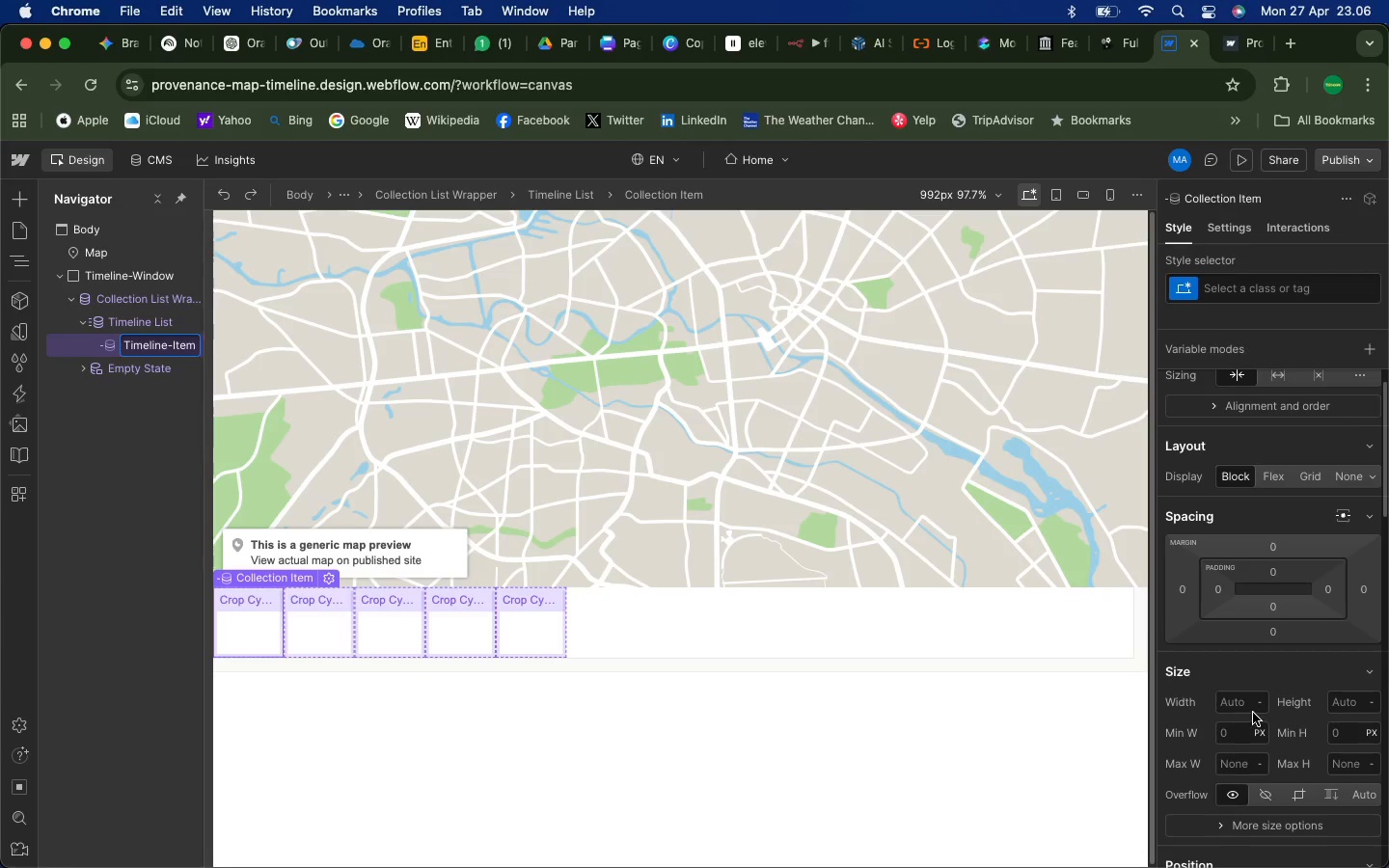 
left_click([1238, 705])
 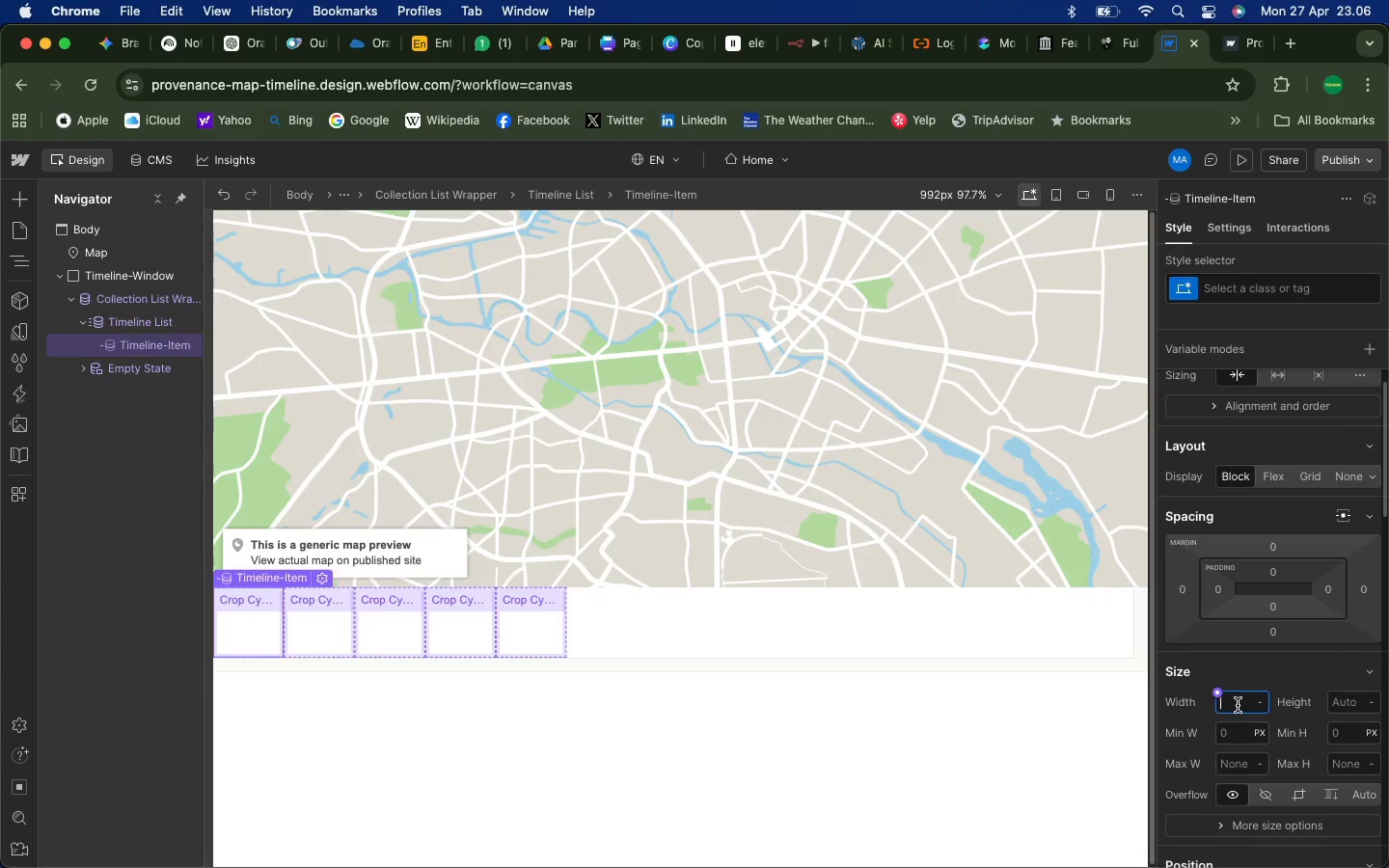 
type(300px)
 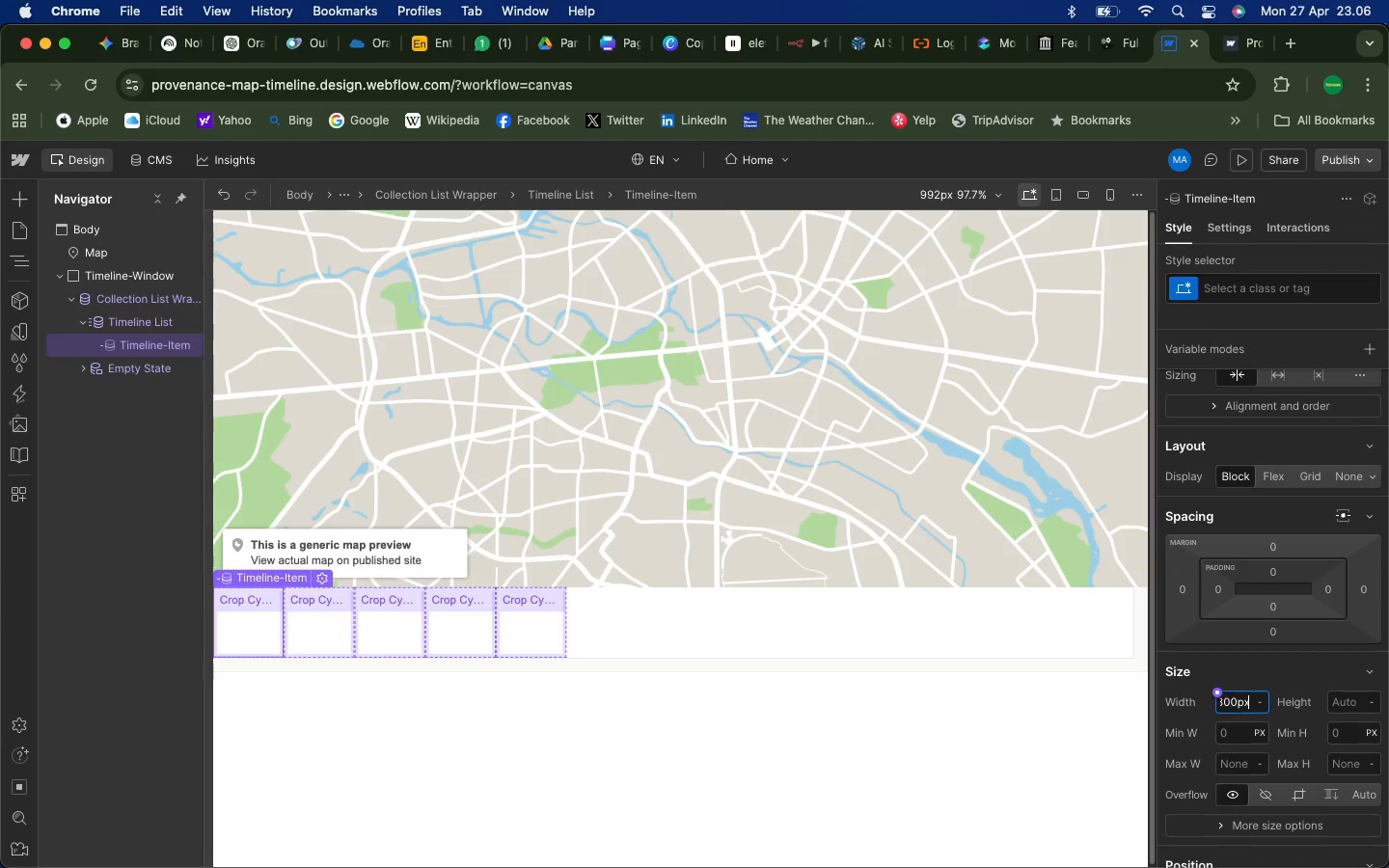 
key(Enter)
 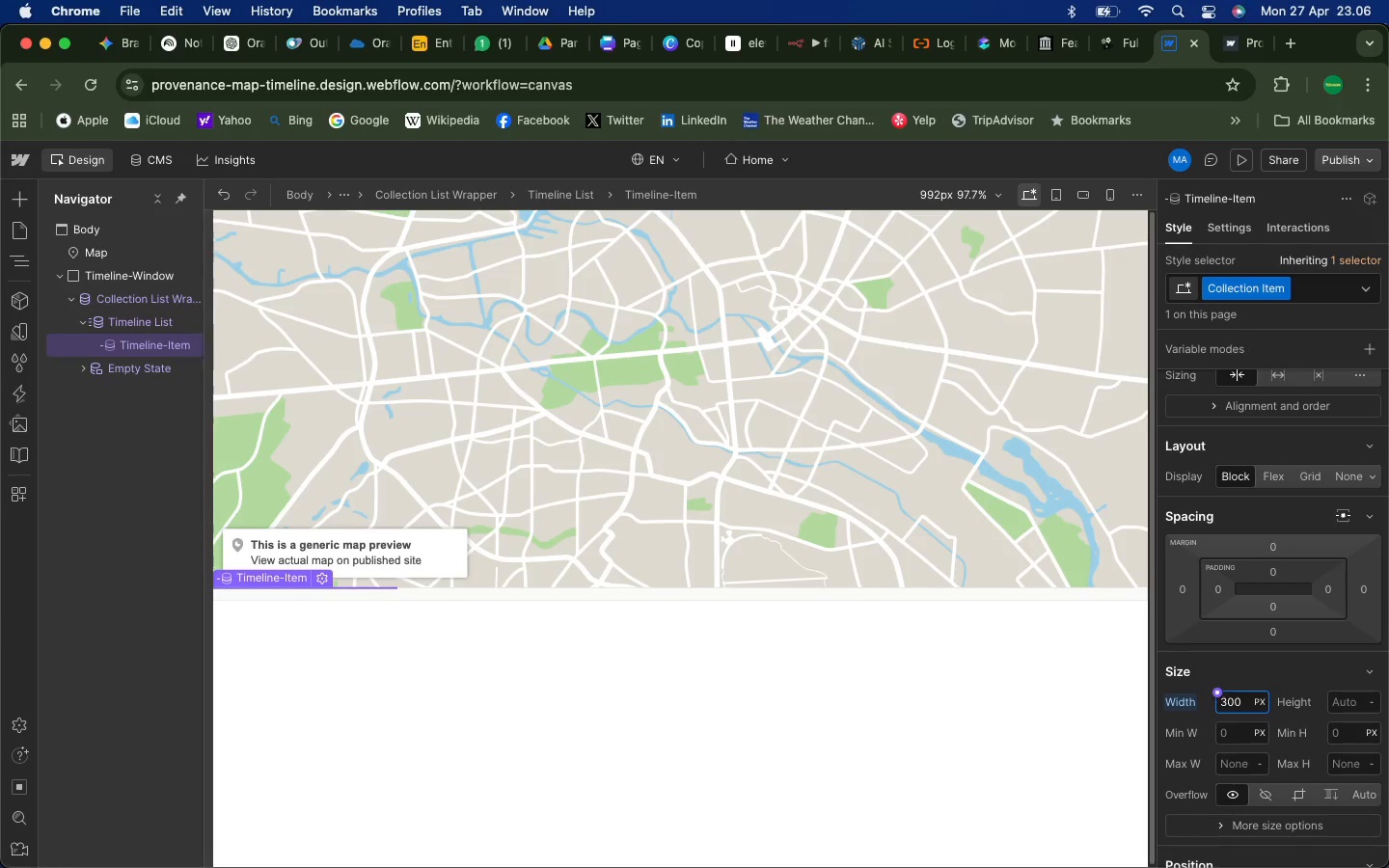 
wait(8.5)
 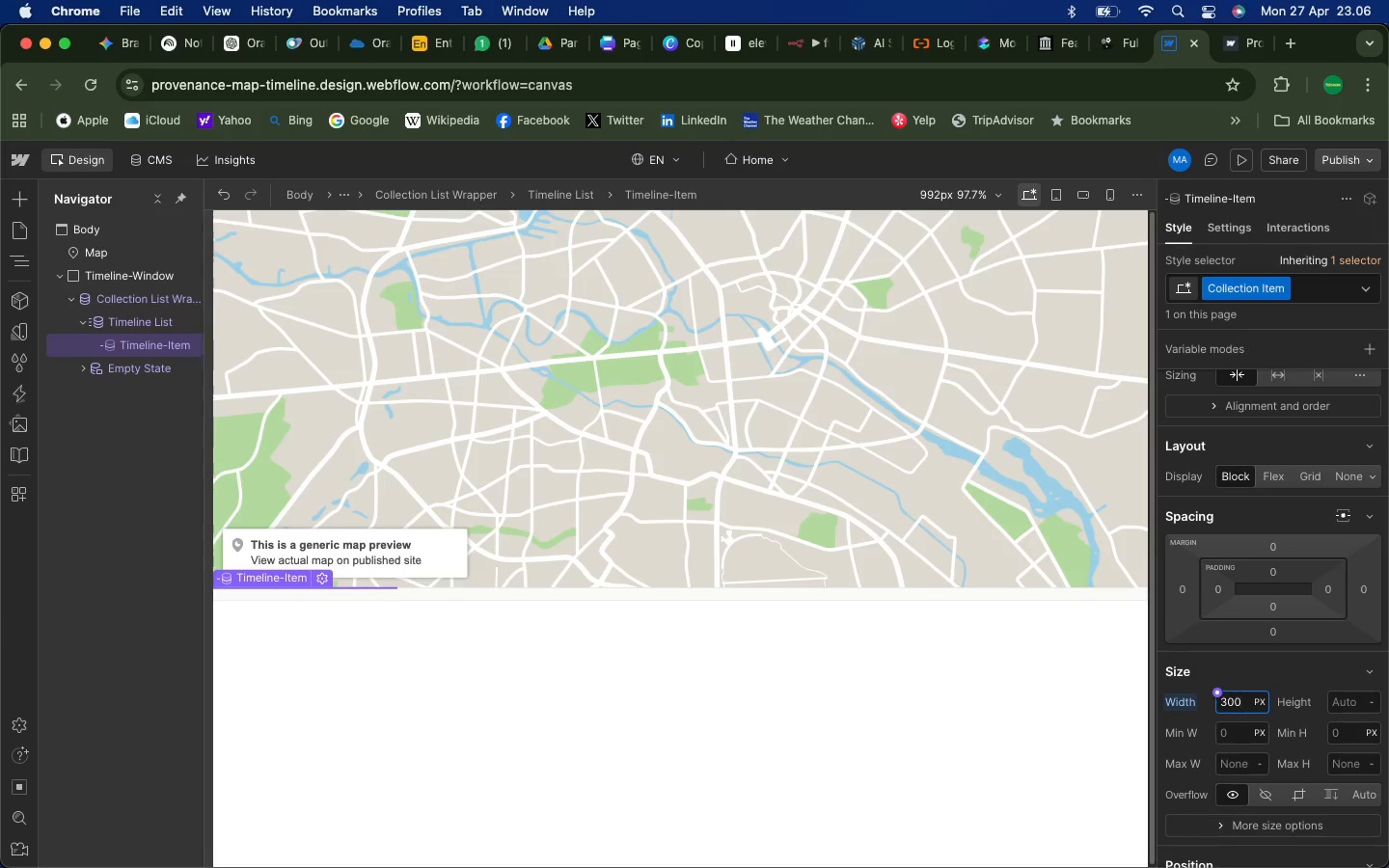 
scroll: coordinate [1261, 763], scroll_direction: down, amount: 16.0
 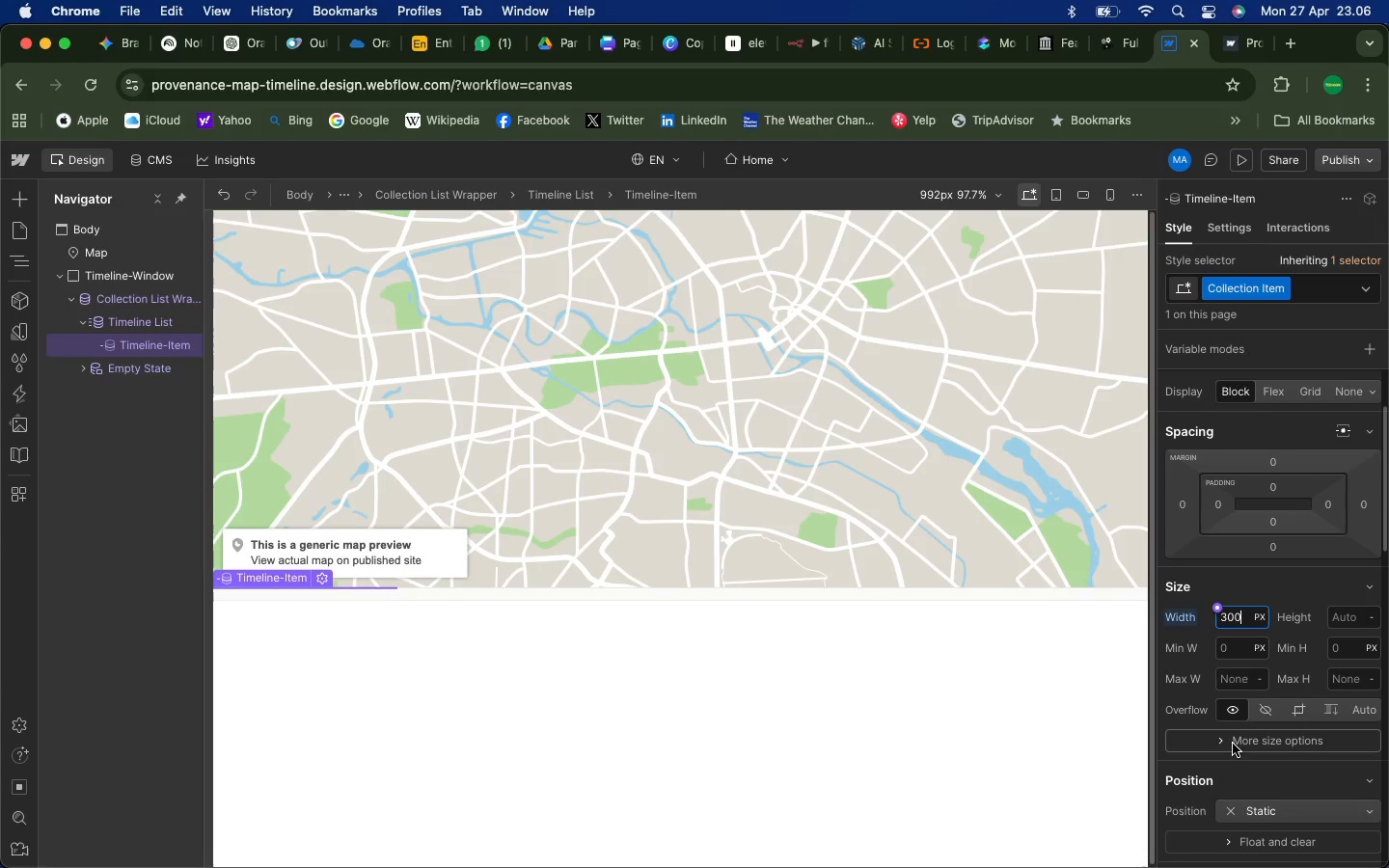 
left_click([1221, 741])
 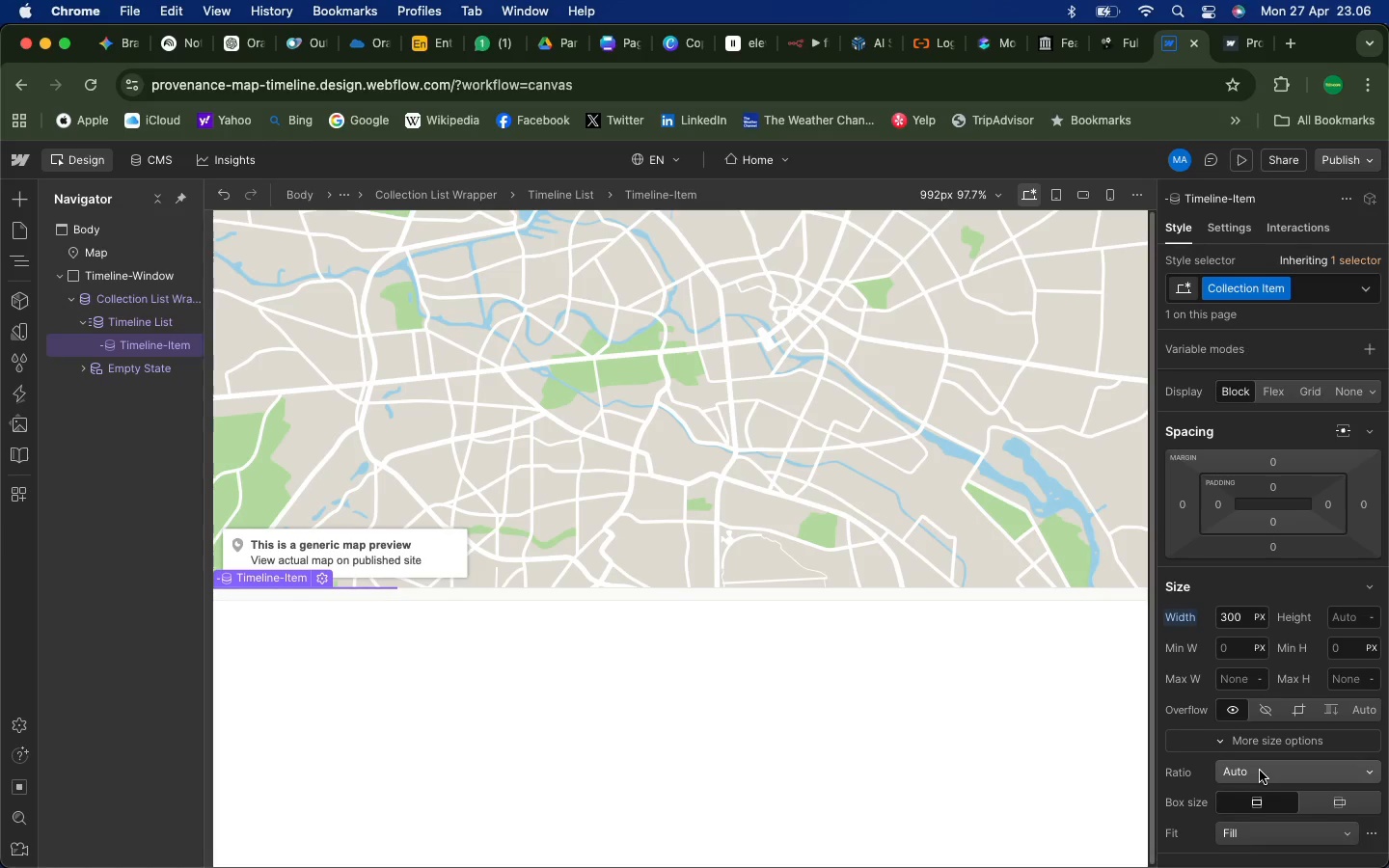 
scroll: coordinate [1263, 764], scroll_direction: down, amount: 88.0
 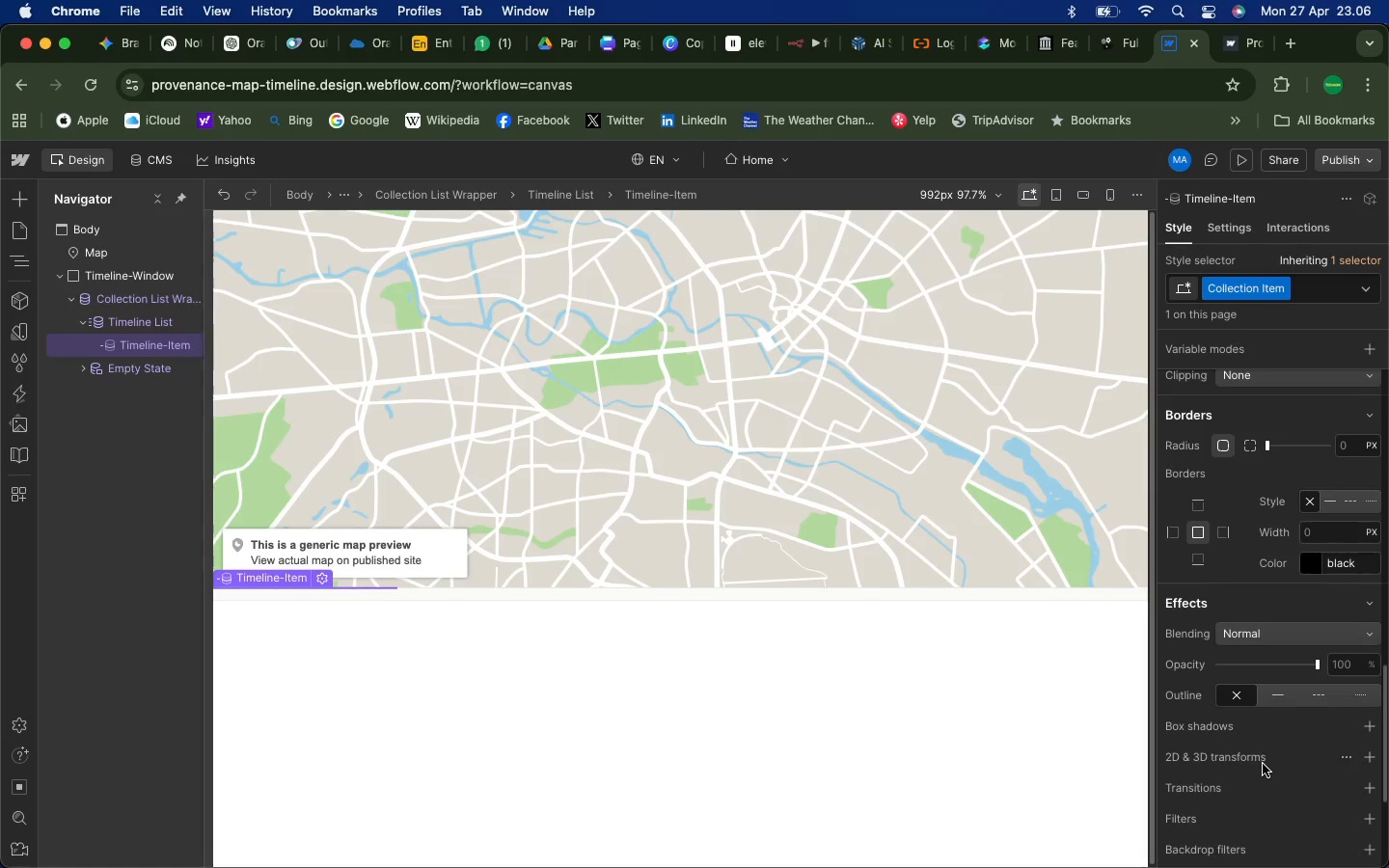 
scroll: coordinate [1294, 605], scroll_direction: up, amount: 168.0
 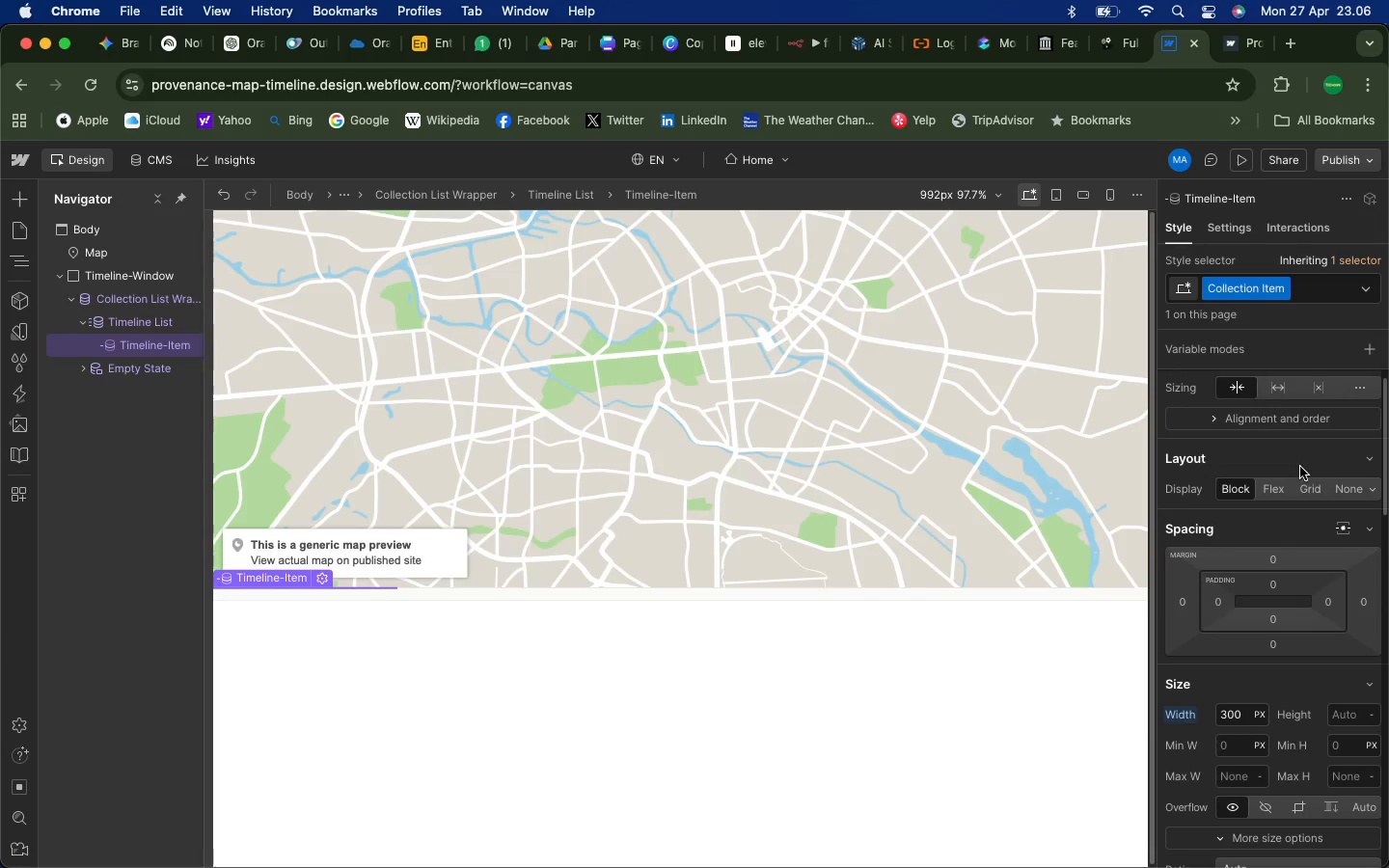 
mouse_move([1267, 508])
 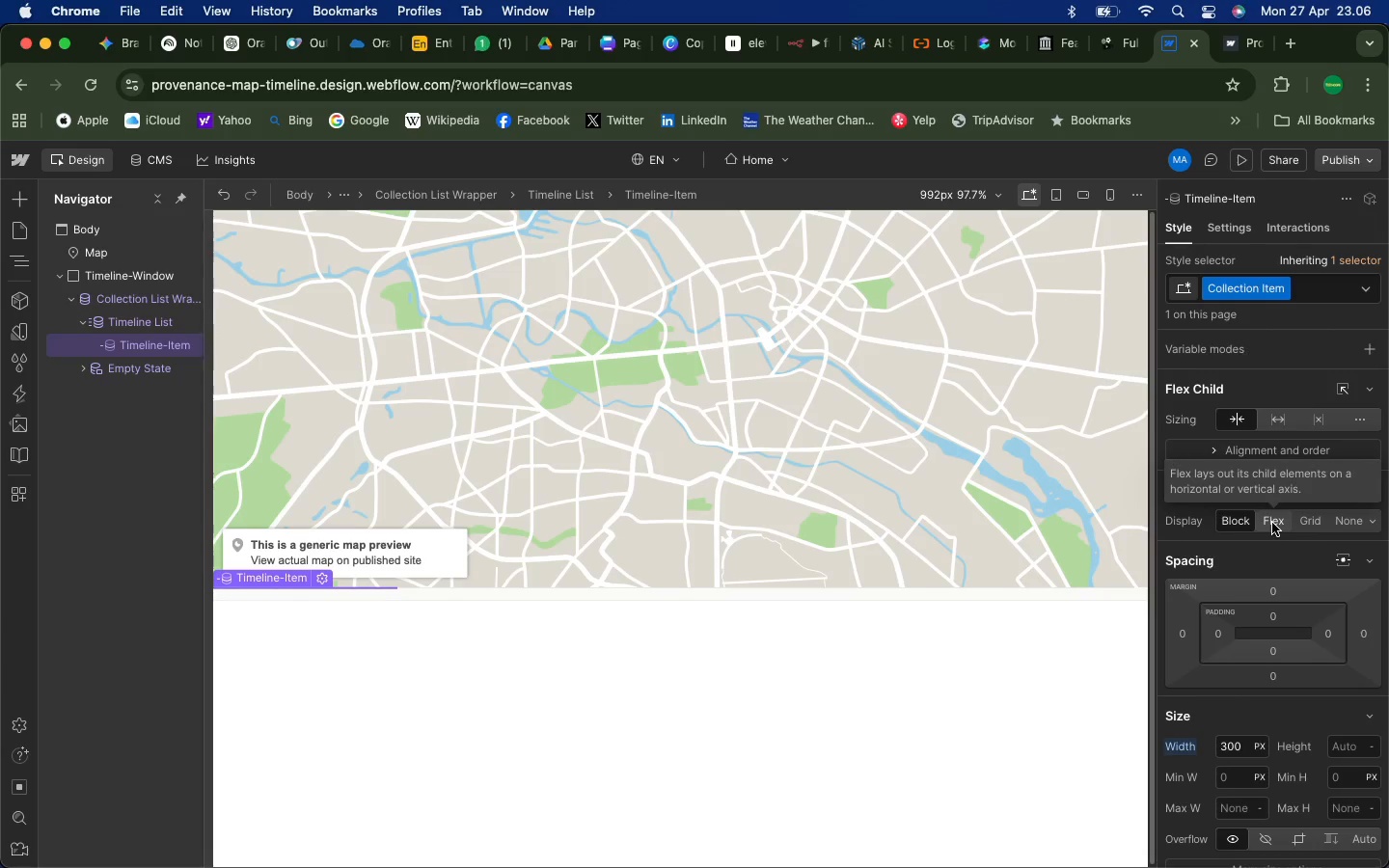 
left_click([1272, 523])
 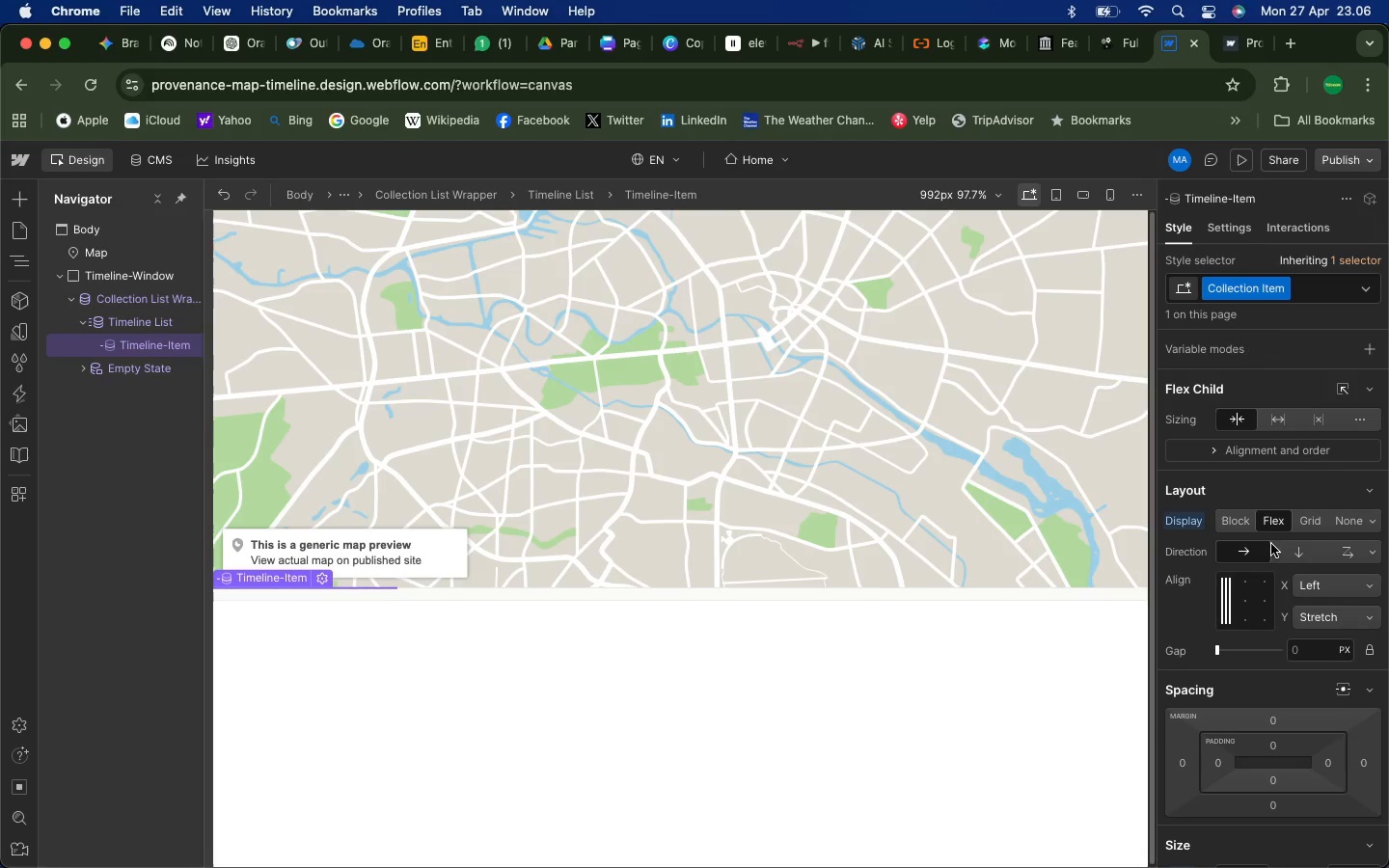 
left_click([1374, 522])
 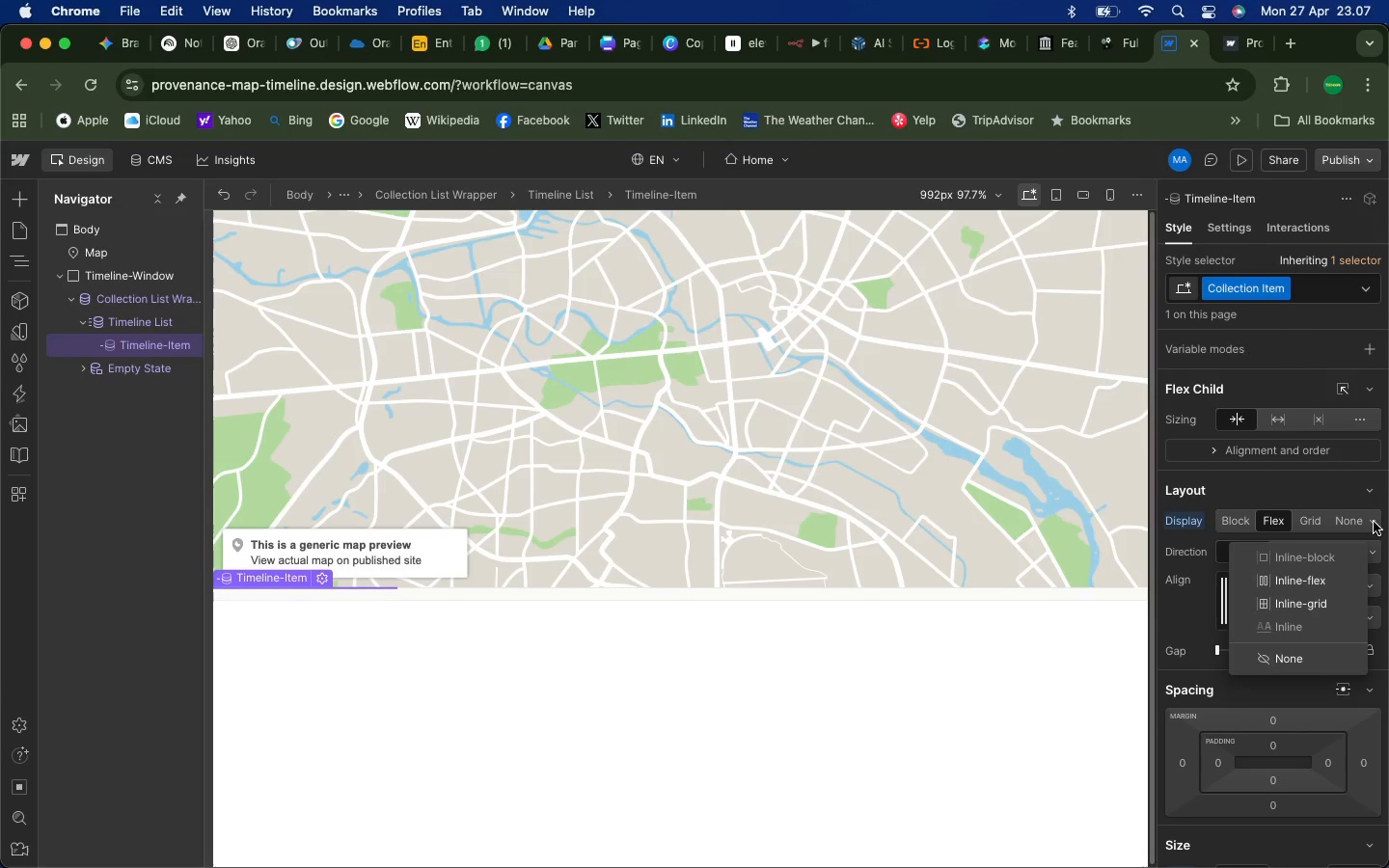 
left_click([1374, 522])
 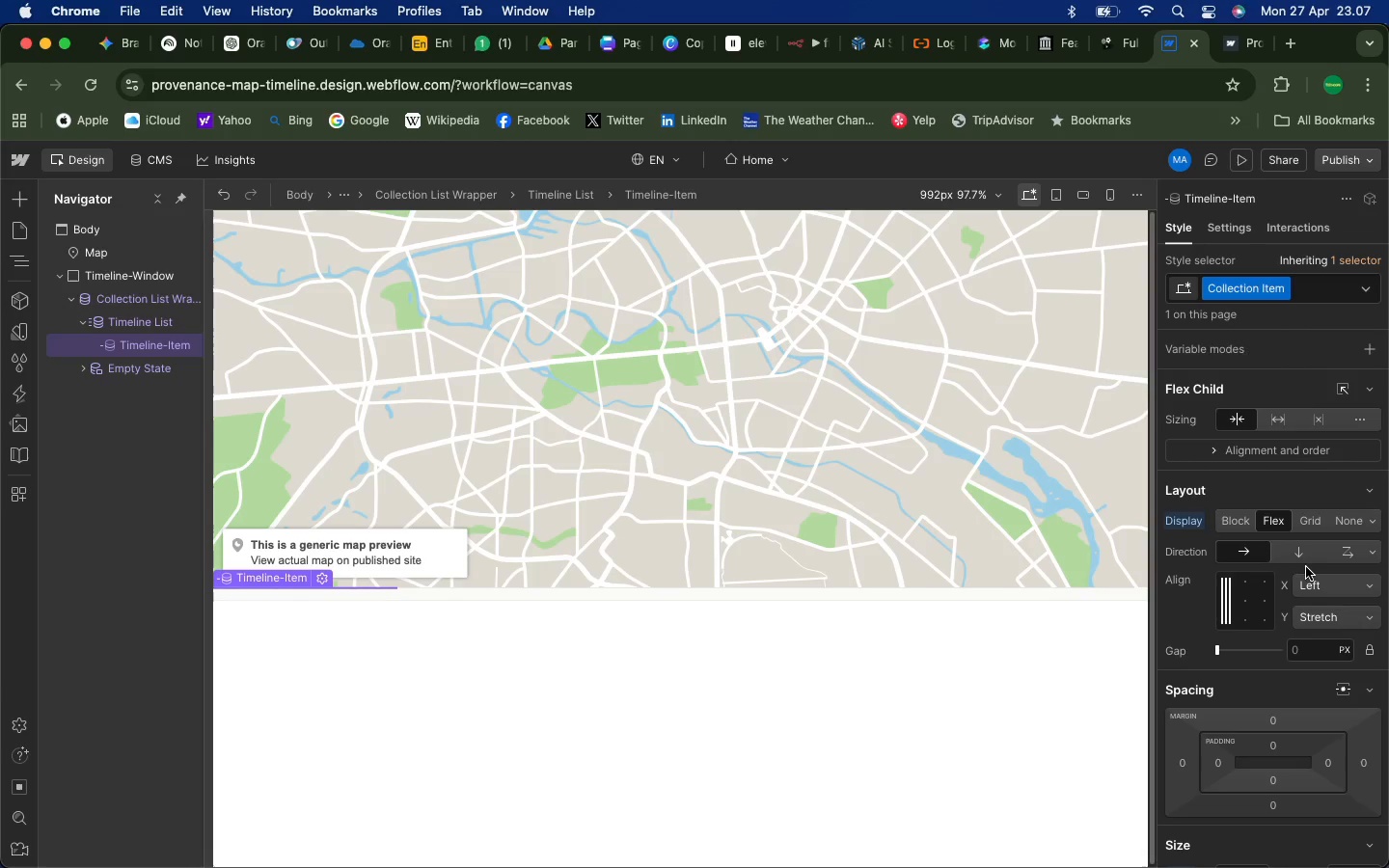 
wait(15.38)
 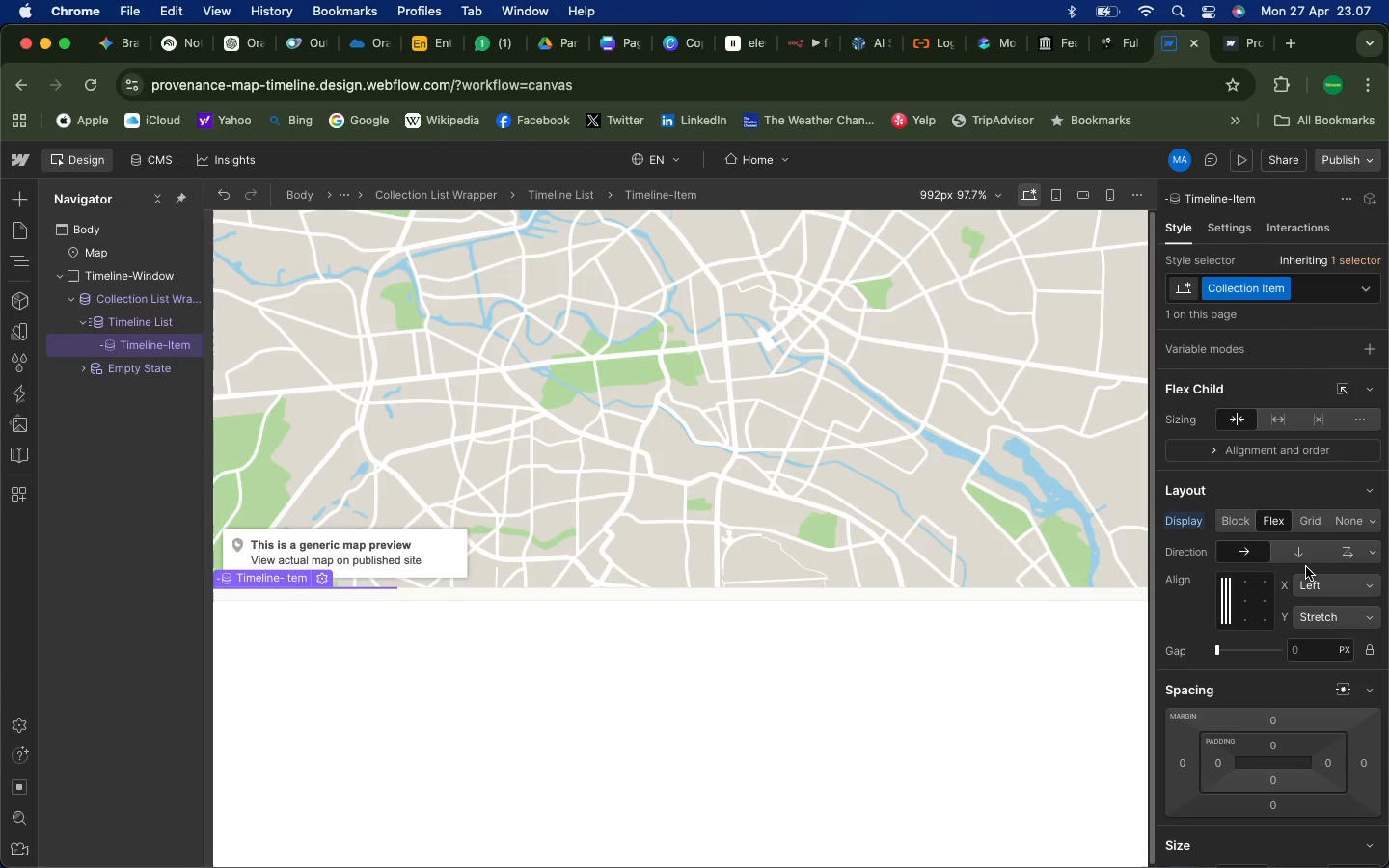 
left_click([1375, 556])
 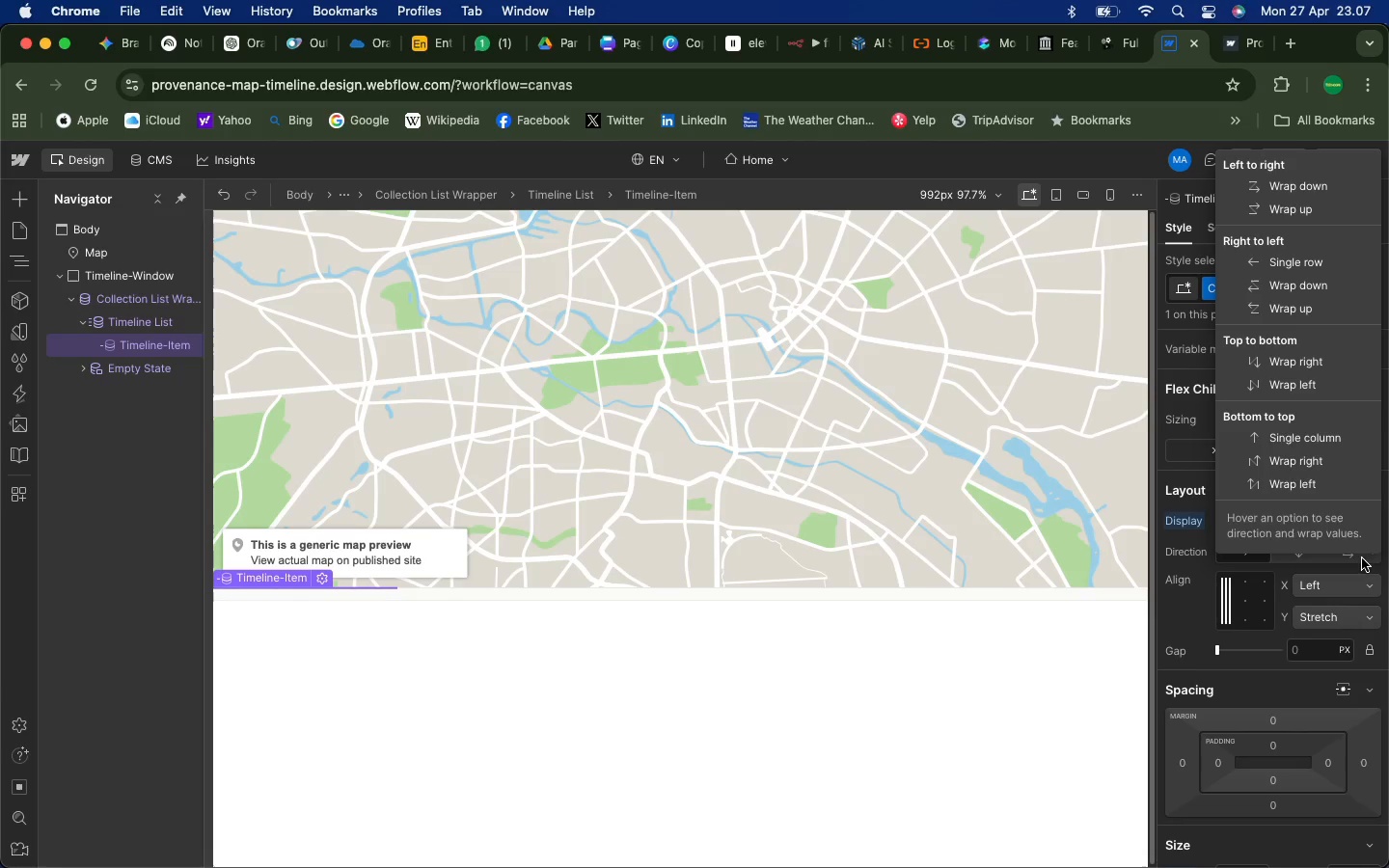 
wait(6.18)
 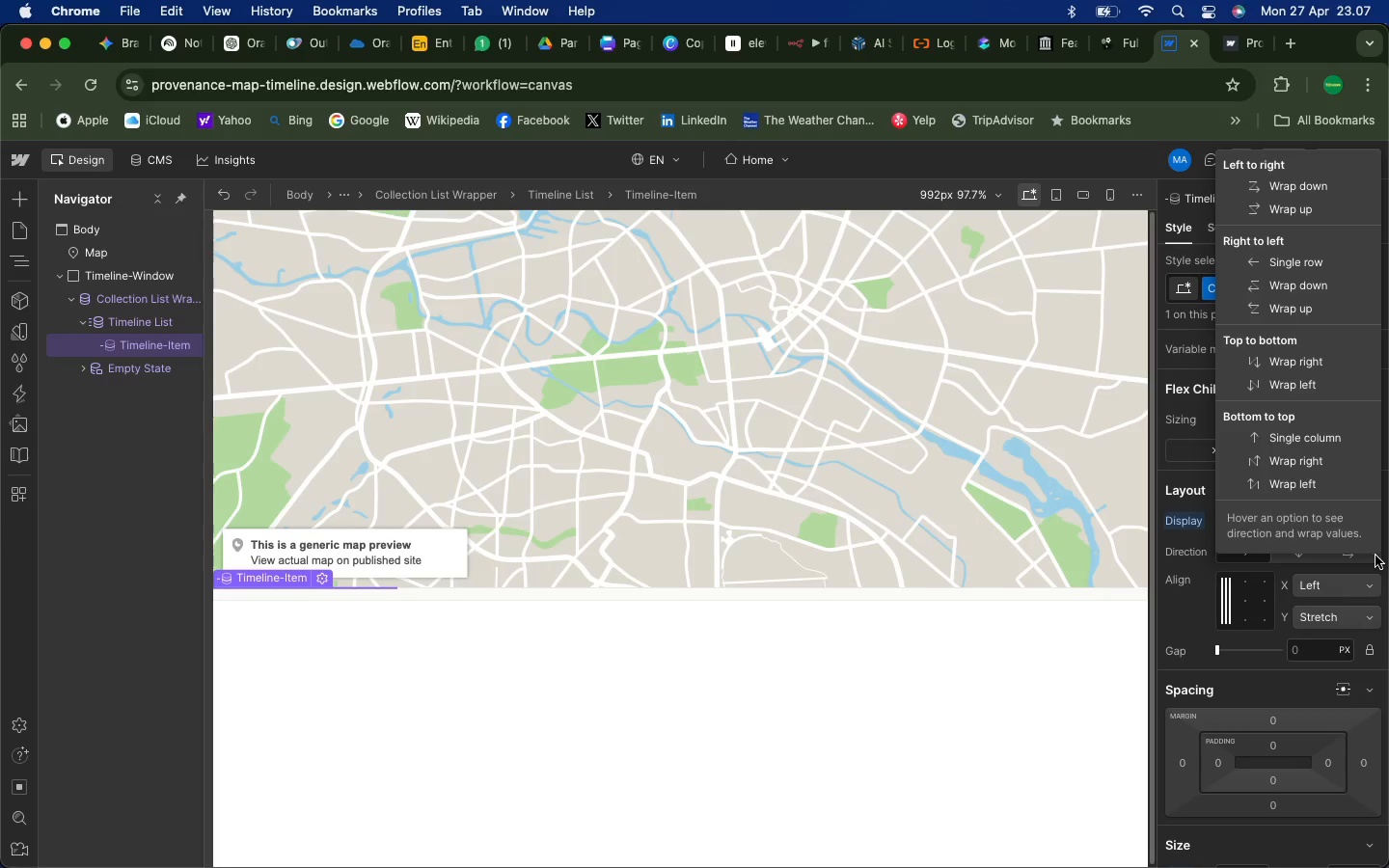 
left_click([1188, 603])
 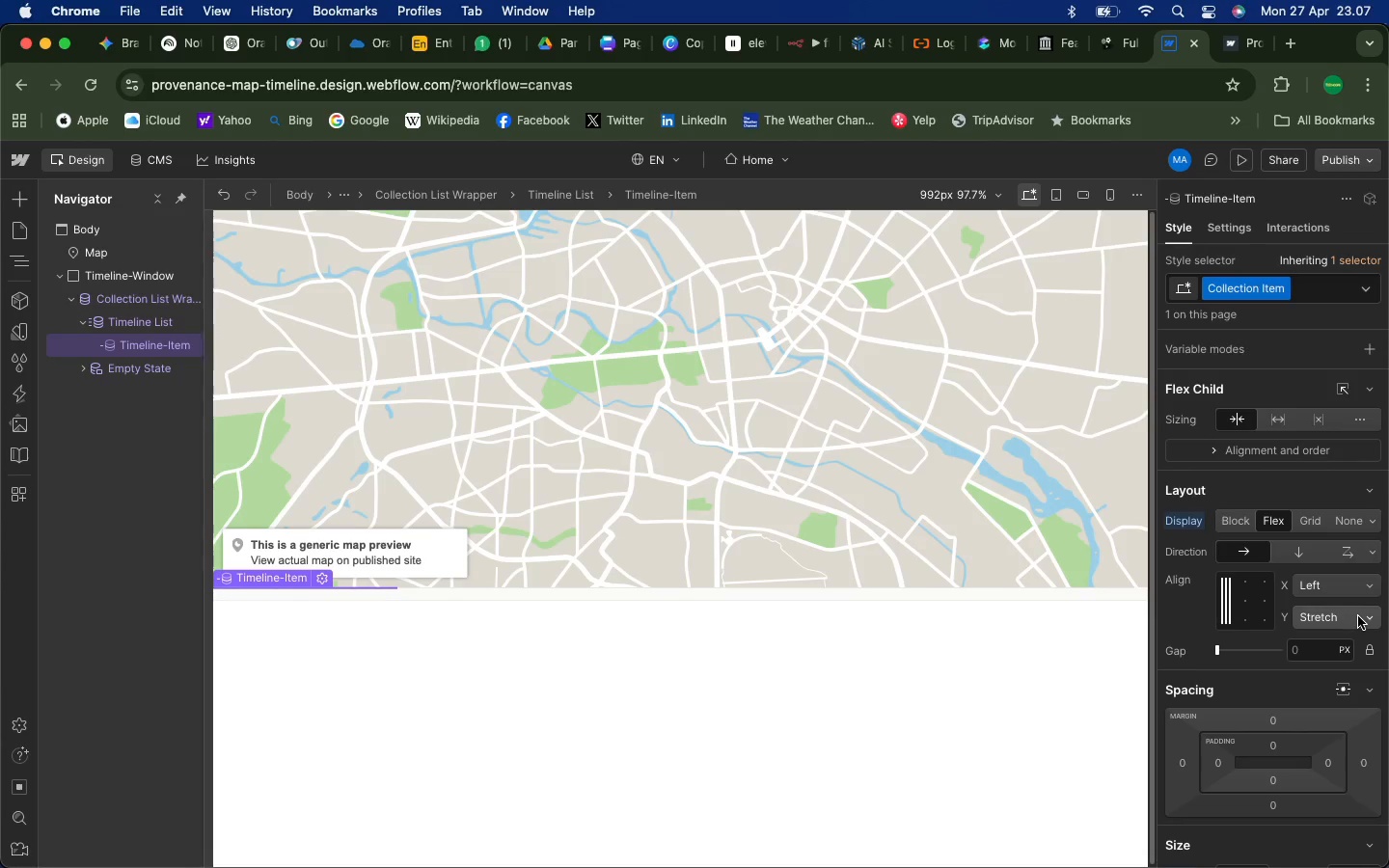 
left_click([1358, 616])
 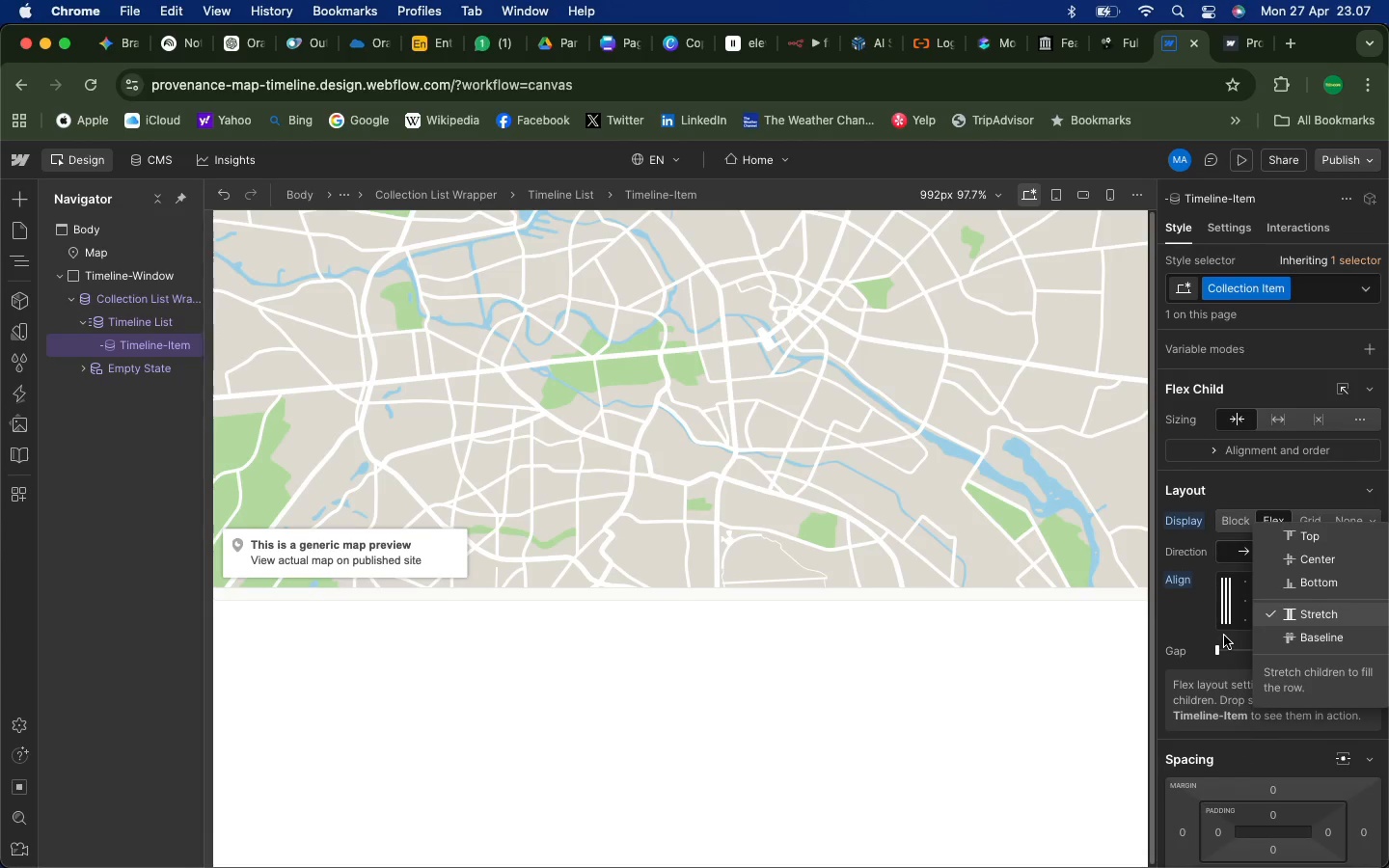 
left_click([1183, 622])
 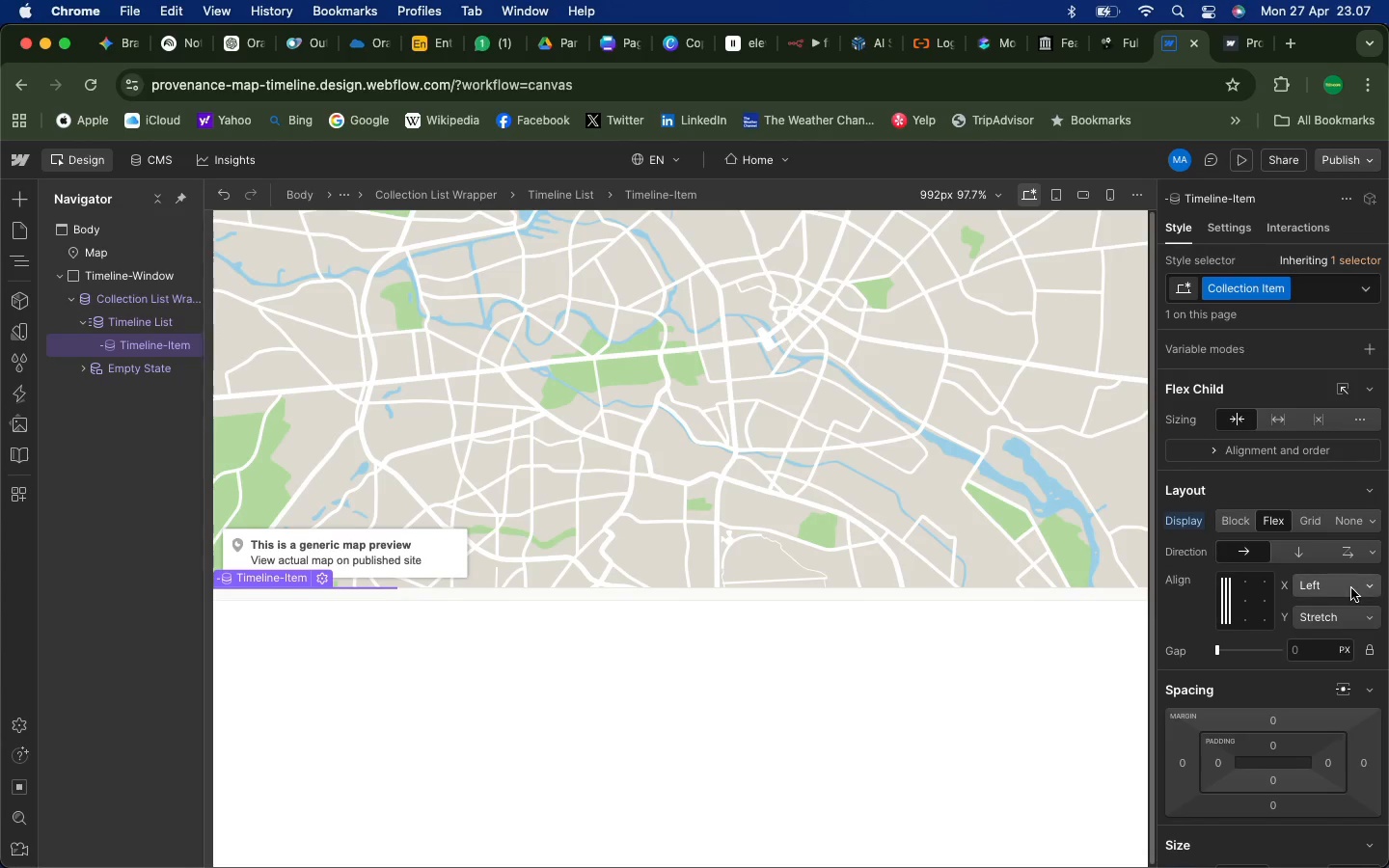 
left_click([1351, 587])
 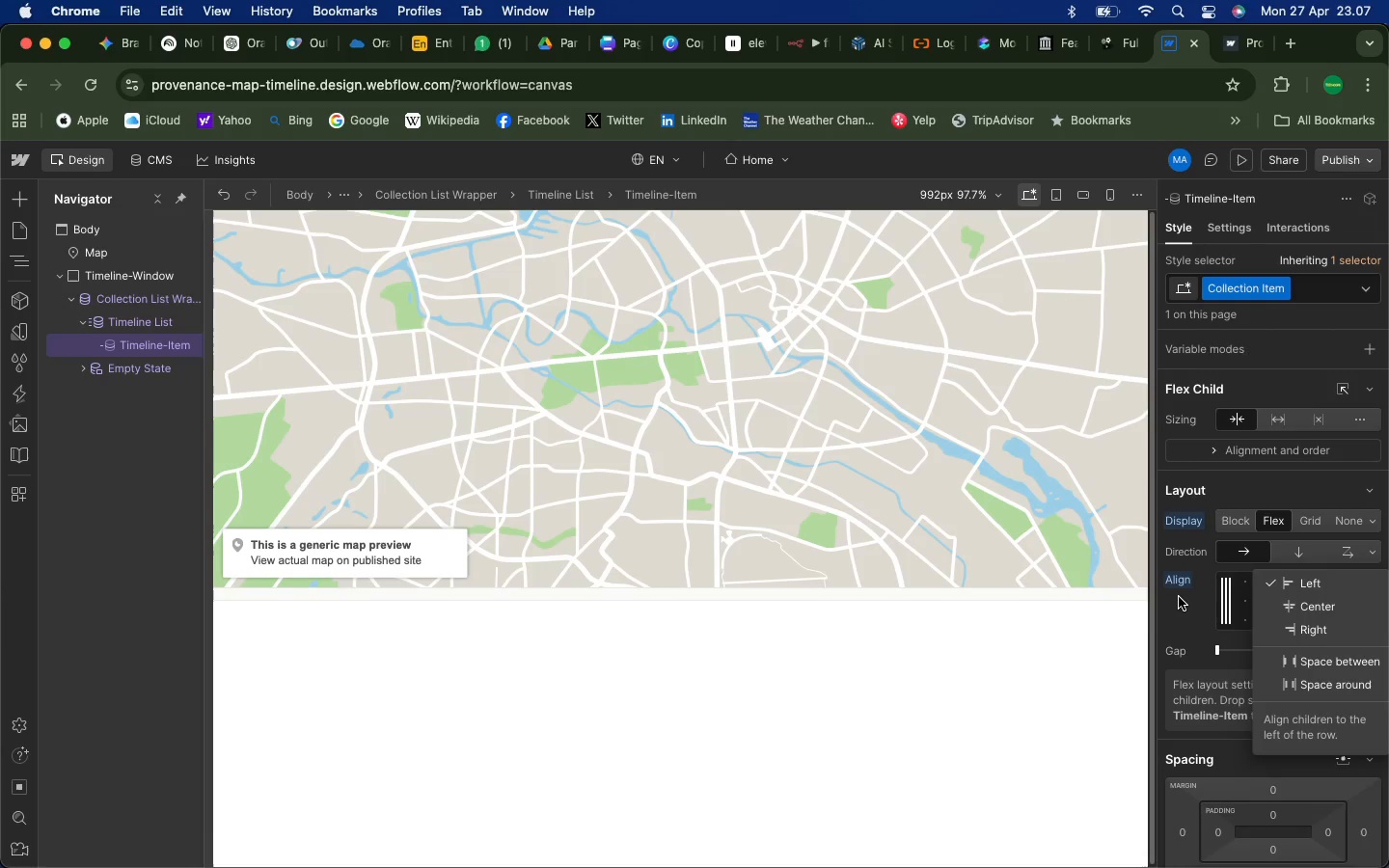 
left_click([1175, 597])
 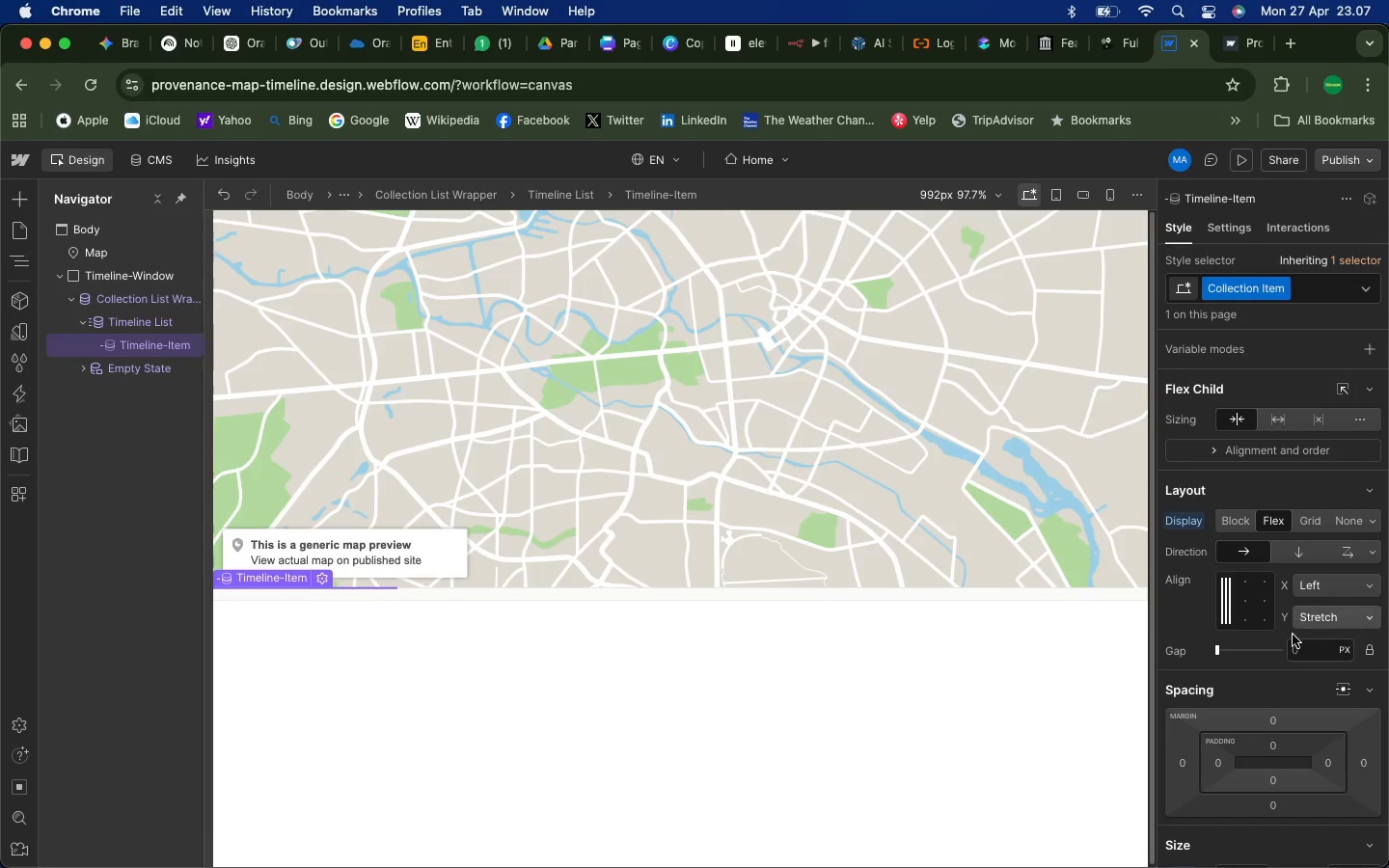 
scroll: coordinate [1237, 676], scroll_direction: down, amount: 3.0
 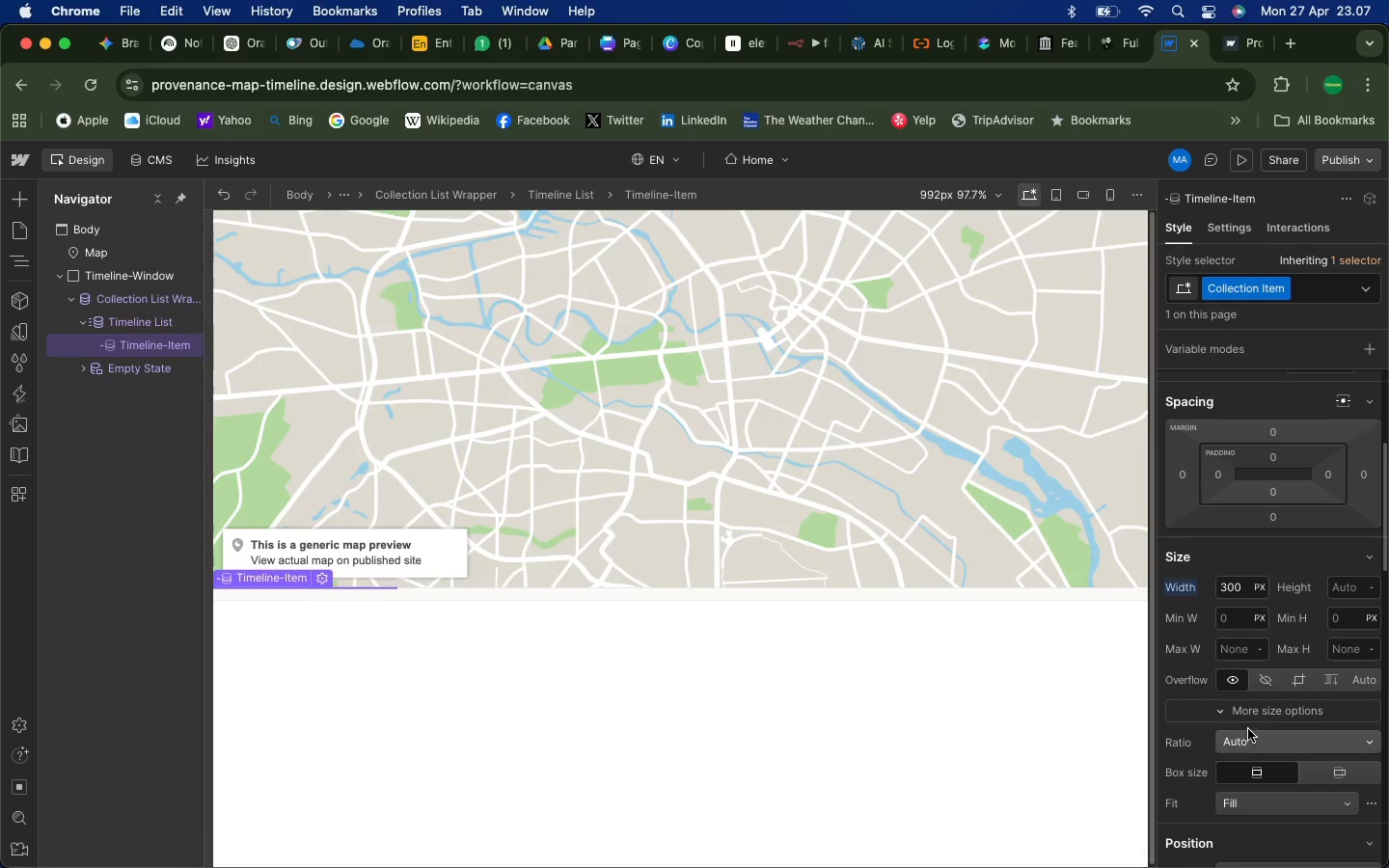 
mouse_move([1283, 683])
 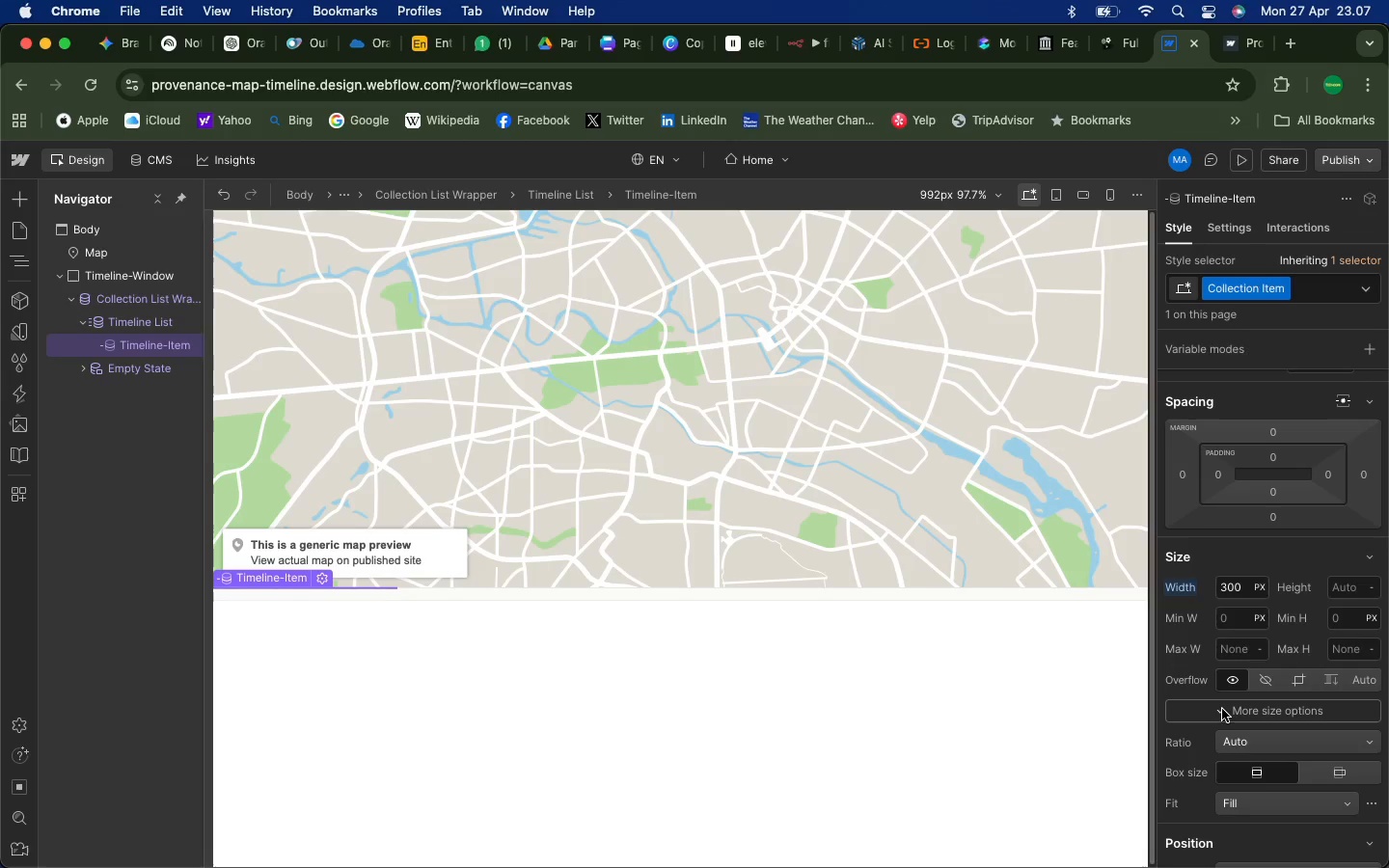 
left_click([1221, 711])
 